 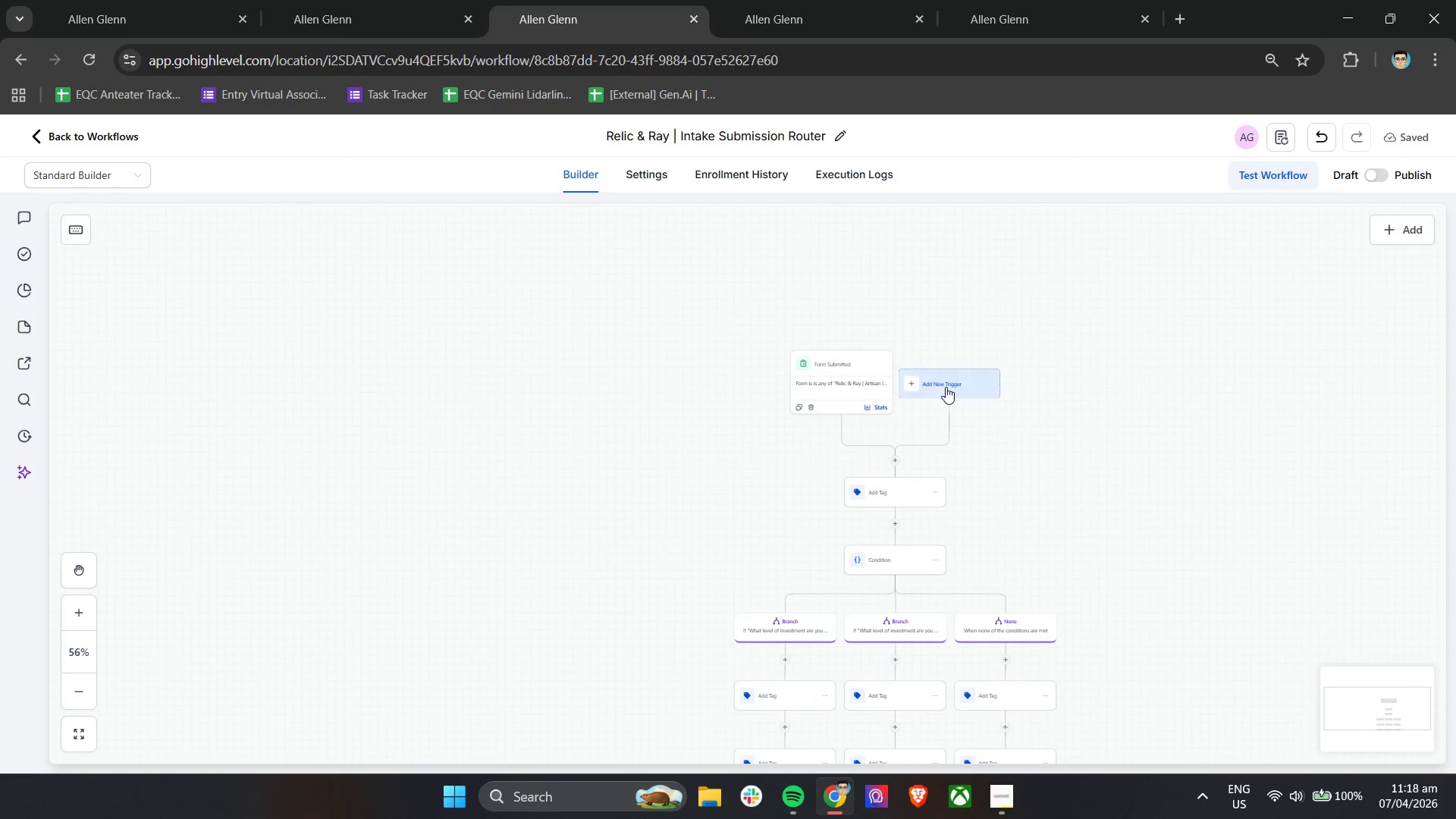 
hold_key(key=ControlLeft, duration=1.03)
scroll: coordinate [954, 529], scroll_direction: up, amount: 5.0
 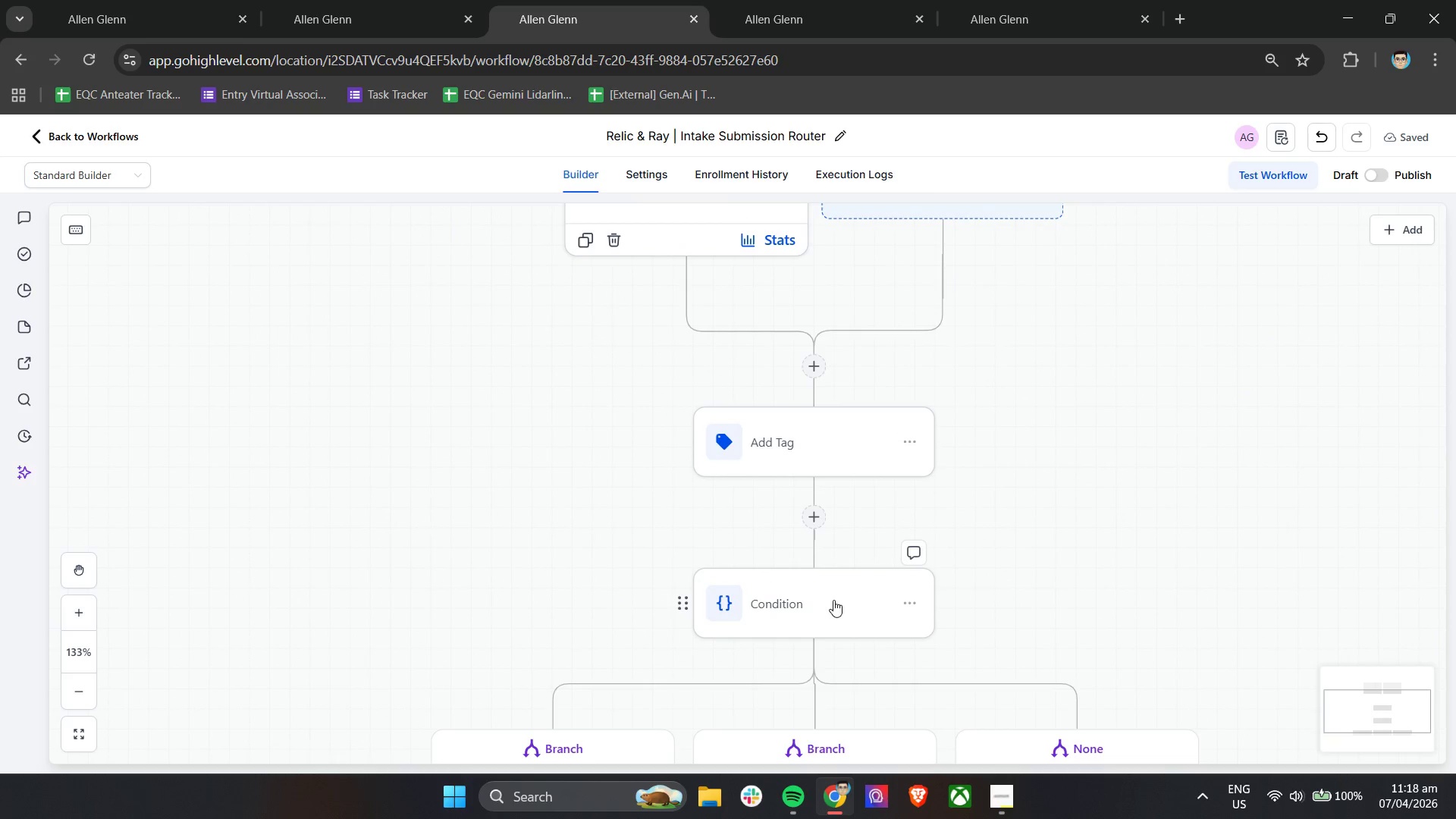 
left_click([833, 600])
 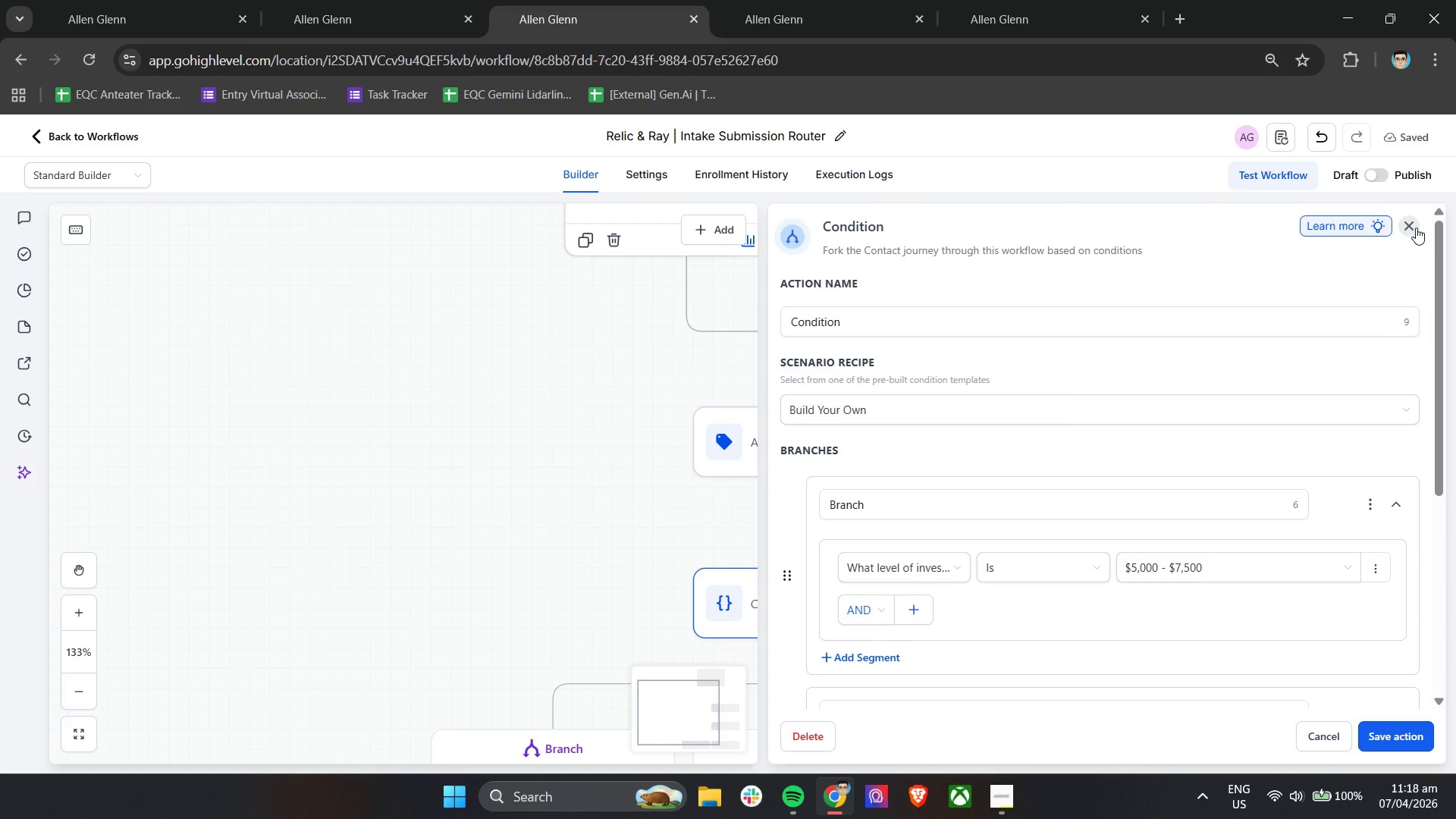 
left_click([1416, 228])
 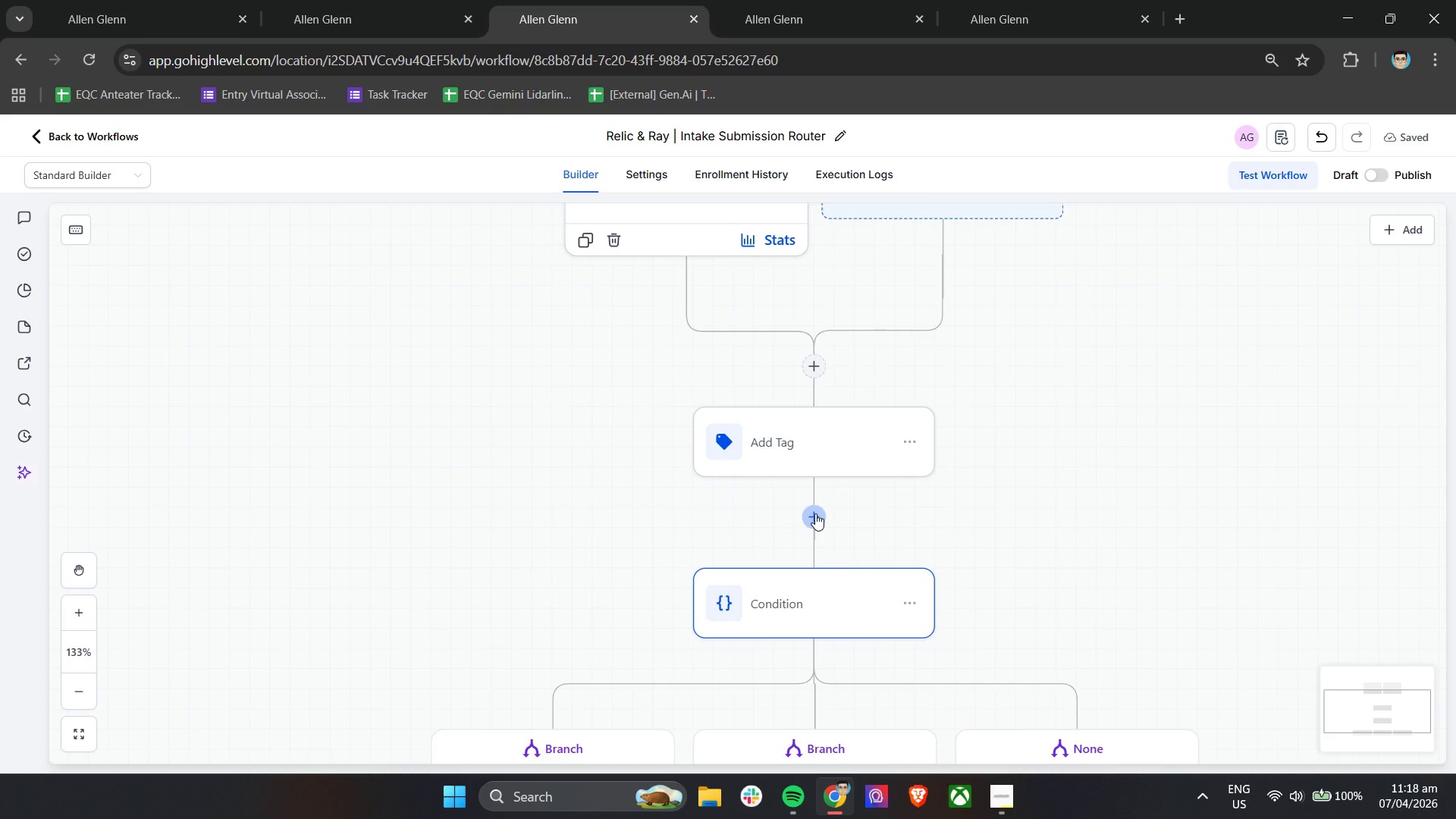 
wait(7.92)
 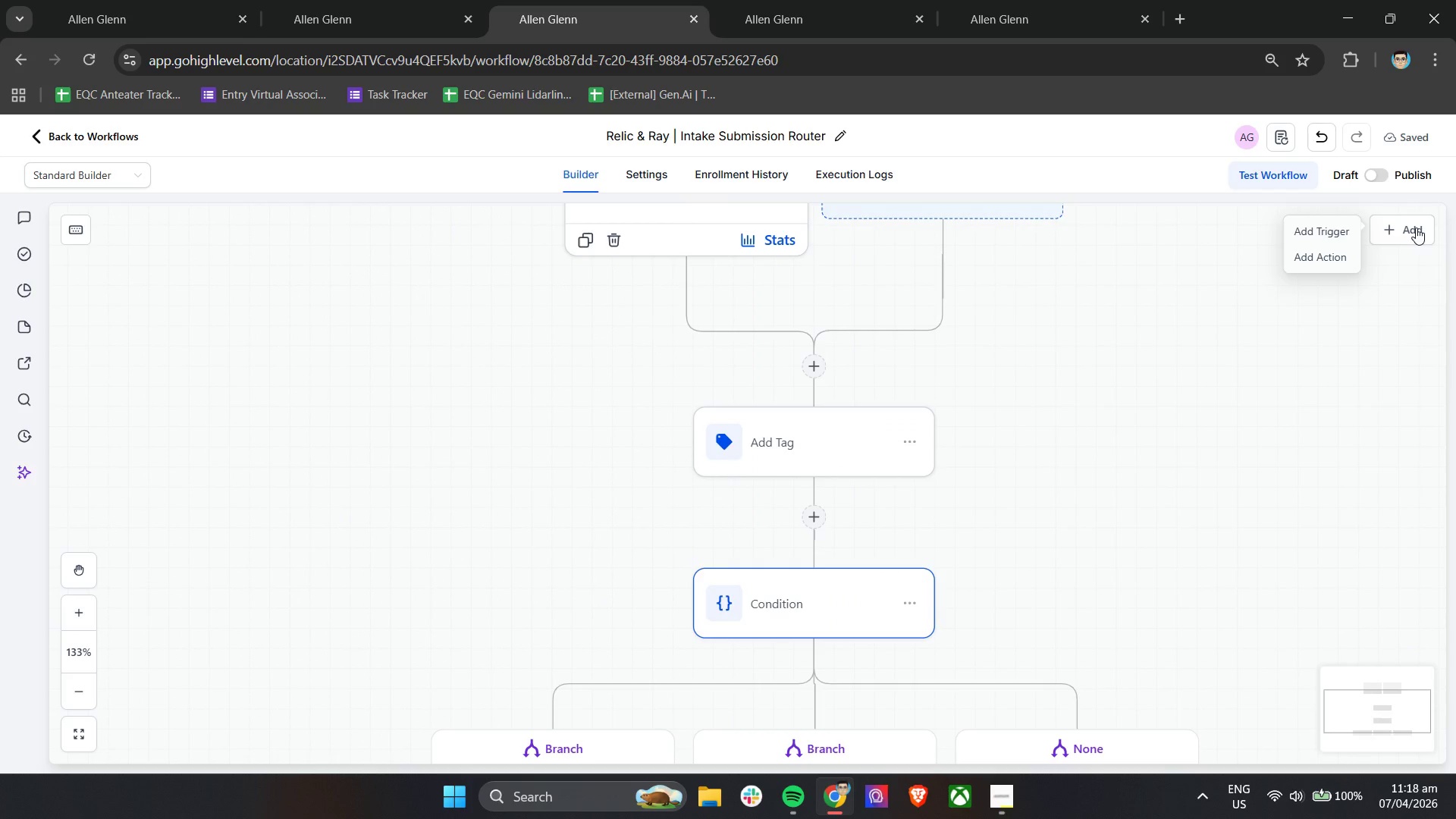 
left_click([815, 513])
 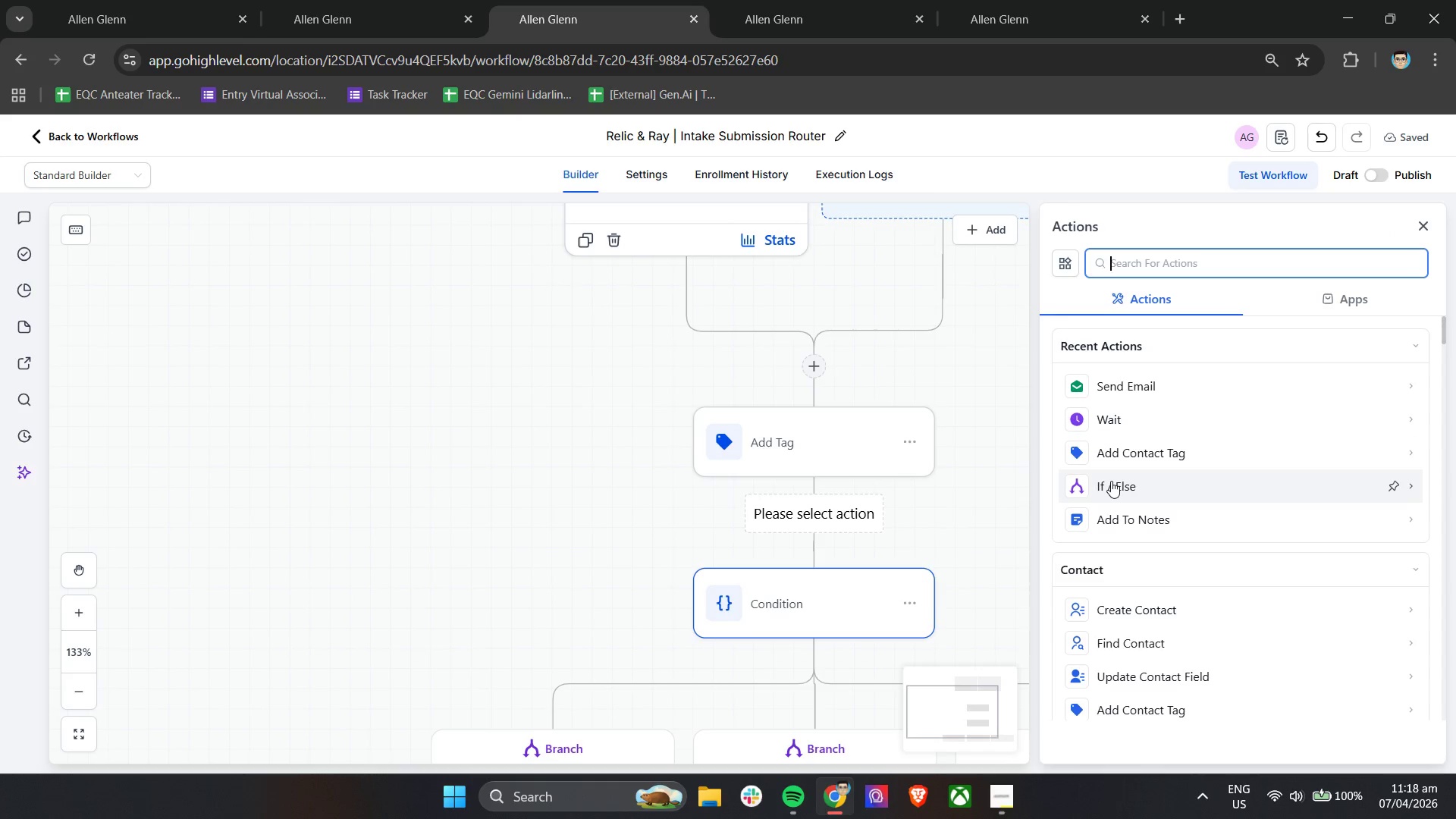 
wait(6.17)
 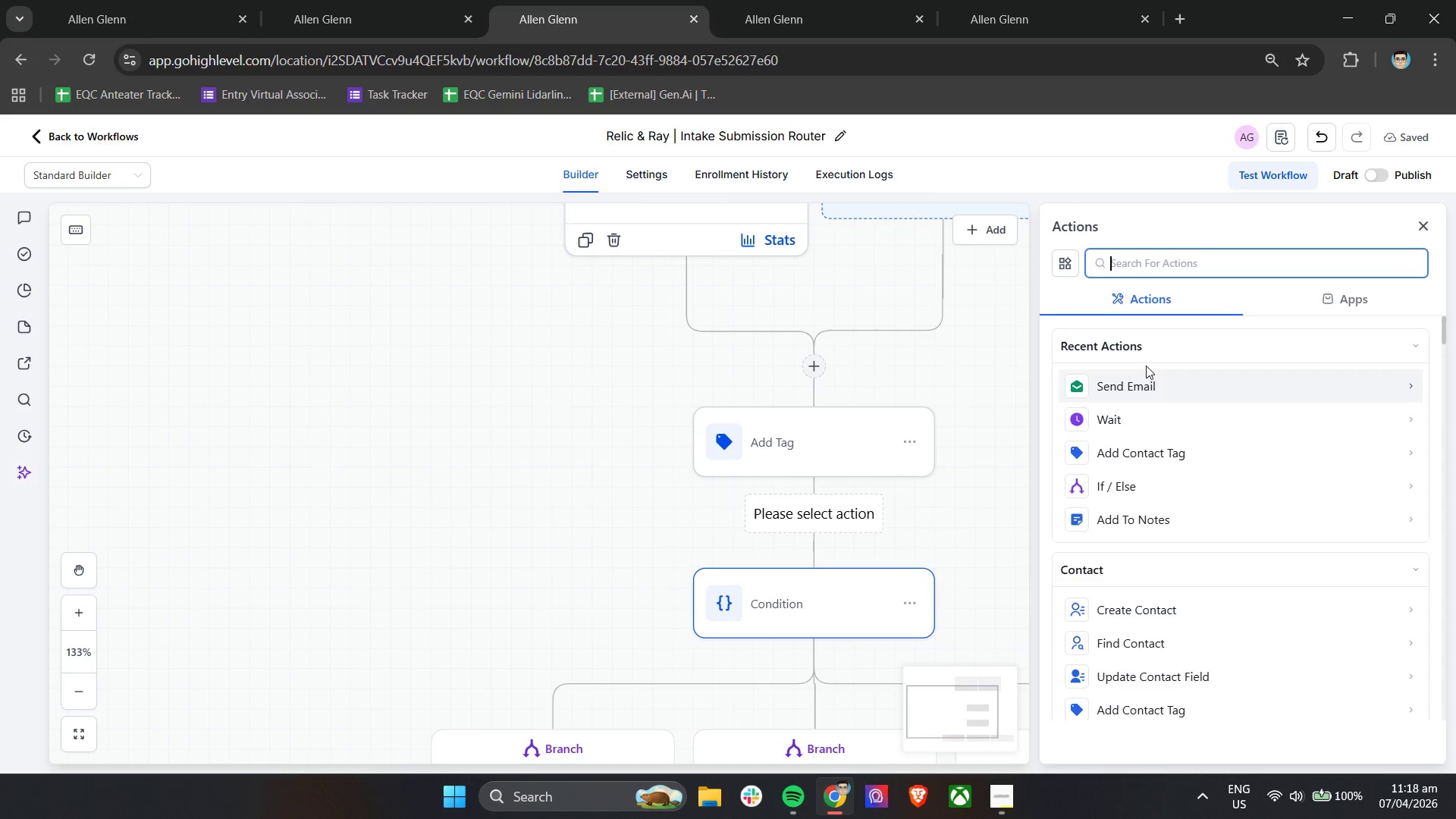 
left_click([1111, 481])
 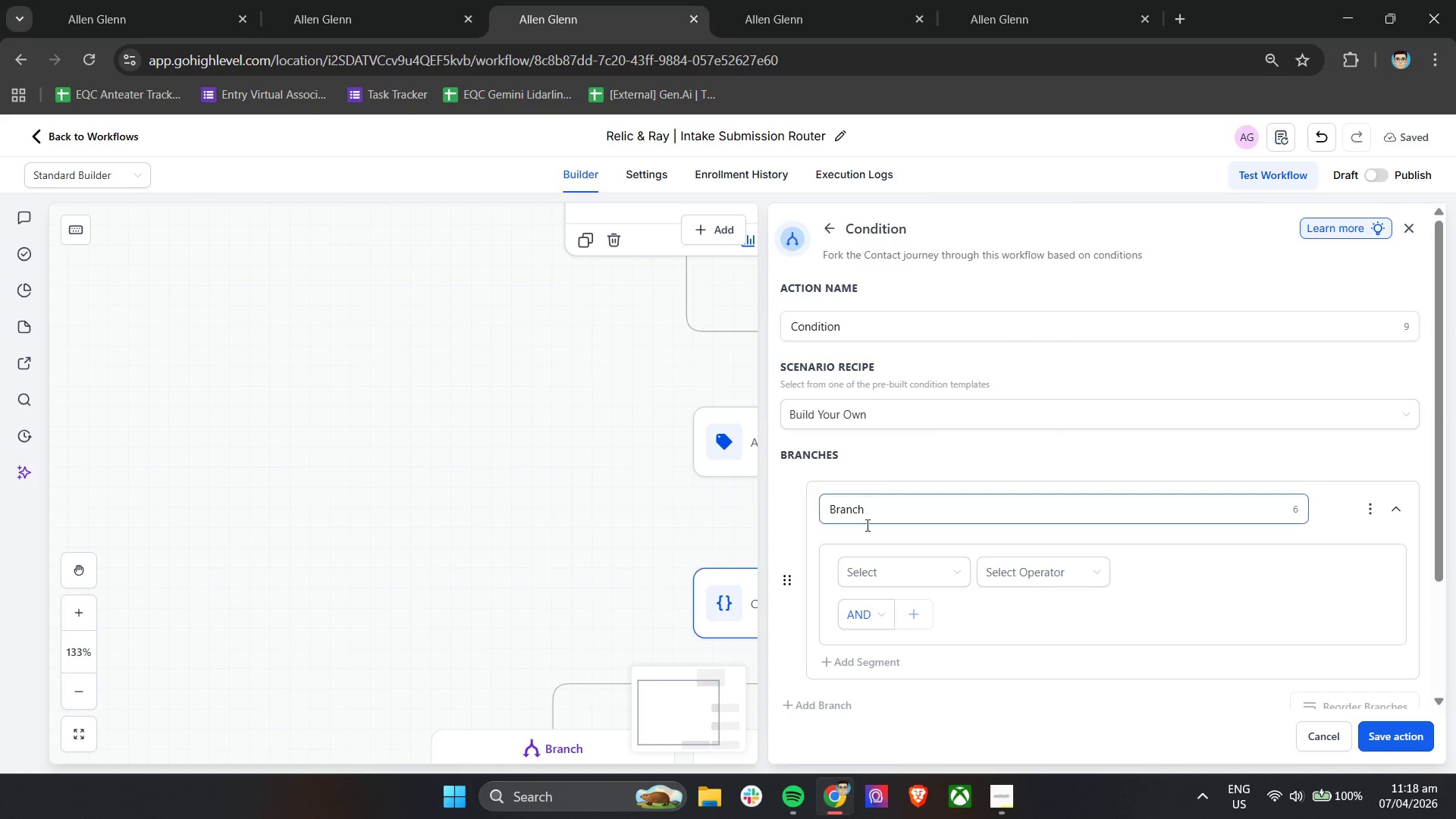 
left_click([880, 579])
 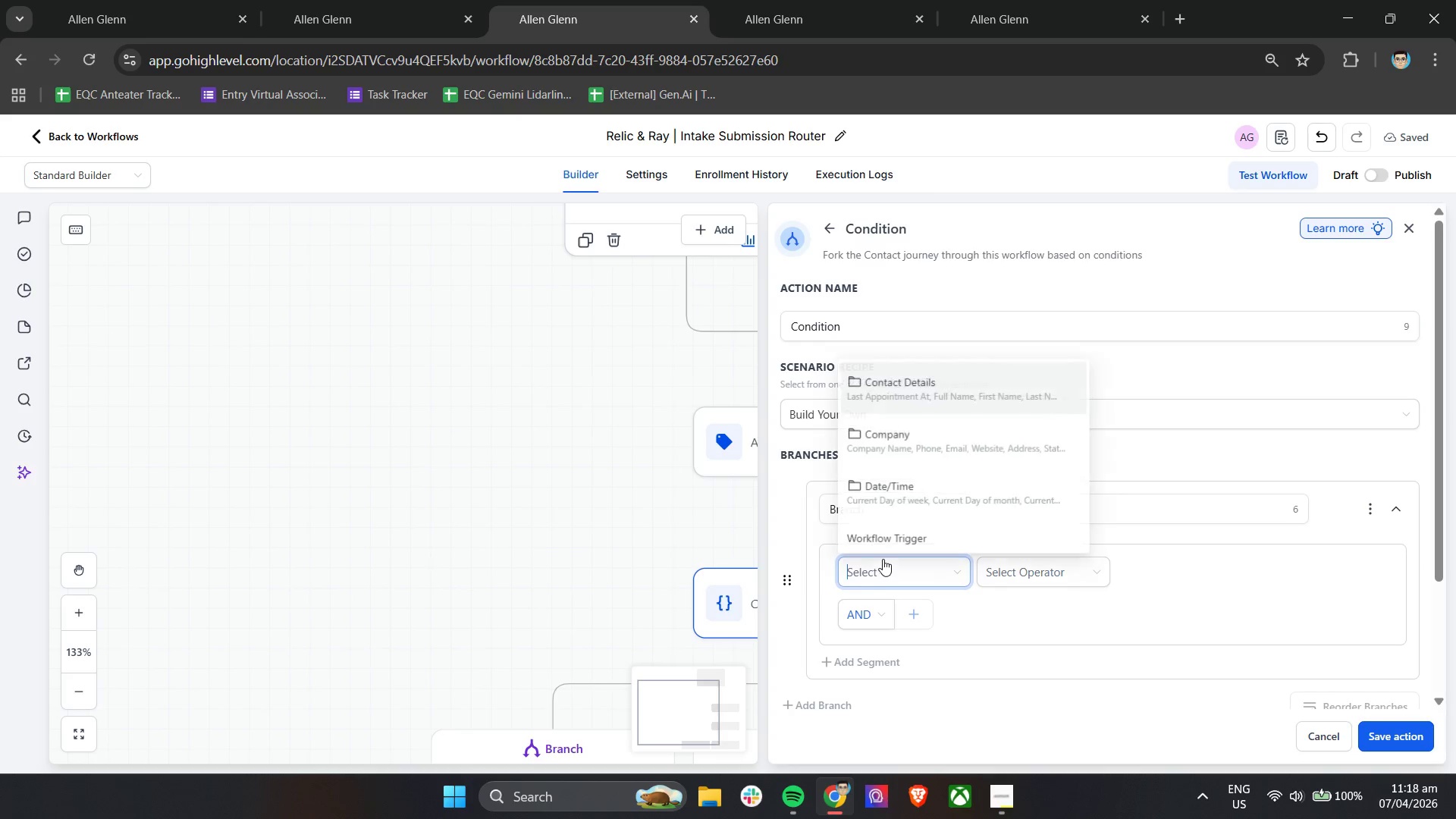 
mouse_move([916, 549])
 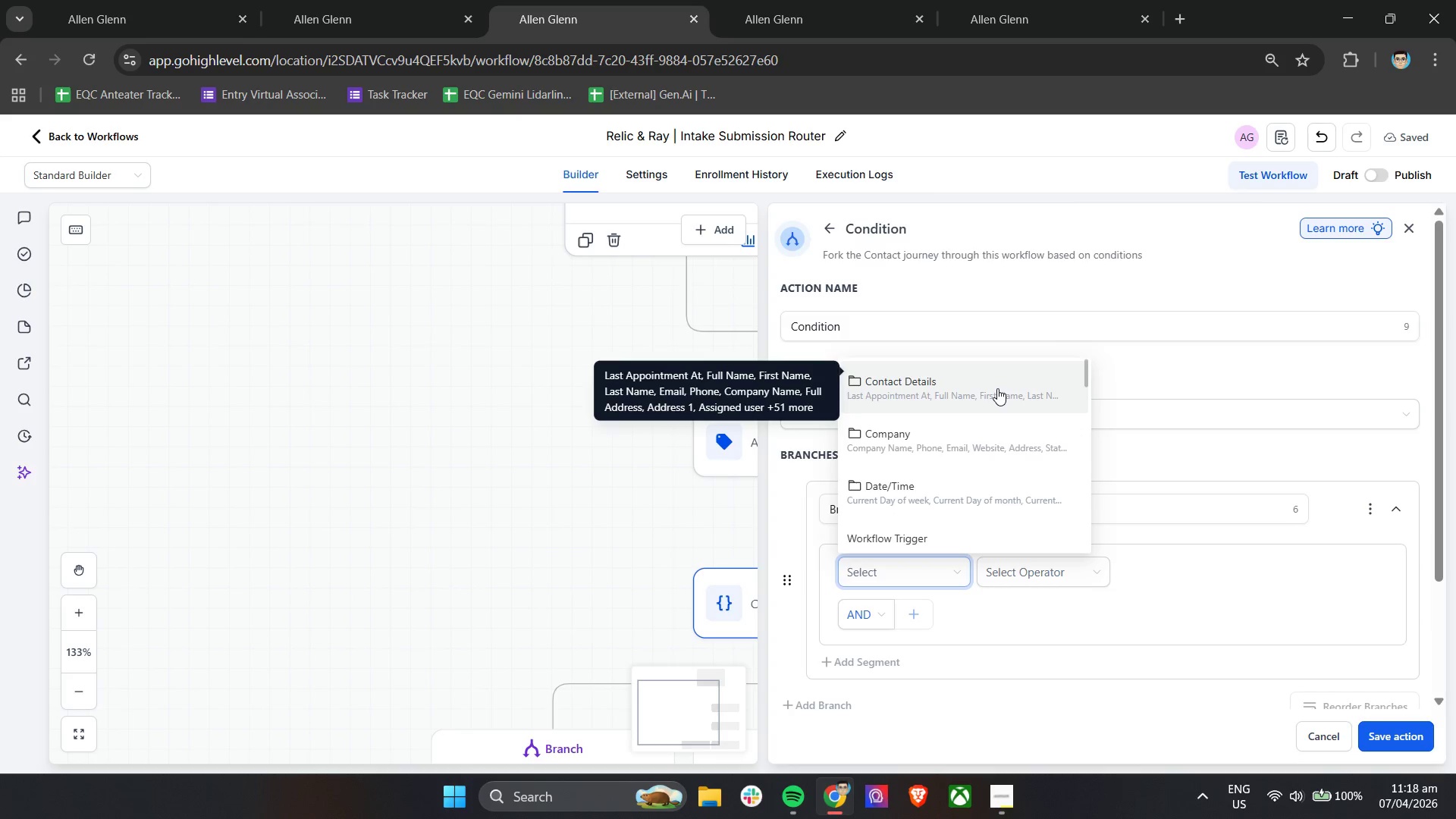 
left_click([997, 388])
 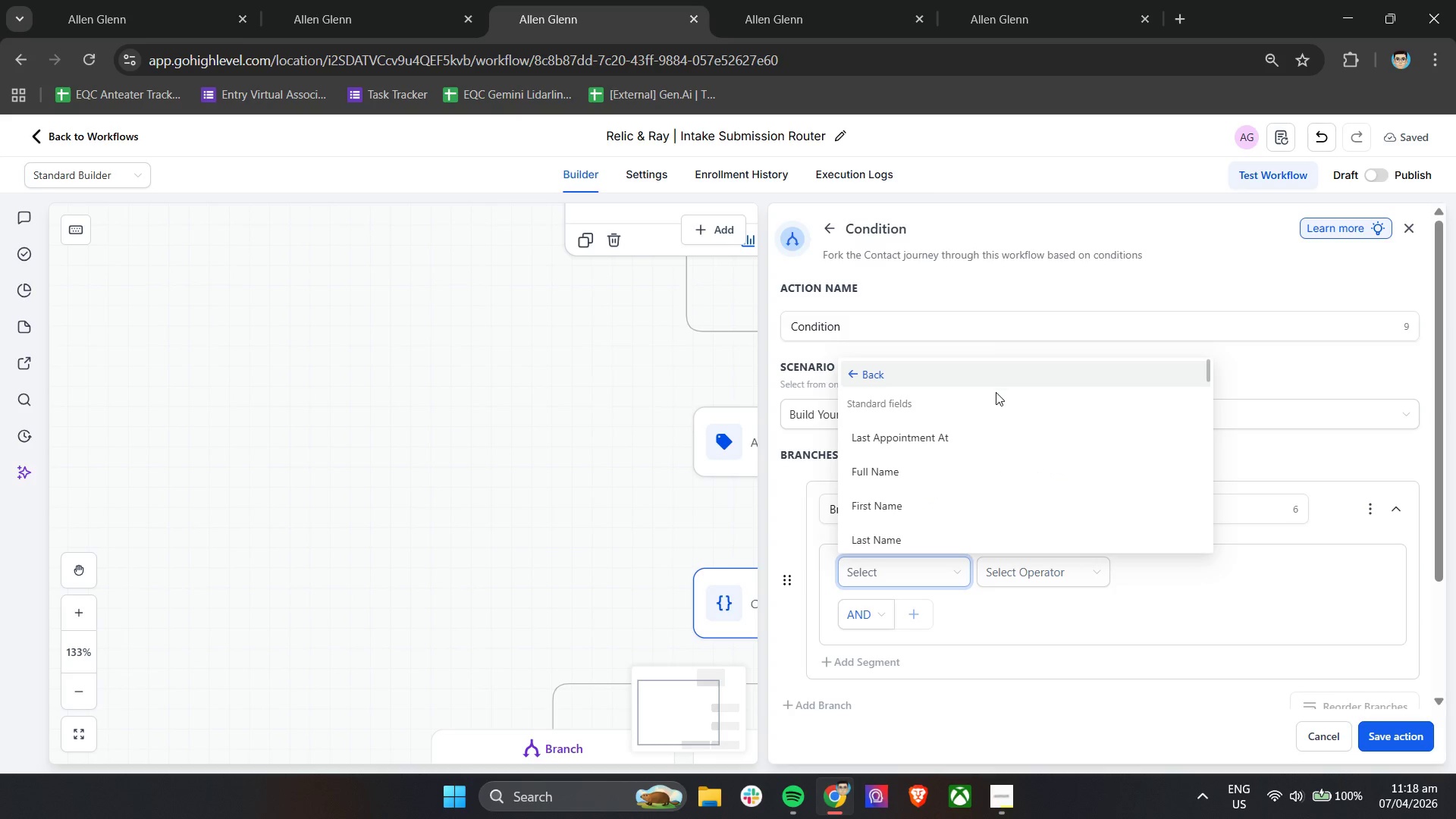 
scroll: coordinate [942, 494], scroll_direction: down, amount: 4.0
 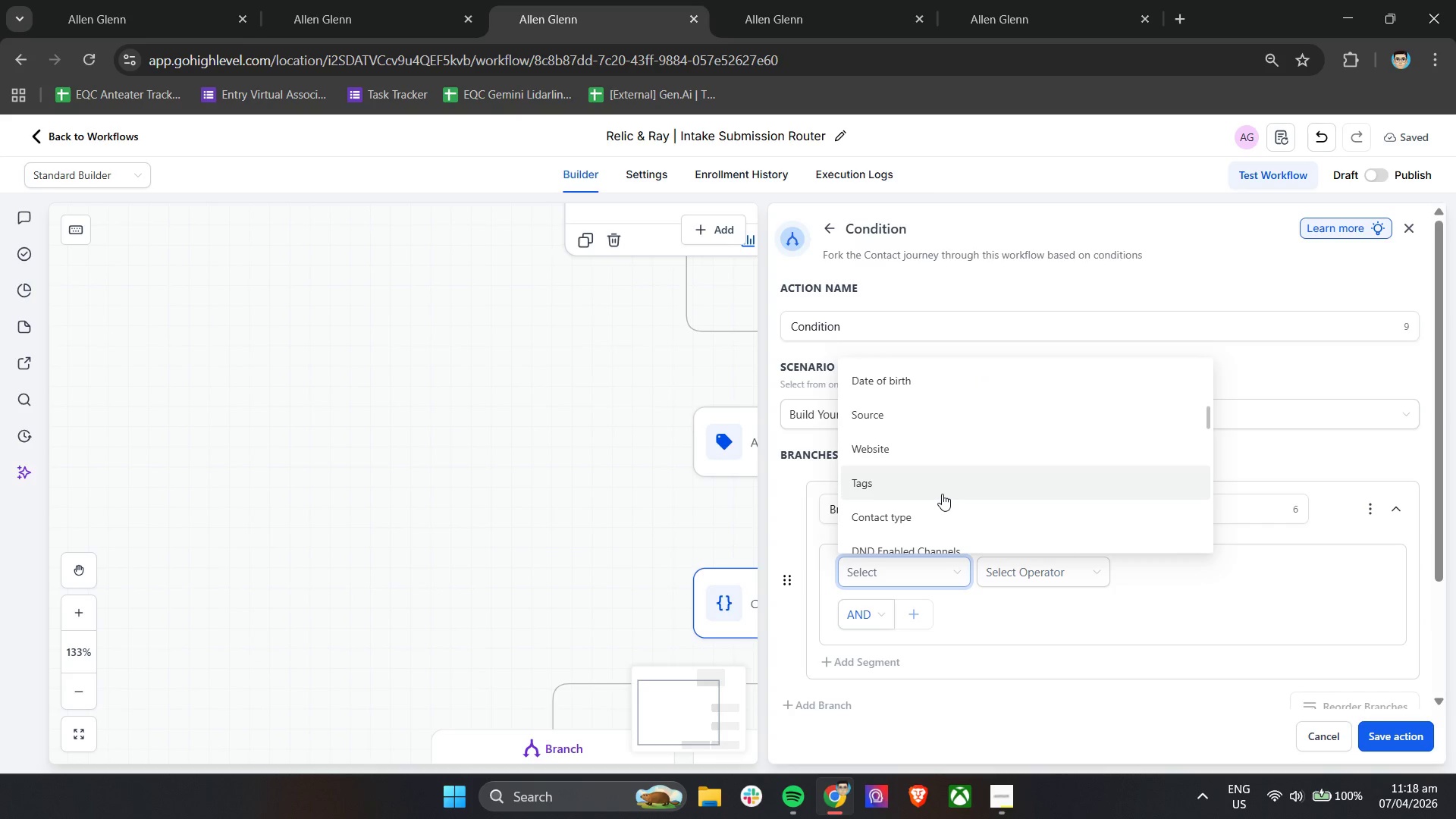 
left_click([942, 494])
 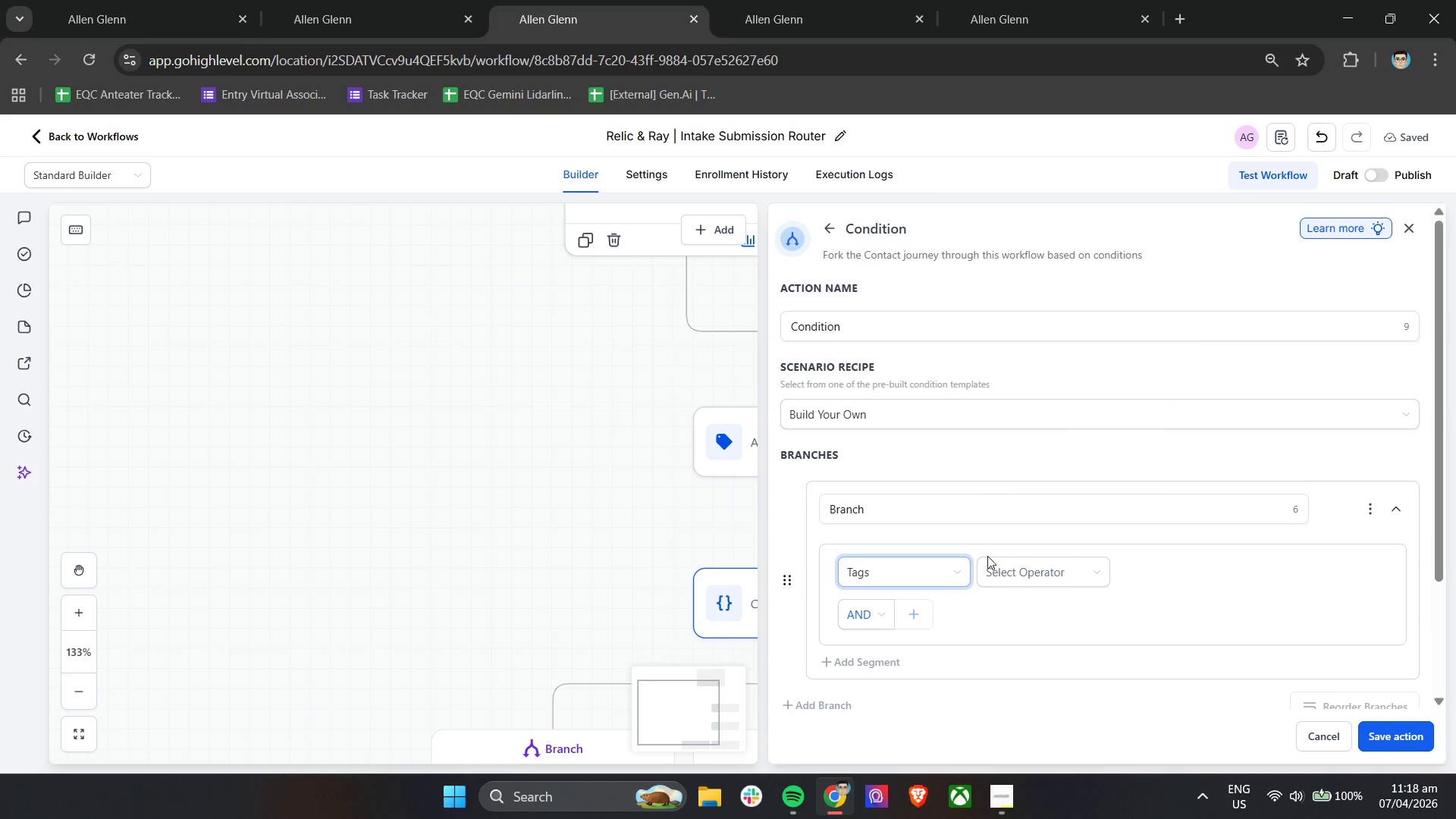 
left_click([948, 571])
 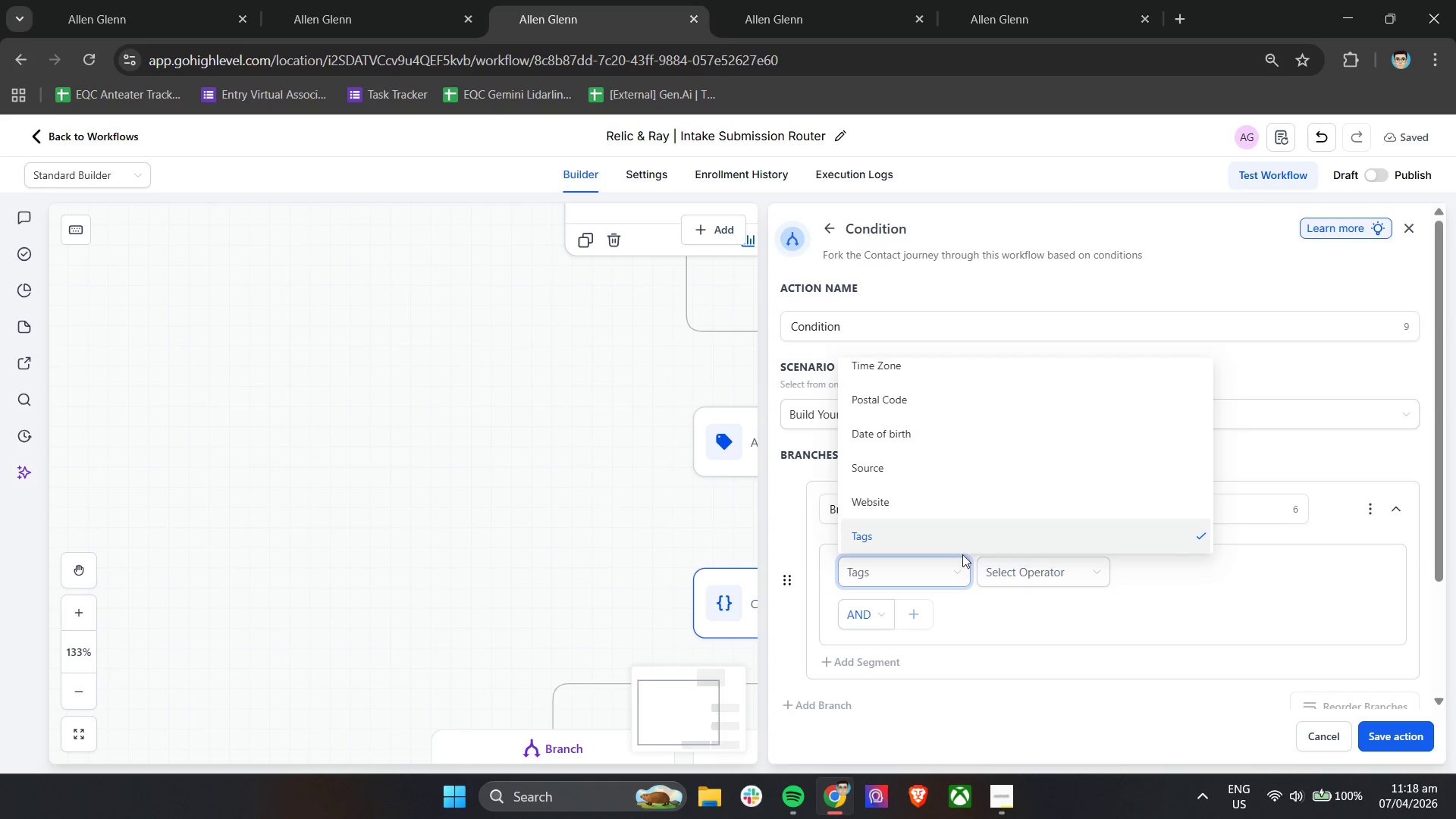 
scroll: coordinate [1006, 509], scroll_direction: down, amount: 21.0
 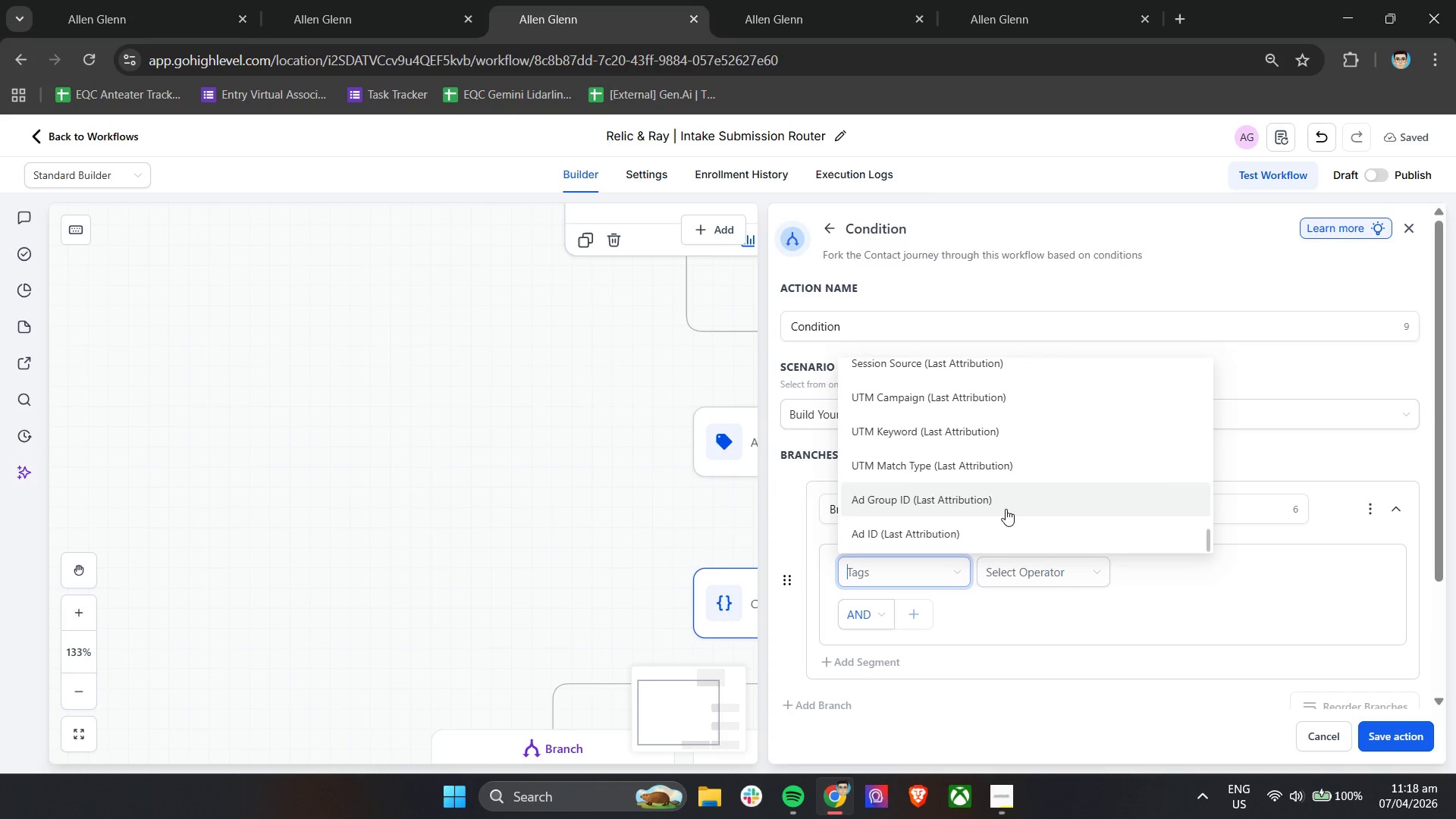 
scroll: coordinate [1007, 513], scroll_direction: up, amount: 14.0
 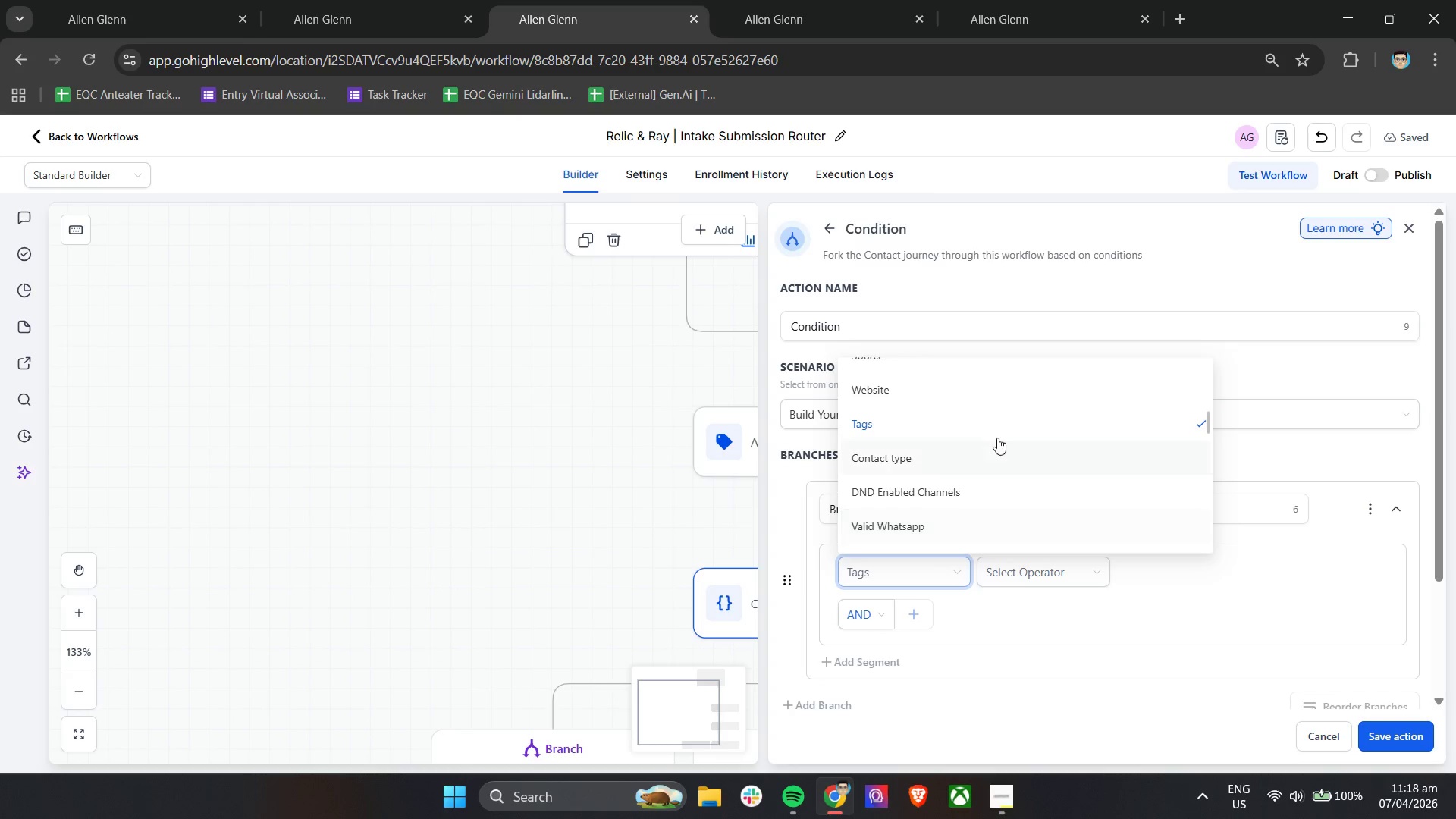 
scroll: coordinate [999, 436], scroll_direction: down, amount: 1.0
 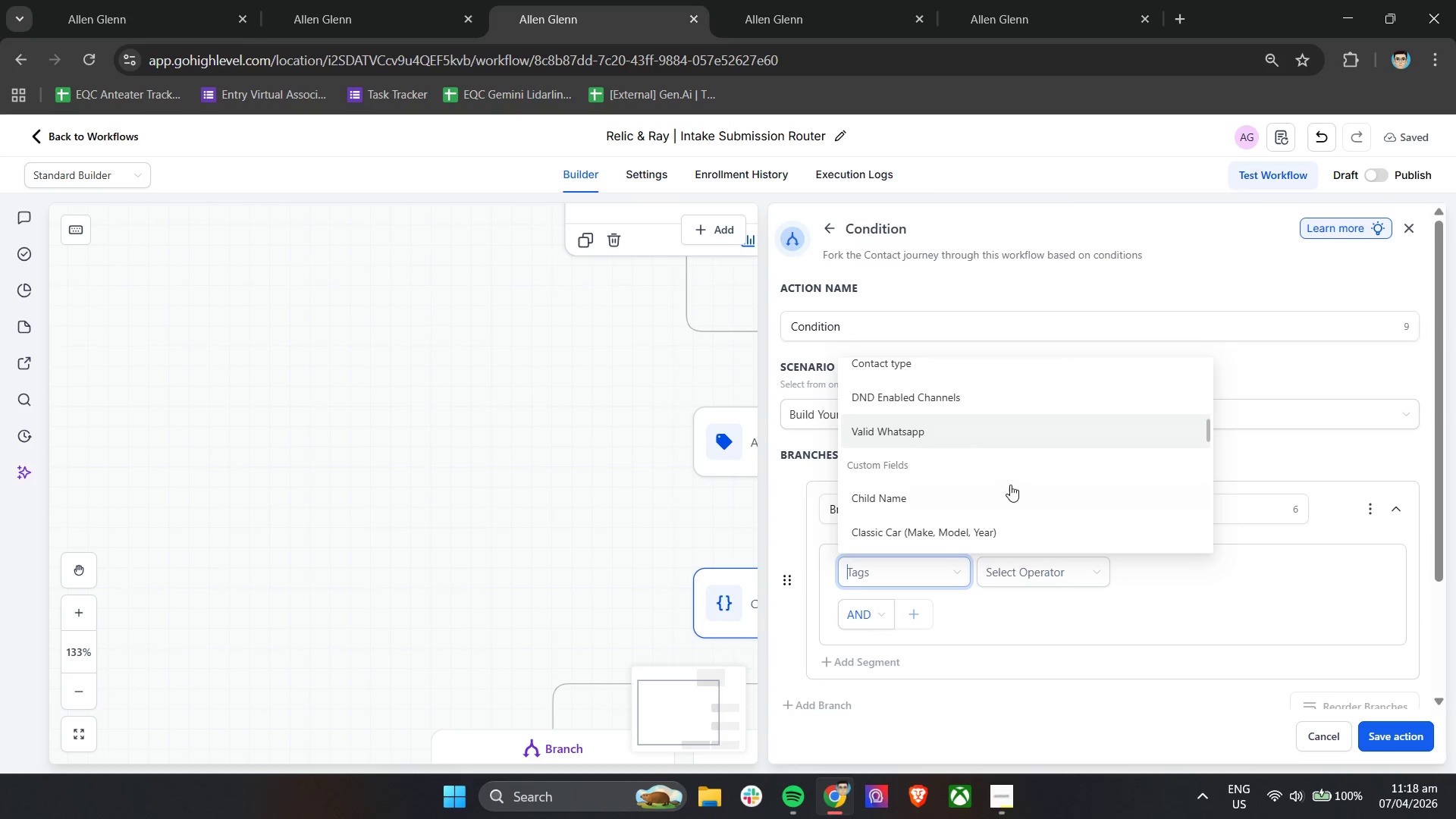 
scroll: coordinate [1012, 486], scroll_direction: up, amount: 1.0
 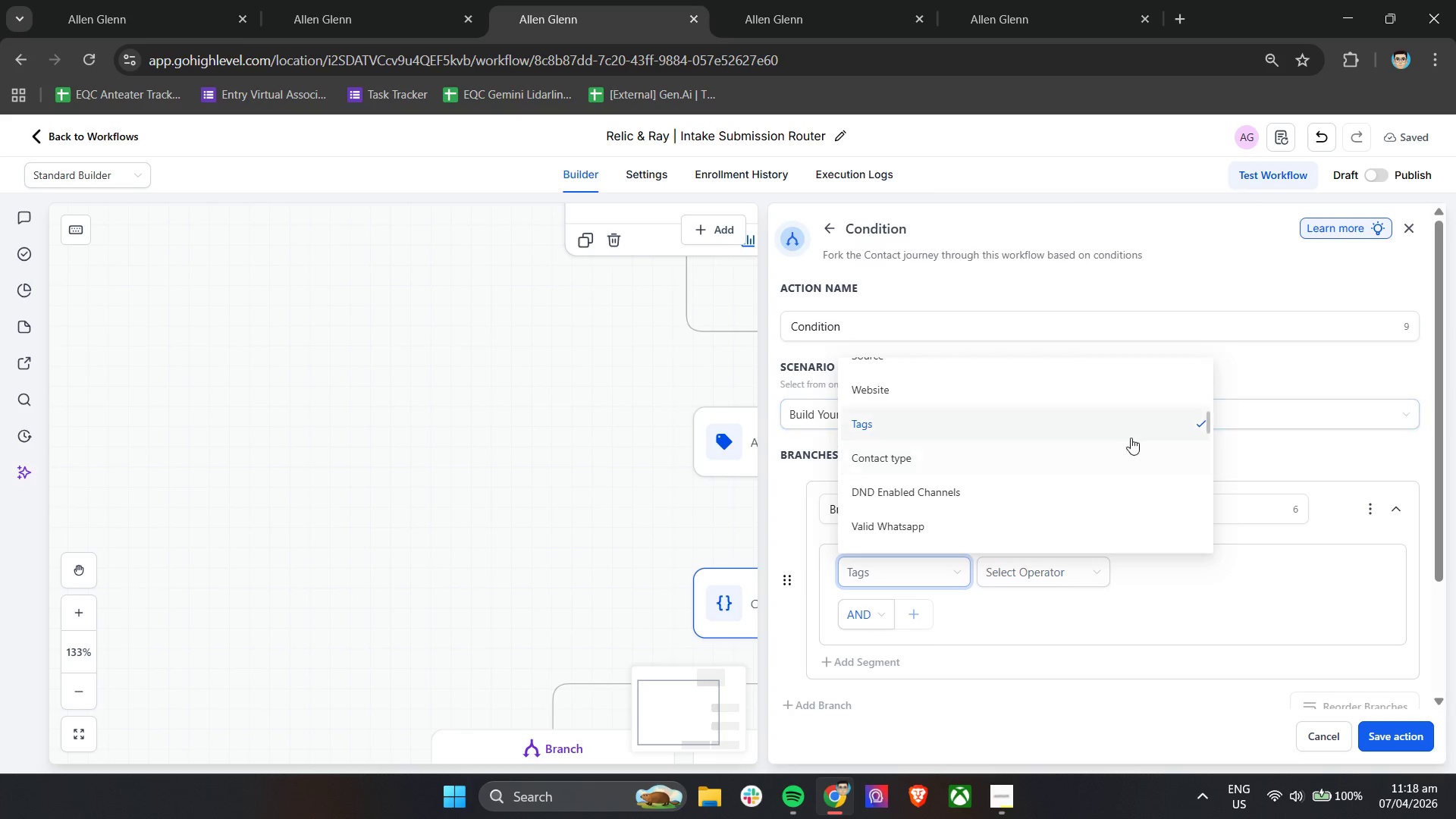 
left_click([1085, 427])
 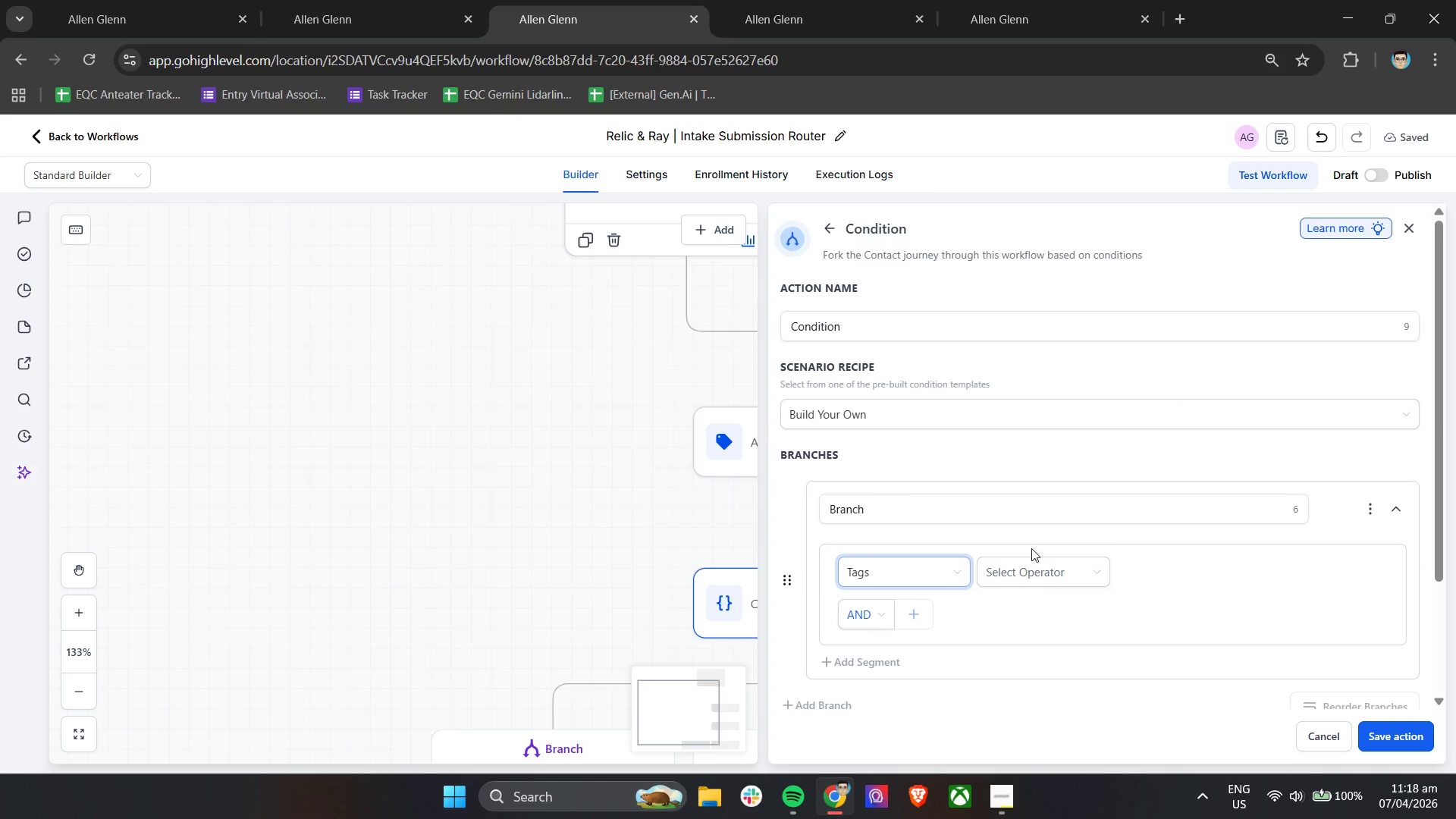 
left_click([1034, 563])
 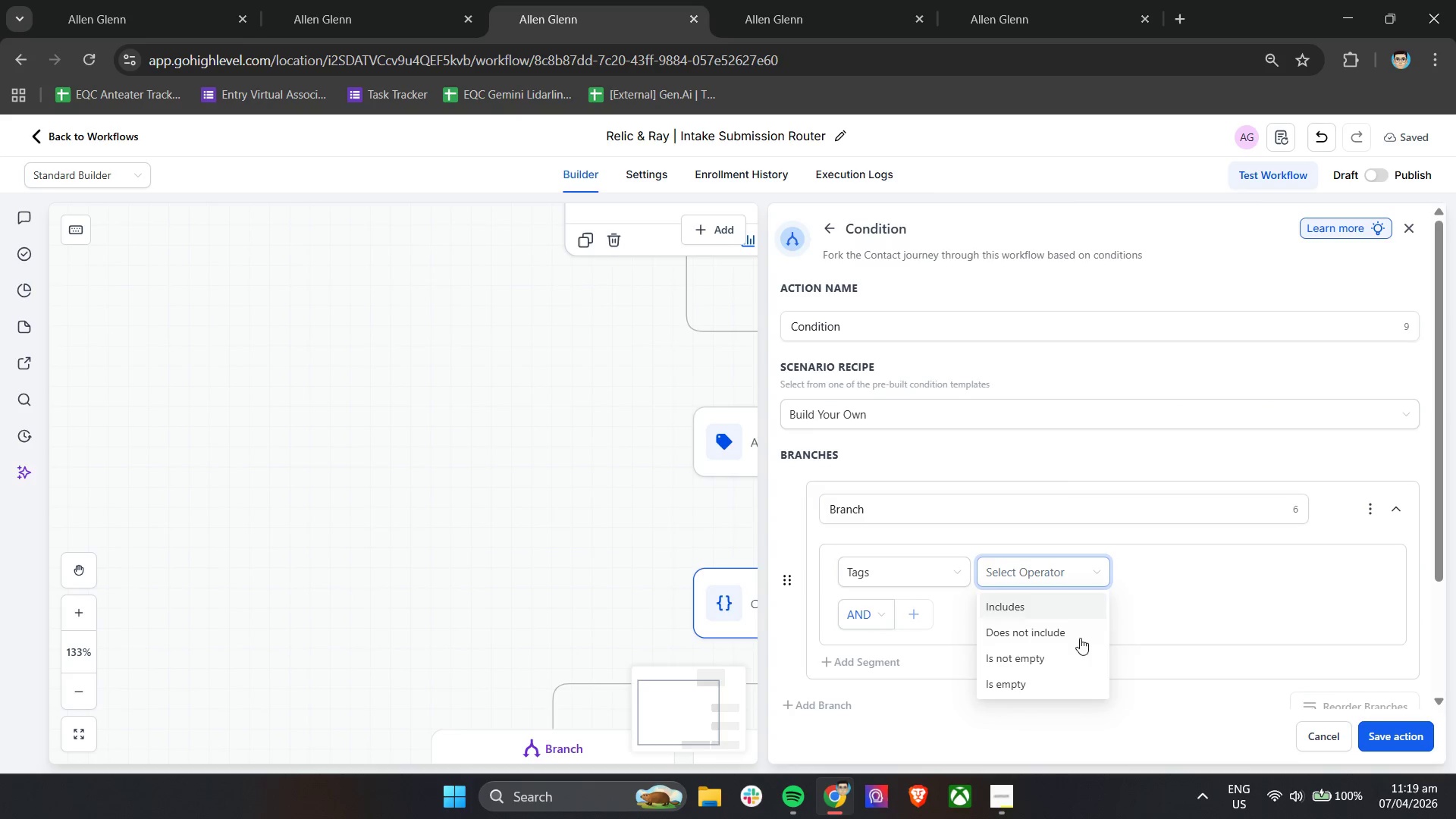 
scroll: coordinate [1060, 644], scroll_direction: down, amount: 5.0
 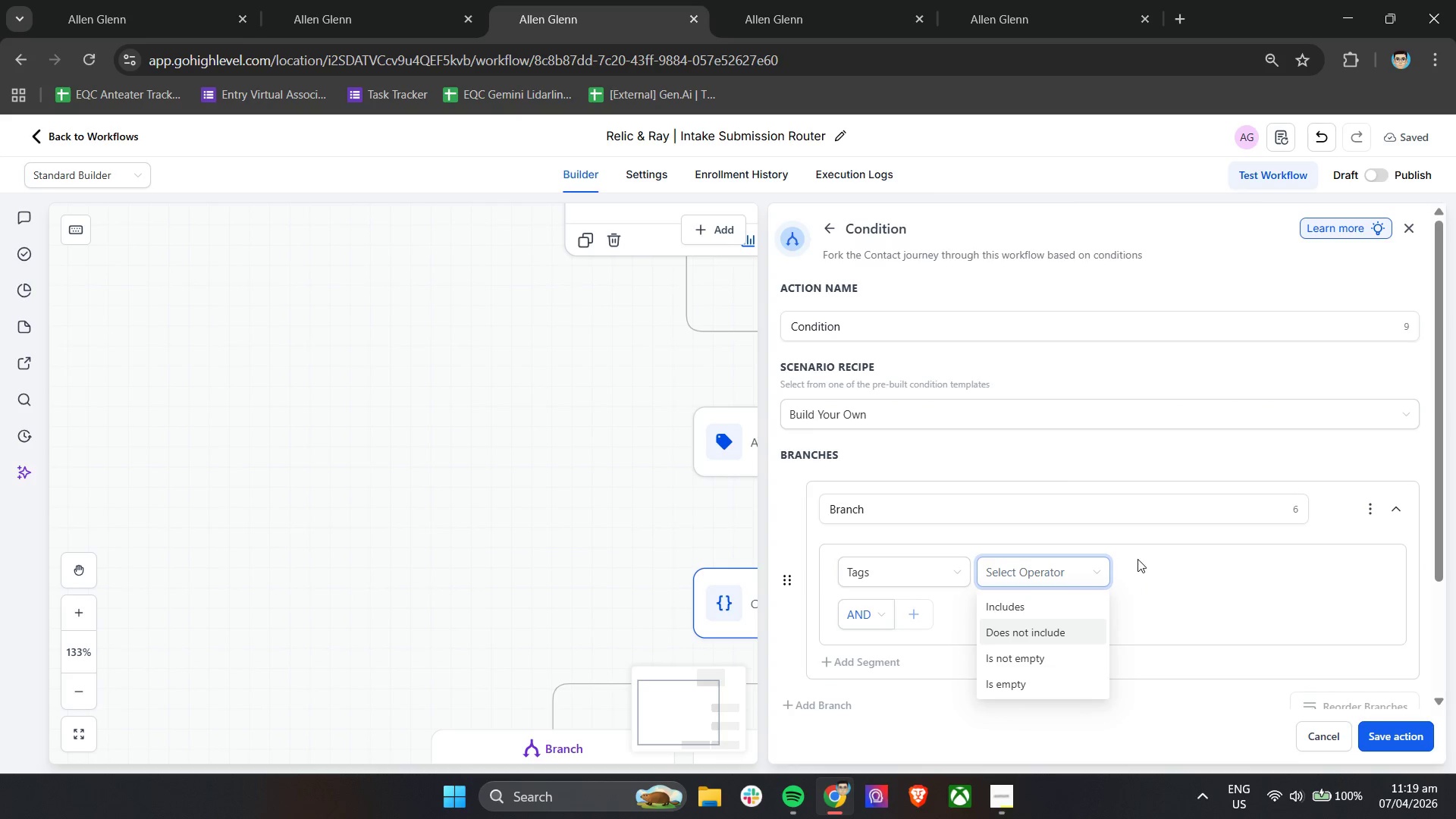 
double_click([1066, 576])
 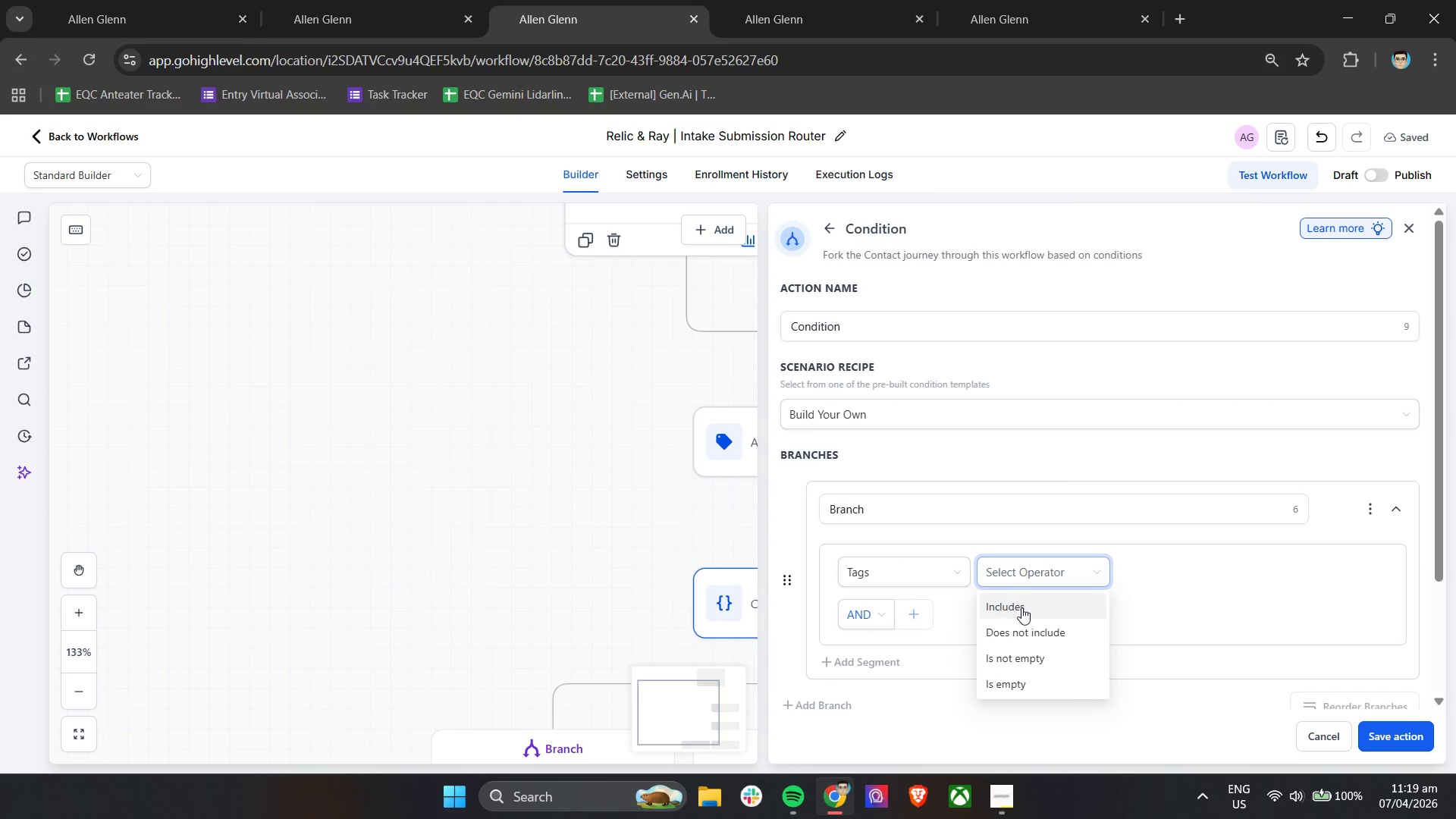 
left_click([1023, 609])
 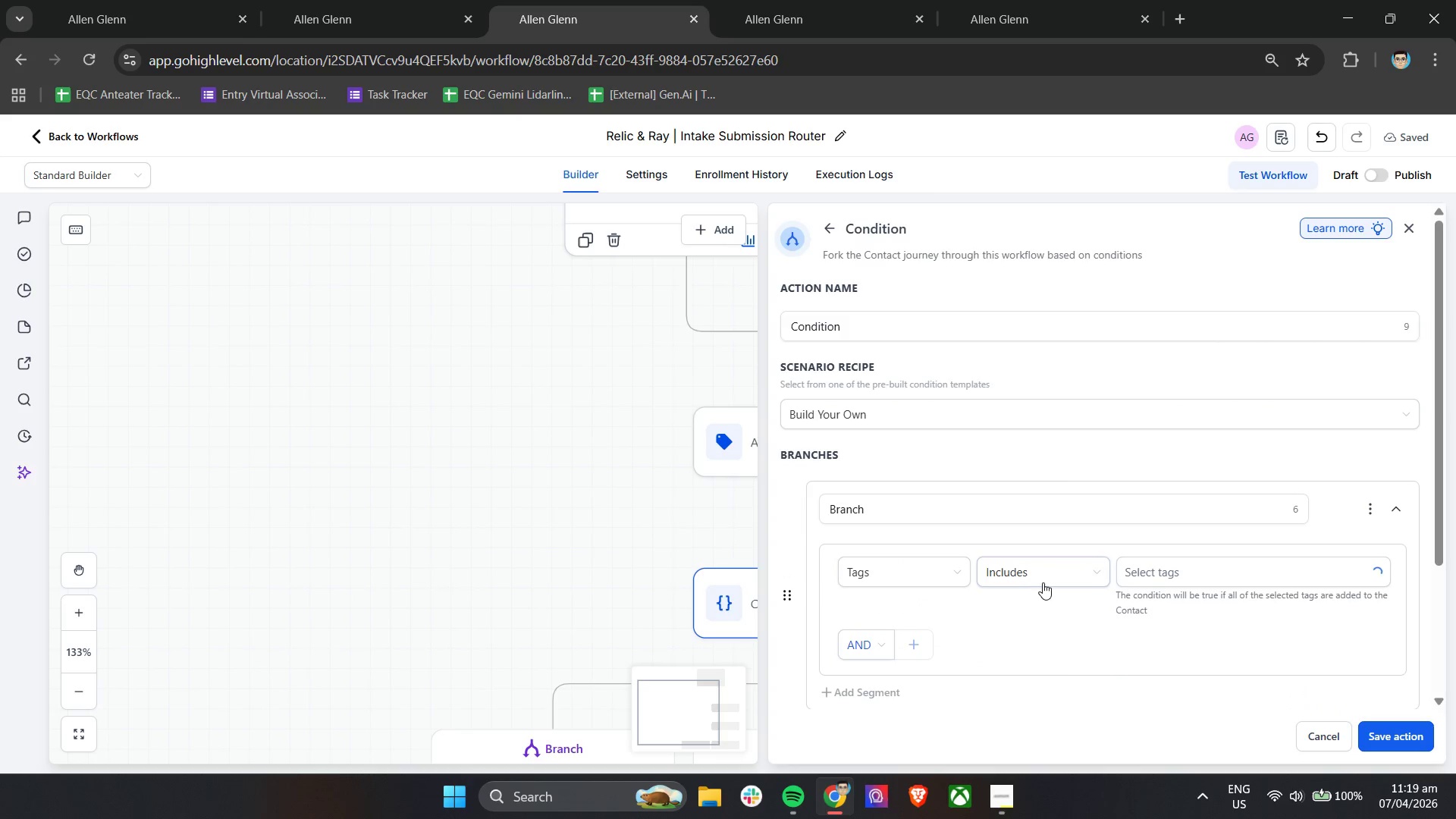 
left_click_drag(start_coordinate=[1045, 579], to_coordinate=[1051, 577])
 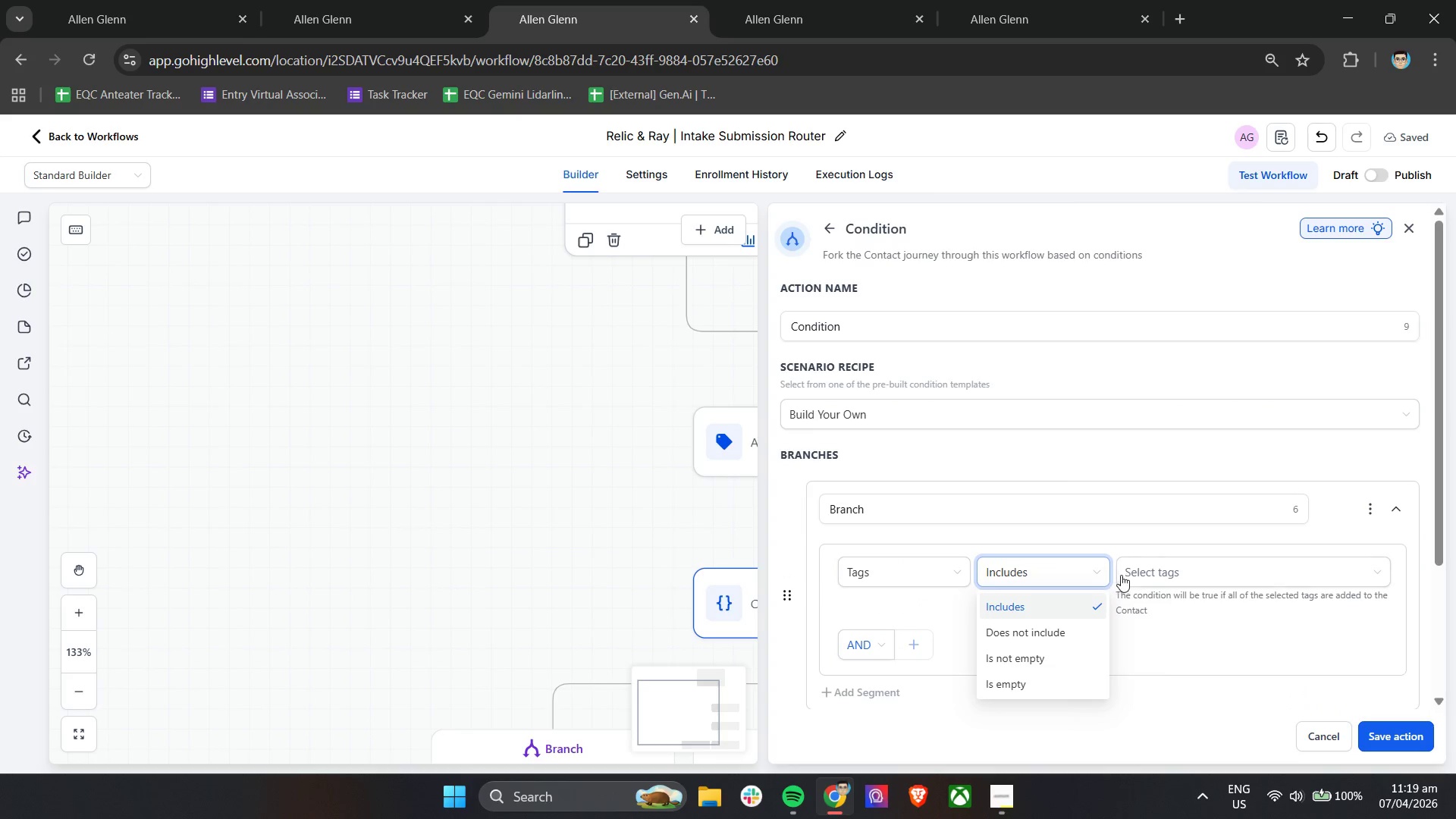 
left_click([1151, 575])
 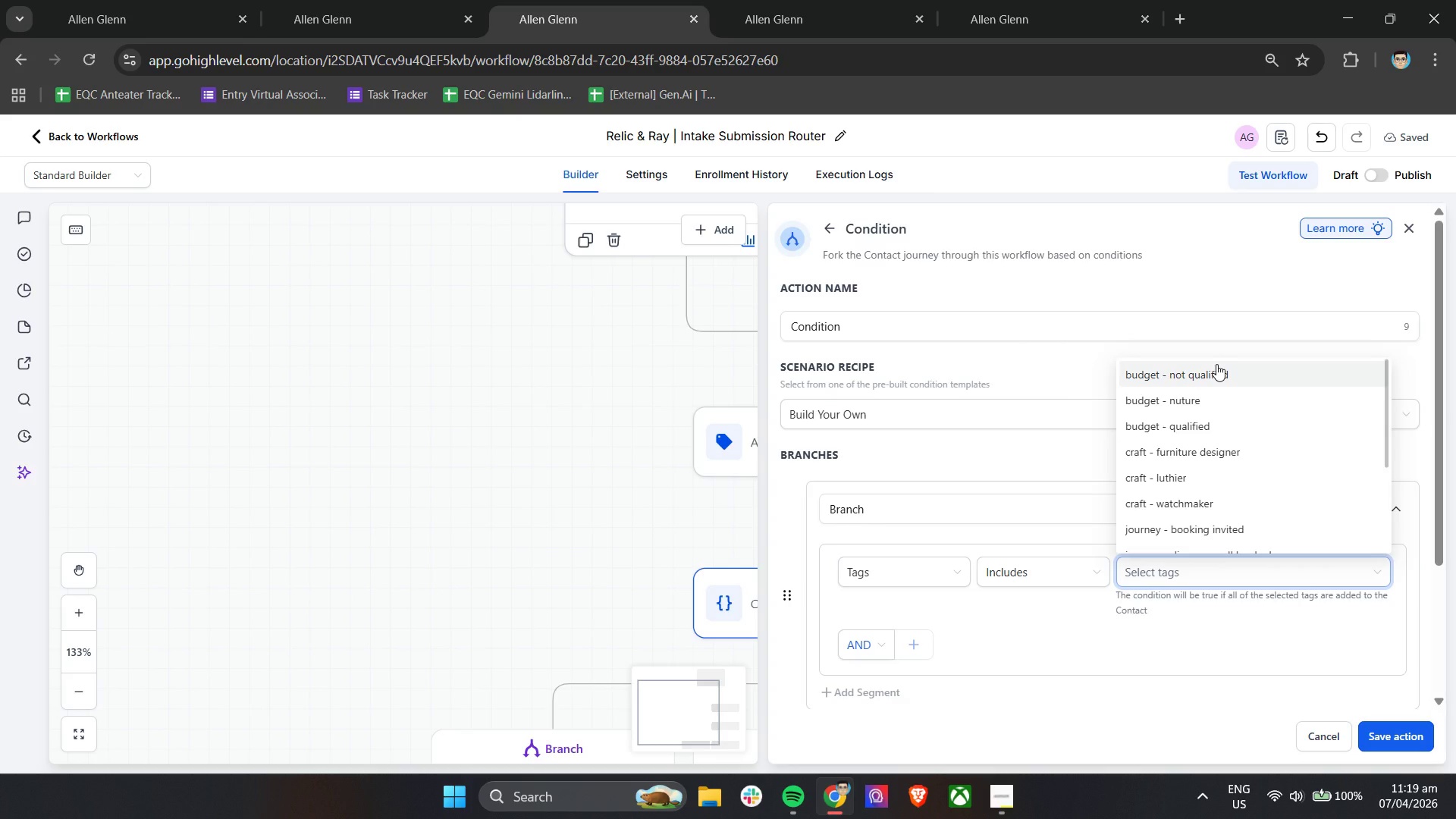 
wait(5.38)
 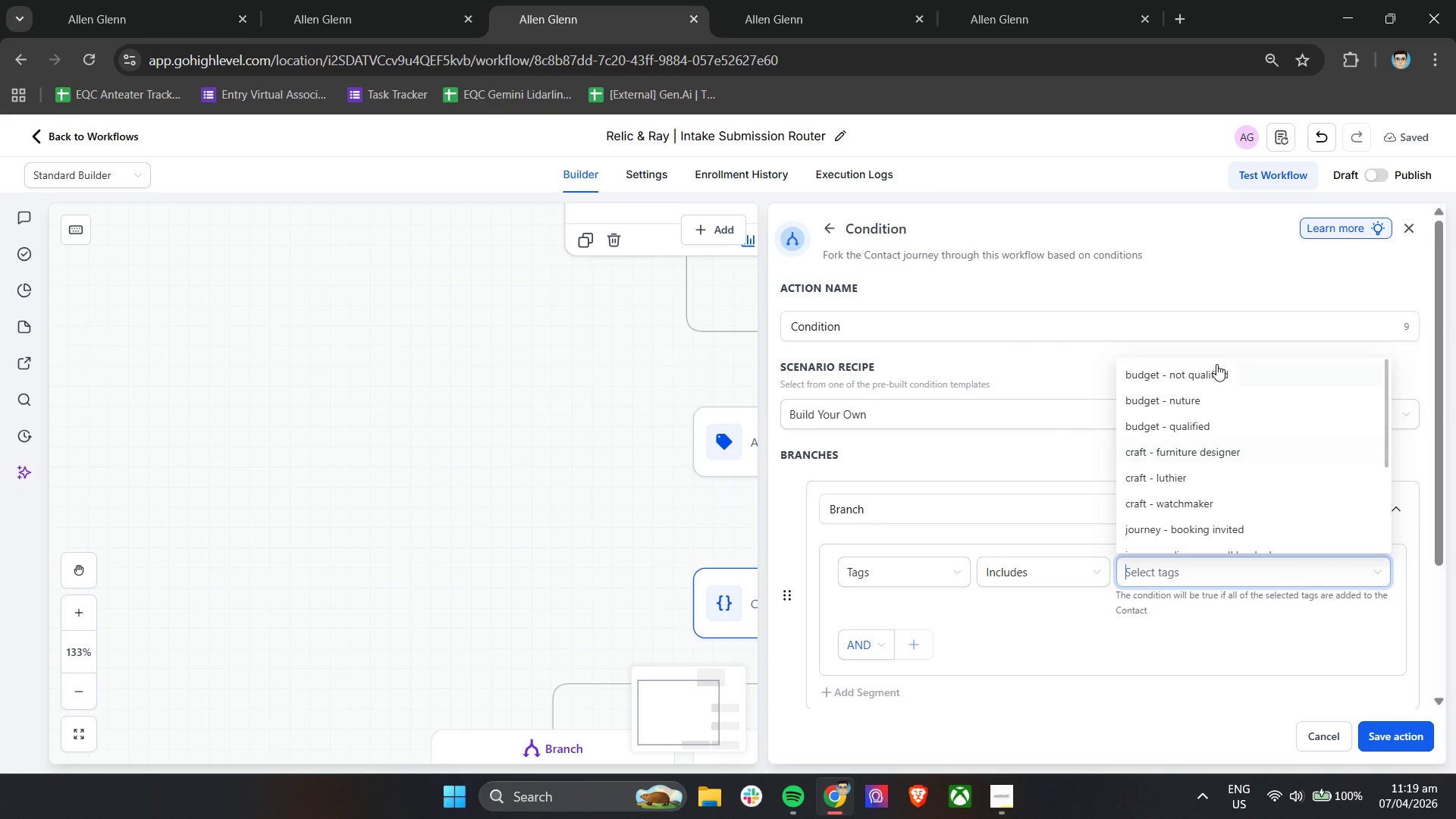 
scroll: coordinate [1282, 437], scroll_direction: down, amount: 1.0
 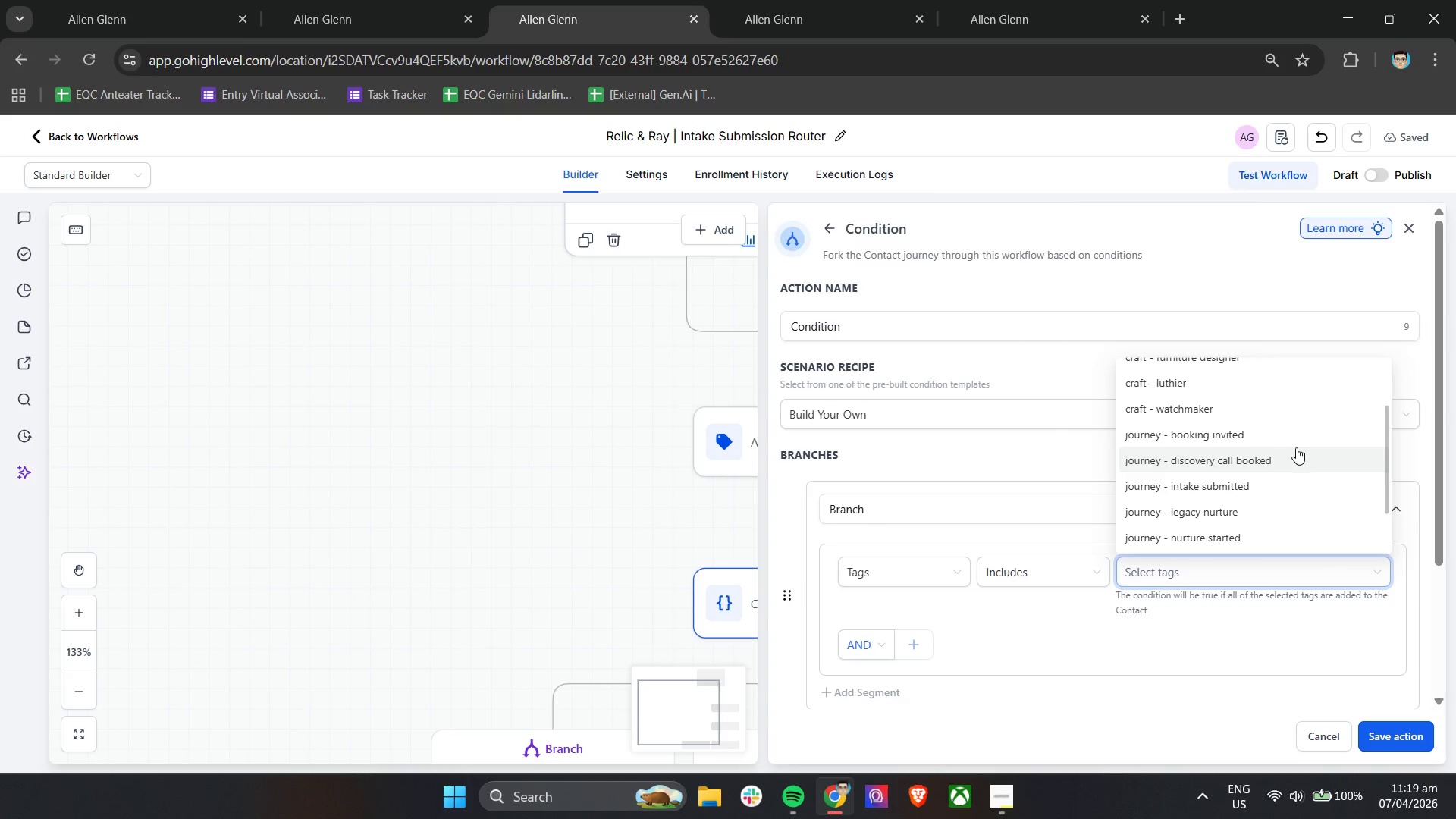 
left_click([1291, 435])
 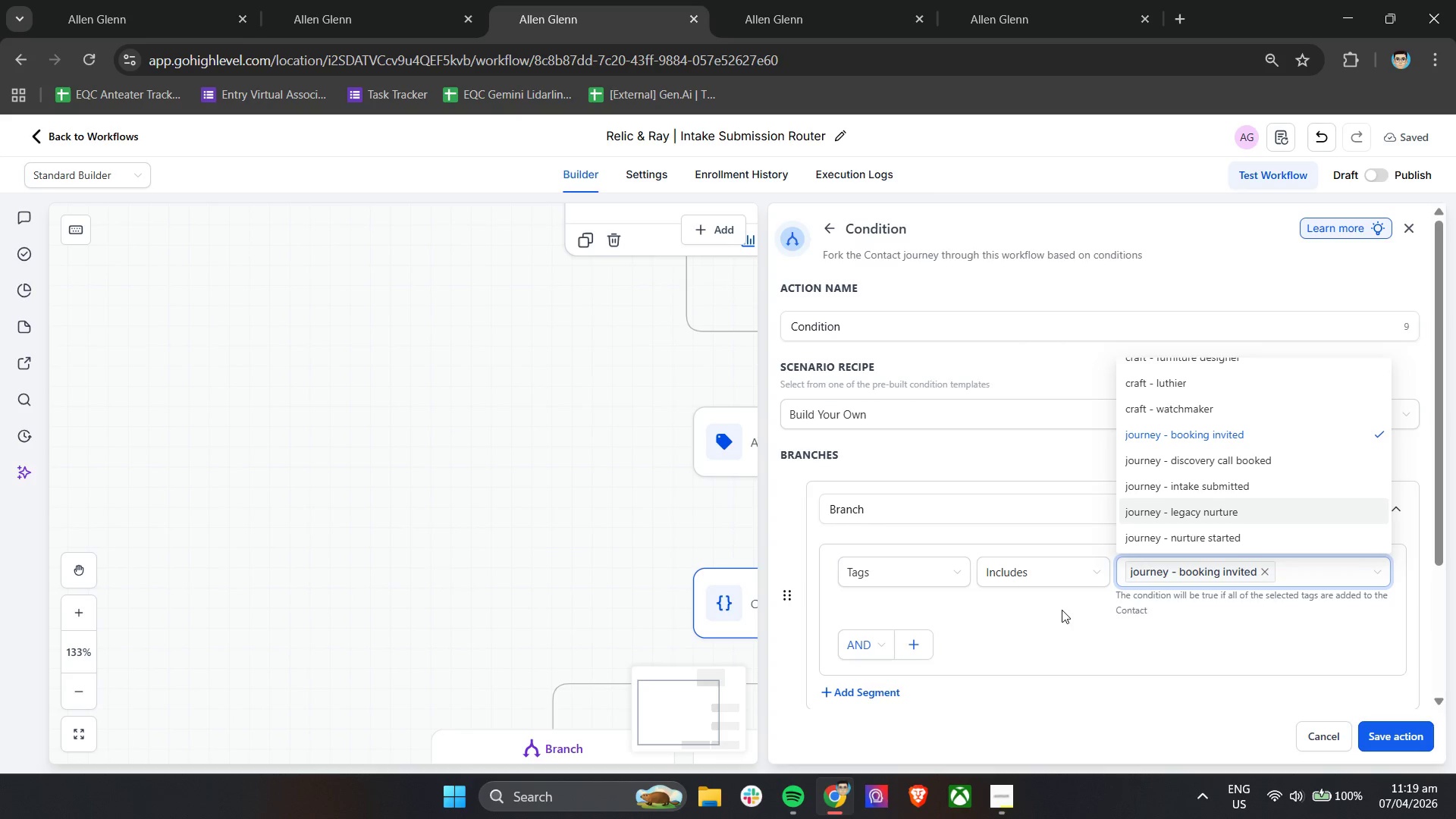 
left_click([1050, 614])
 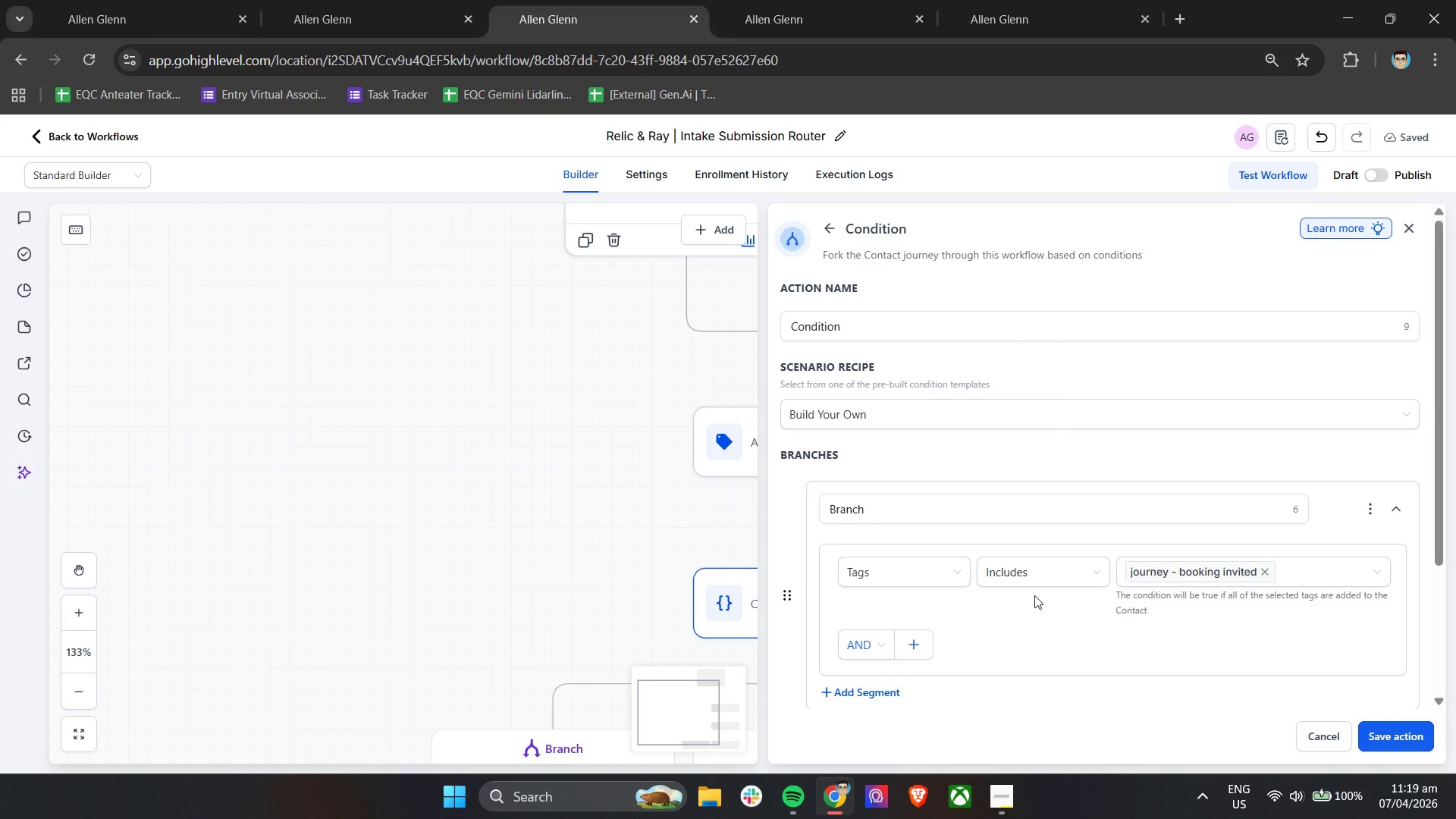 
wait(27.28)
 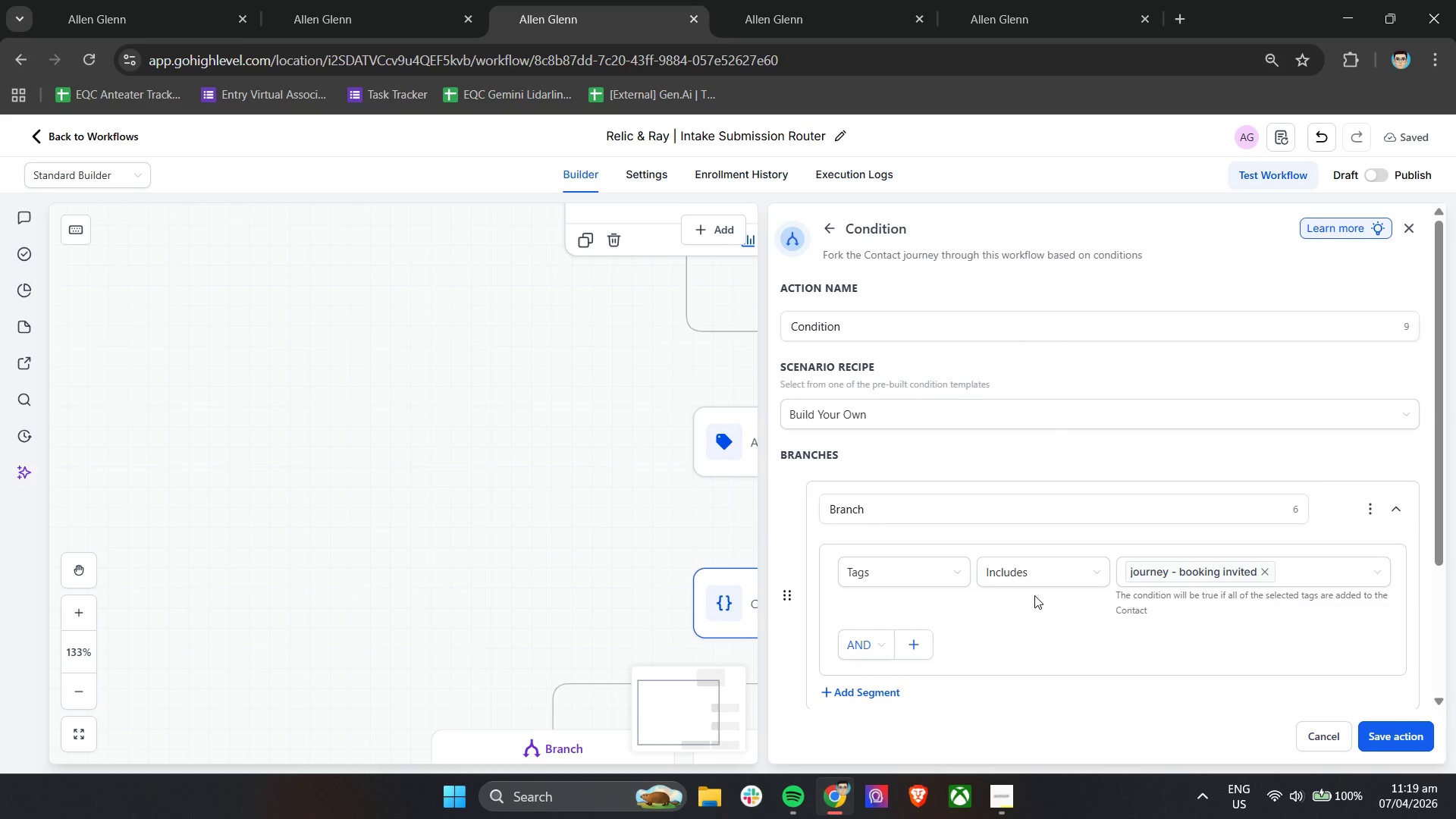 
left_click([1376, 730])
 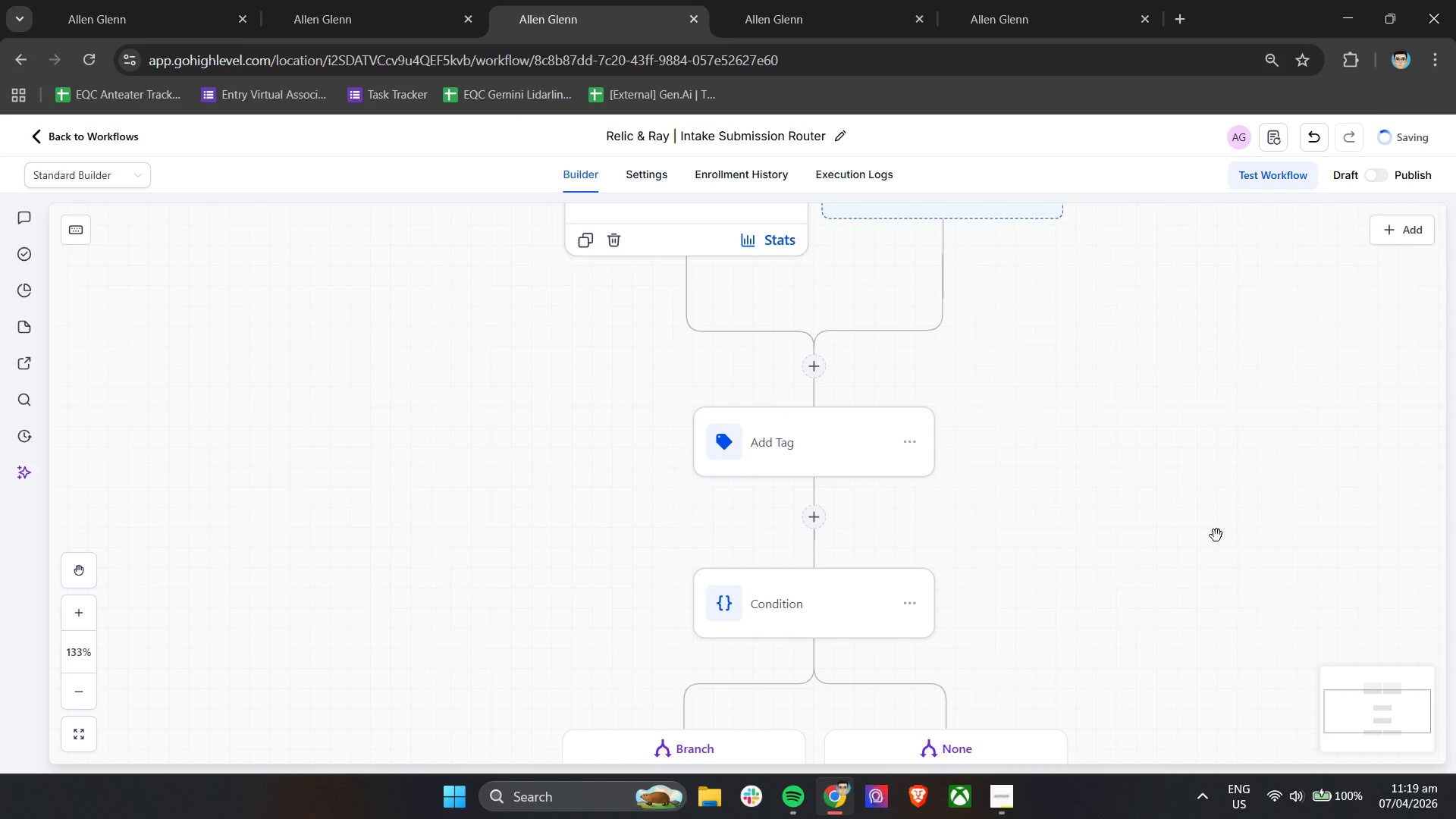 
scroll: coordinate [1198, 535], scroll_direction: down, amount: 9.0
 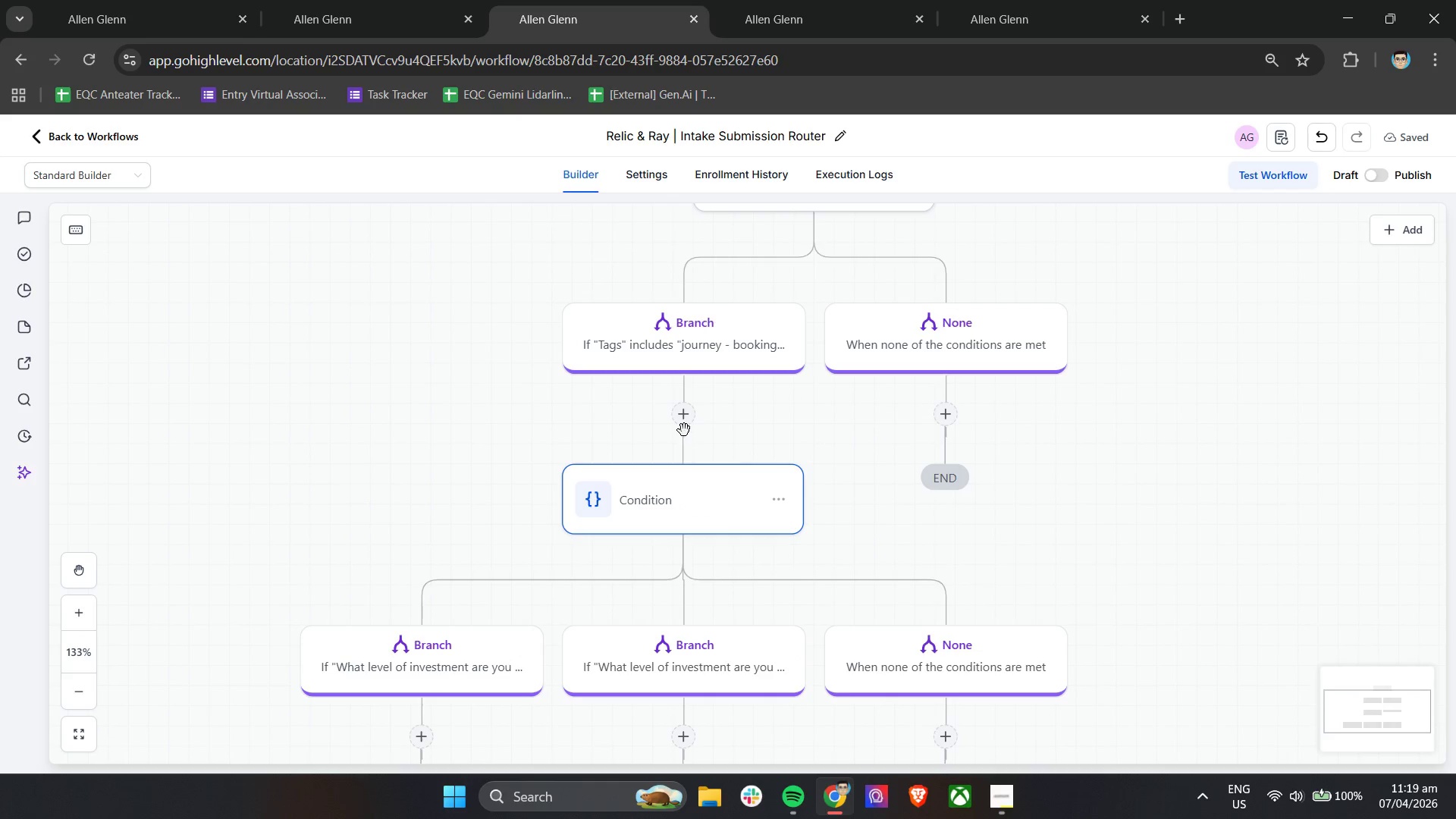 
left_click_drag(start_coordinate=[684, 423], to_coordinate=[958, 493])
 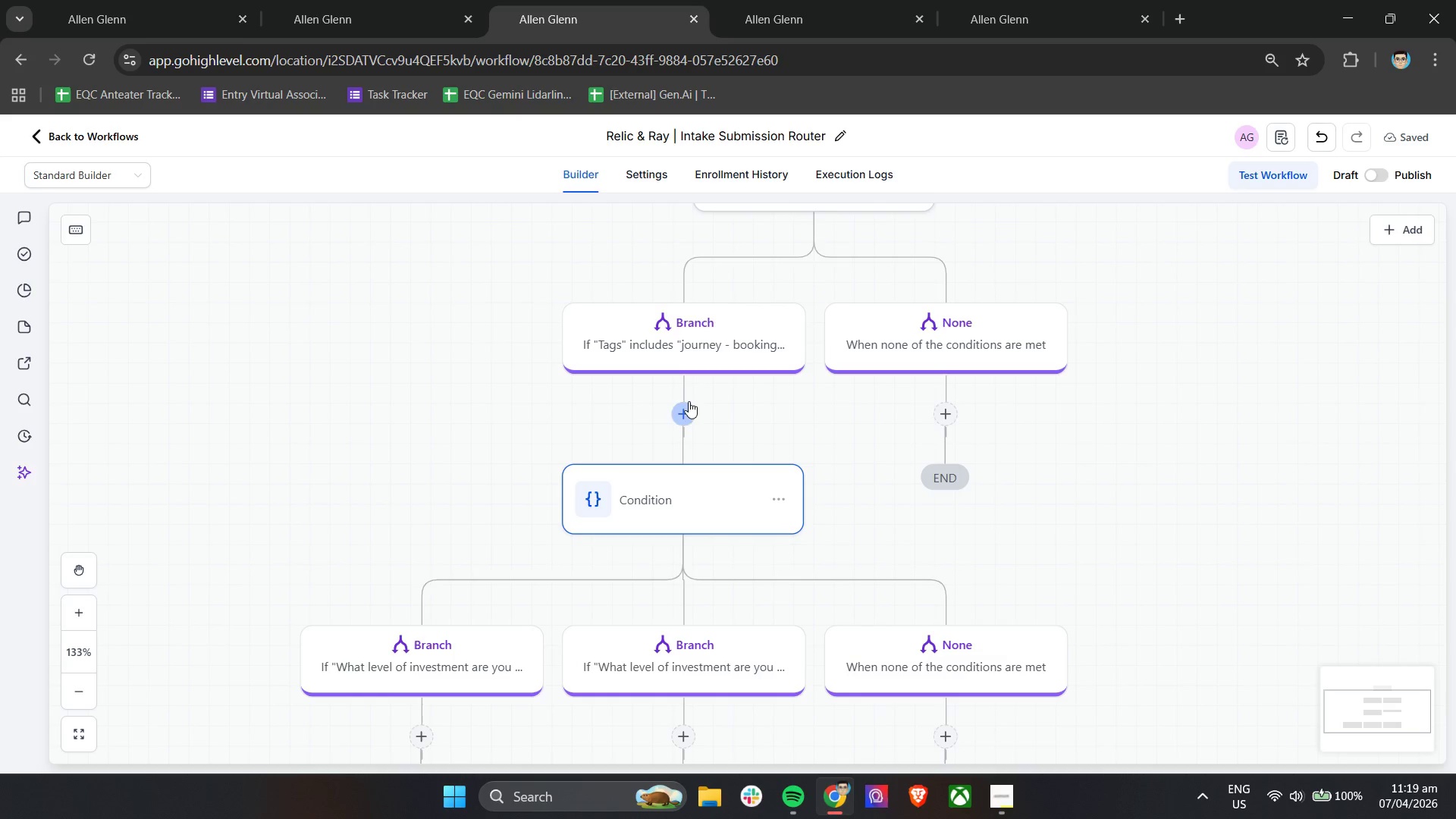 
left_click_drag(start_coordinate=[681, 413], to_coordinate=[940, 476])
 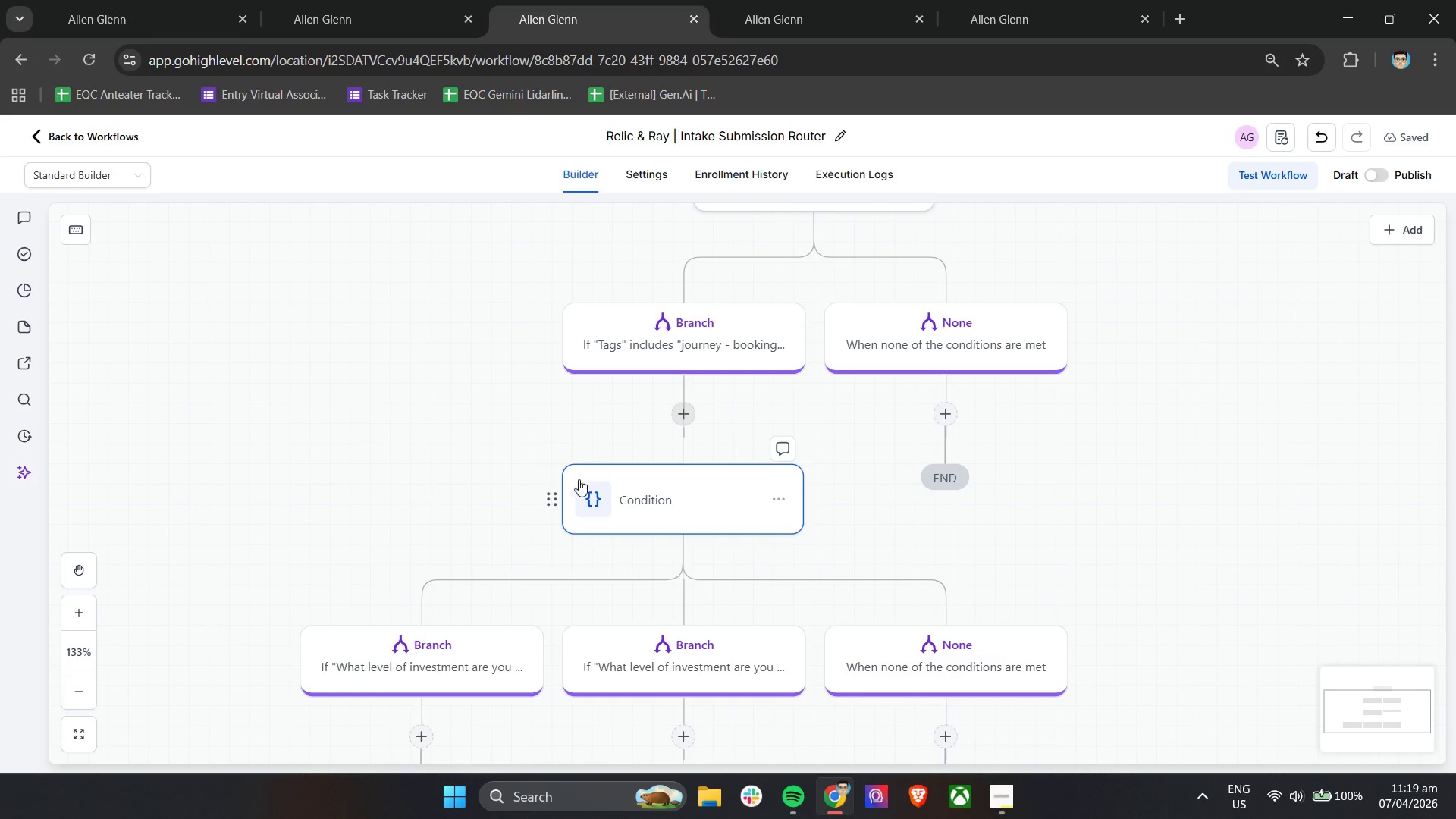 
left_click_drag(start_coordinate=[550, 499], to_coordinate=[945, 422])
 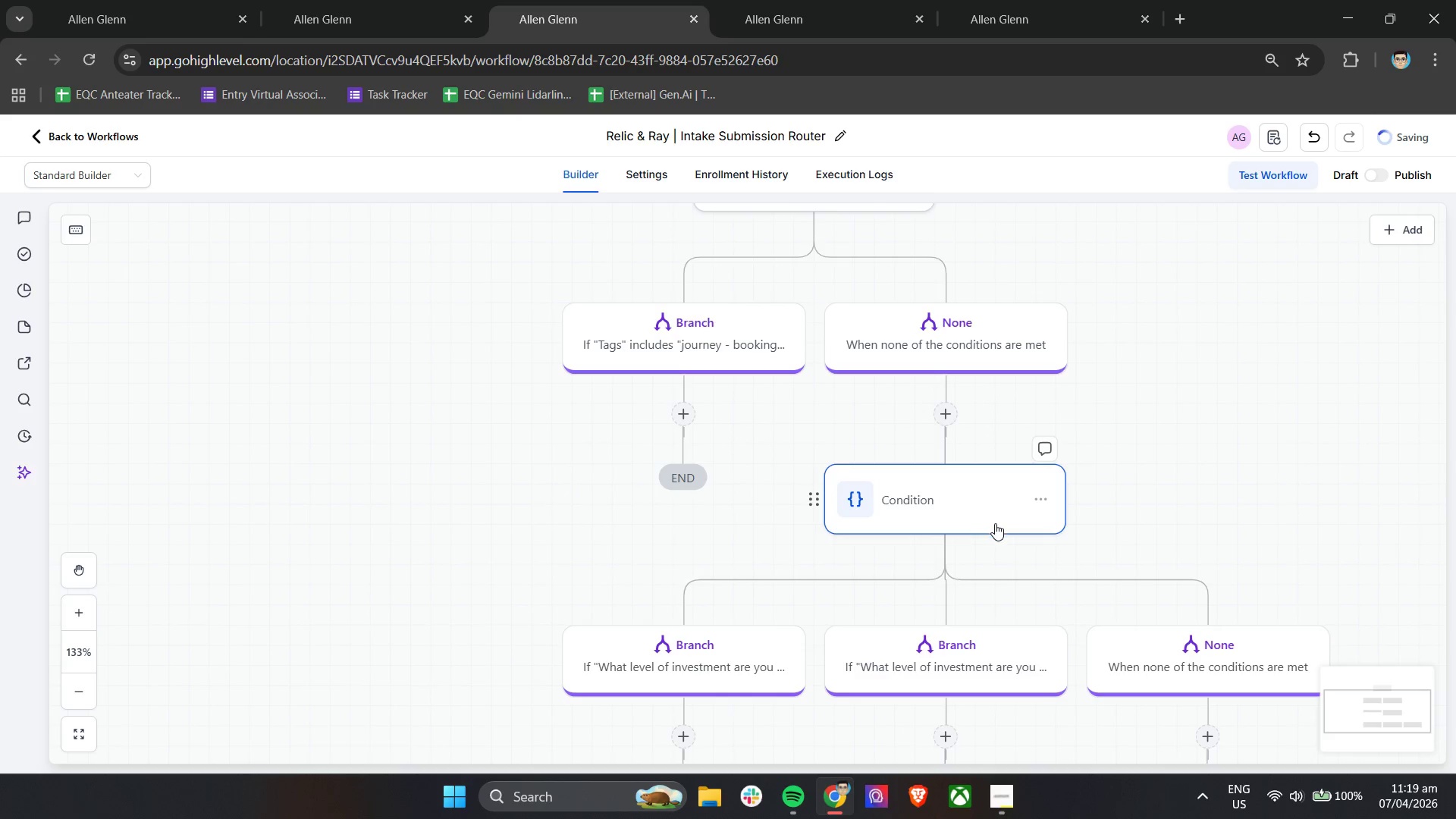 
scroll: coordinate [996, 506], scroll_direction: down, amount: 1.0
 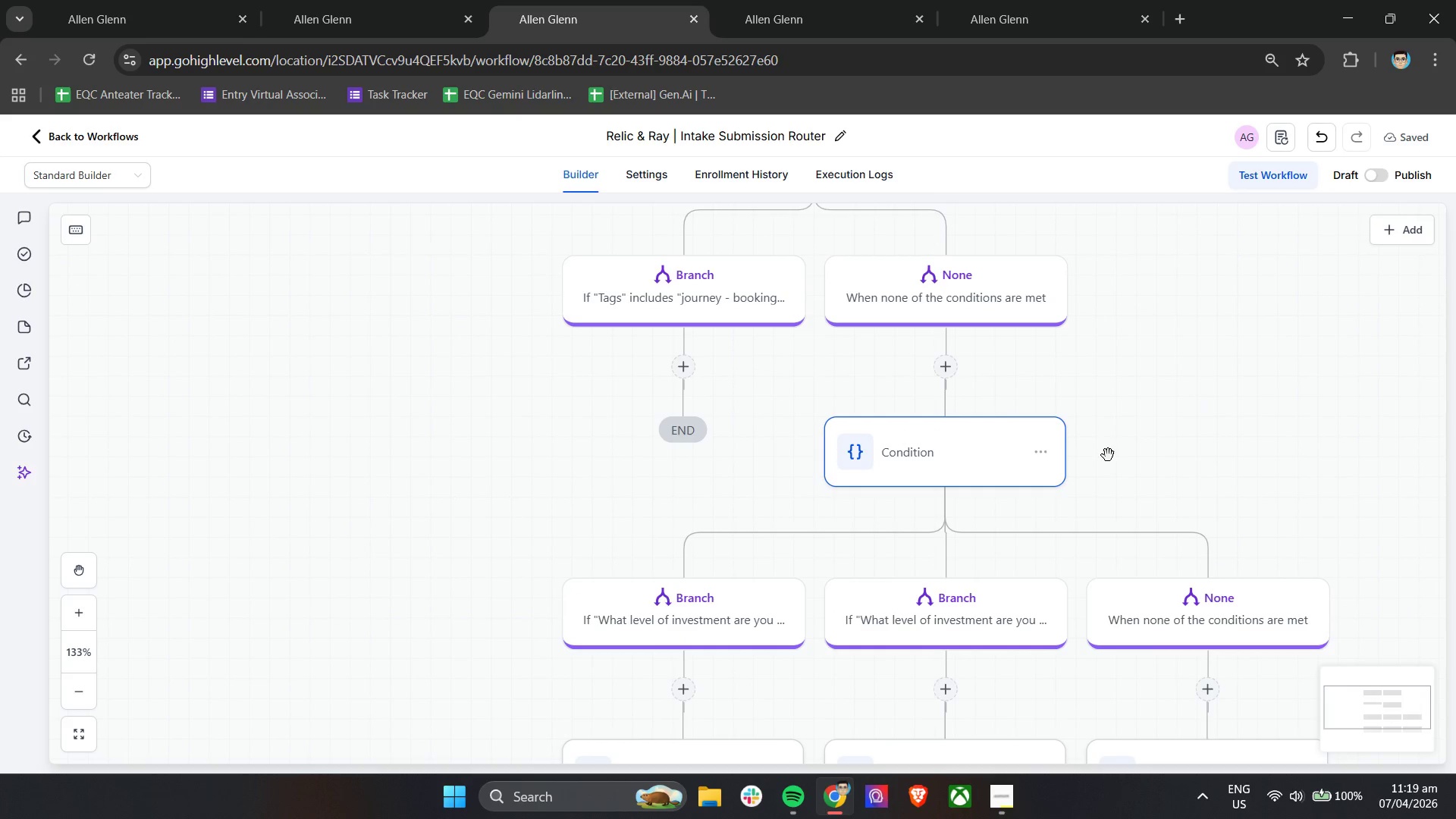 
hold_key(key=ControlLeft, duration=1.52)
scroll: coordinate [1116, 450], scroll_direction: down, amount: 5.0
 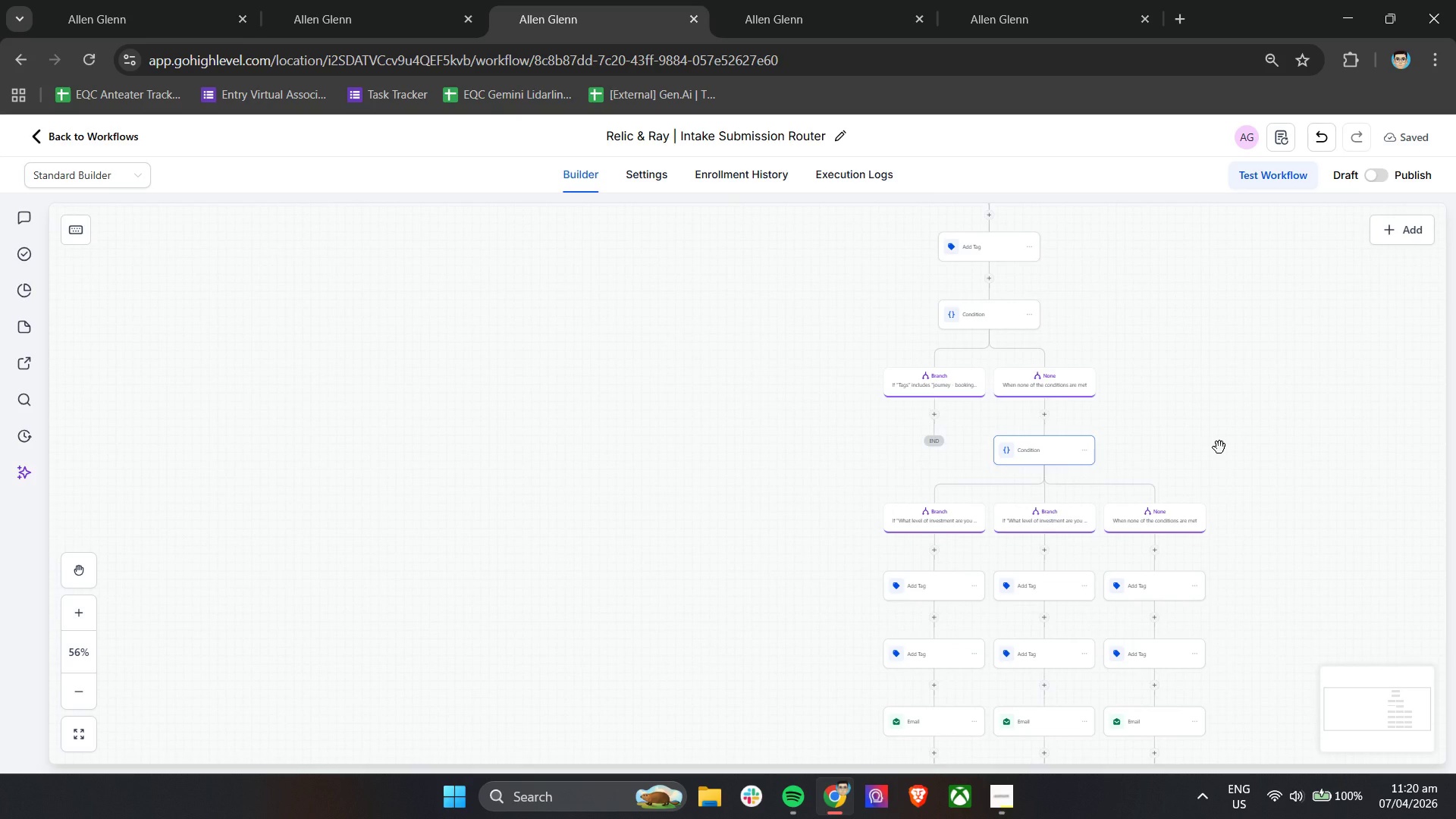 
hold_key(key=ControlLeft, duration=1.11)
left_click_drag(start_coordinate=[1211, 448], to_coordinate=[1128, 534])
 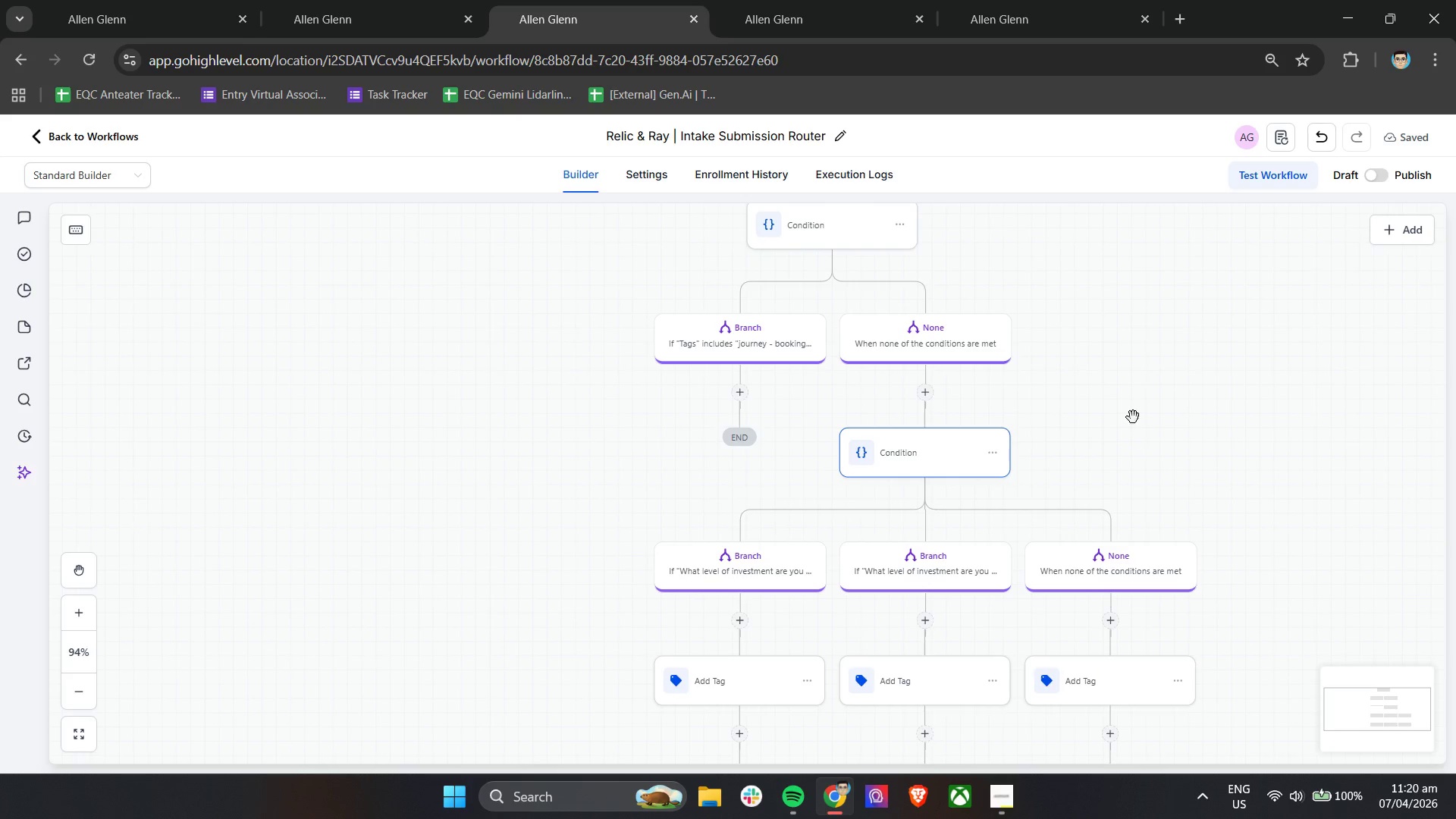 
scroll: coordinate [1219, 447], scroll_direction: up, amount: 3.0
 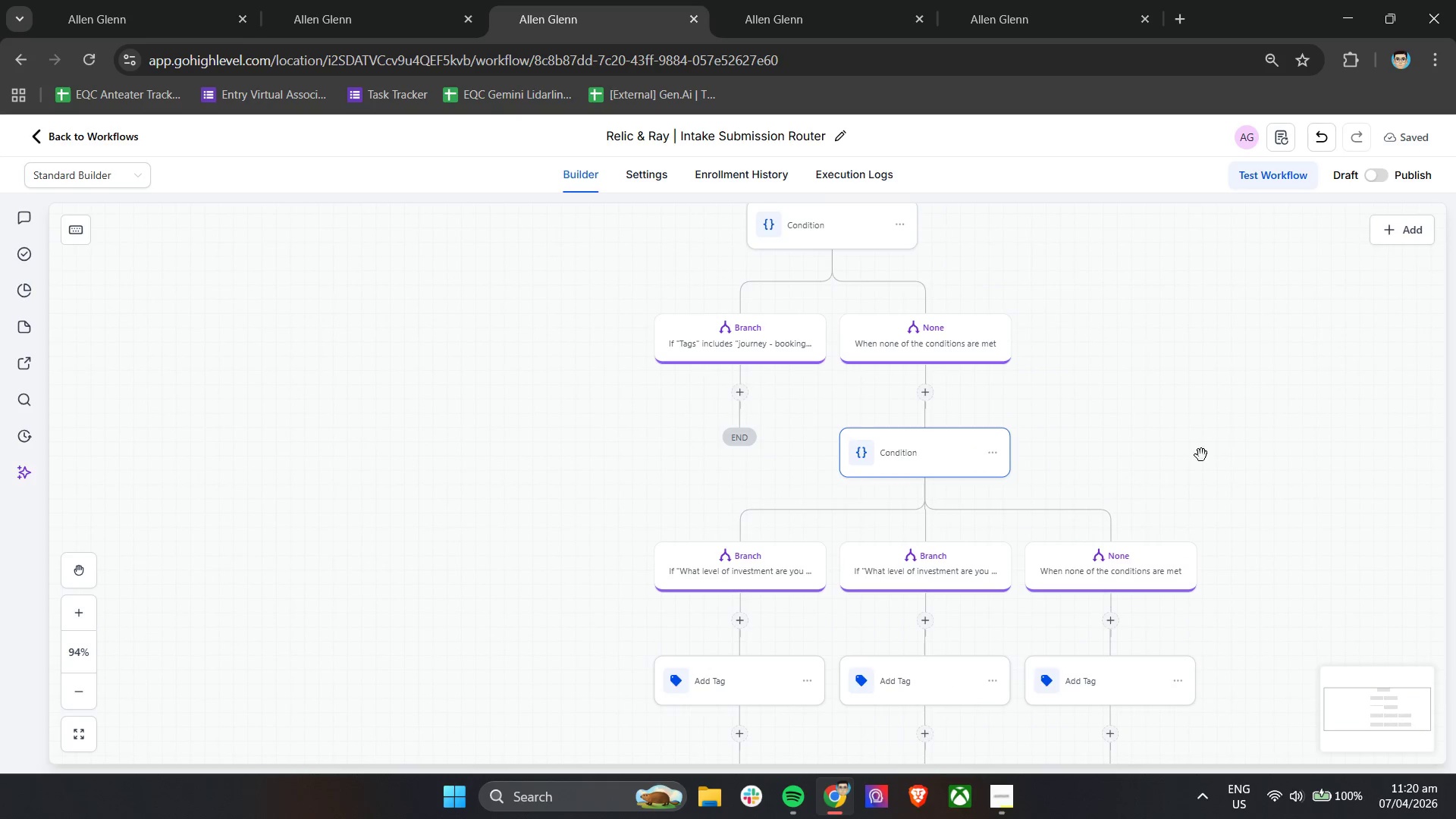 
left_click_drag(start_coordinate=[1131, 423], to_coordinate=[1033, 510])
 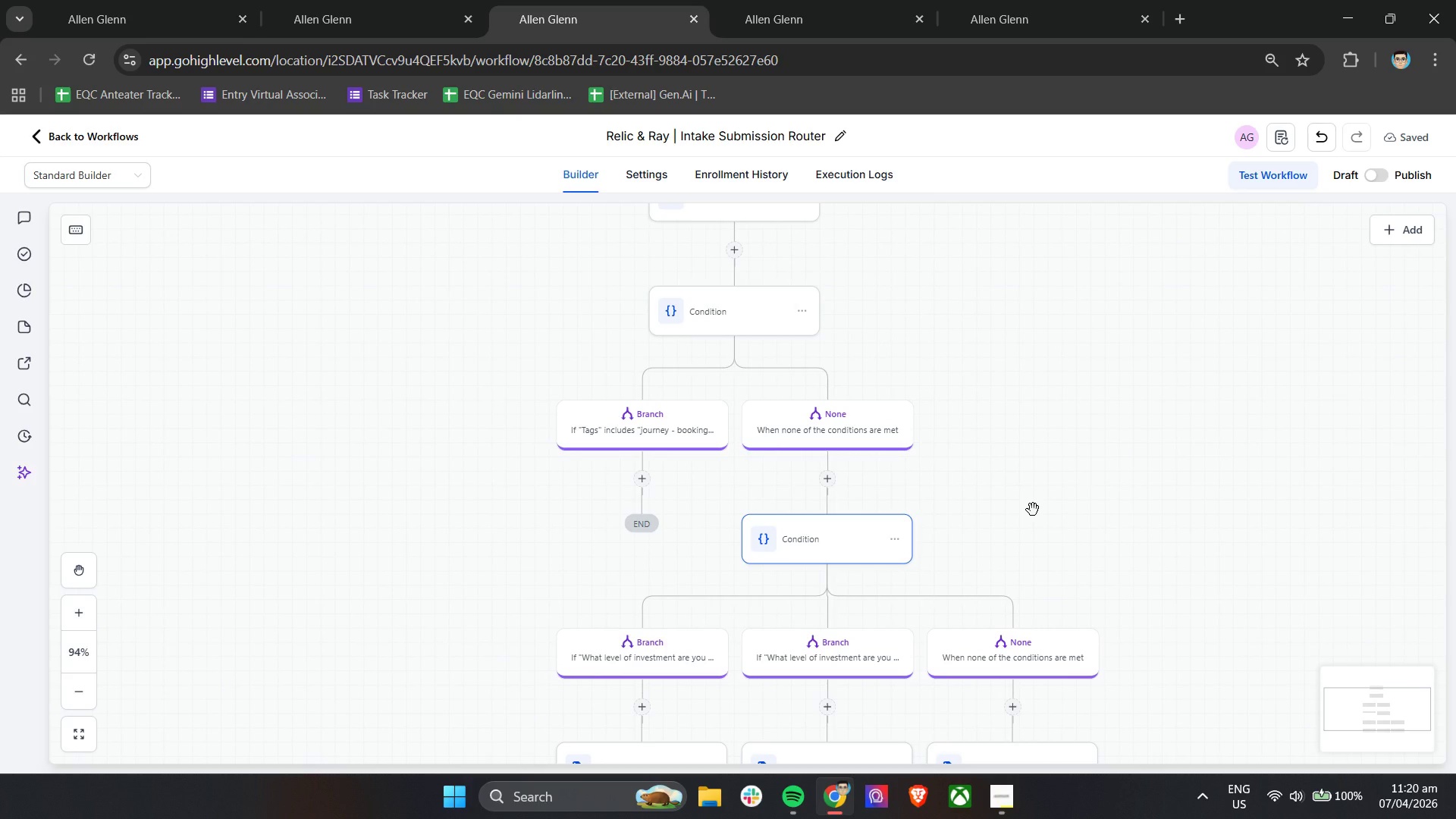 
wait(38.24)
 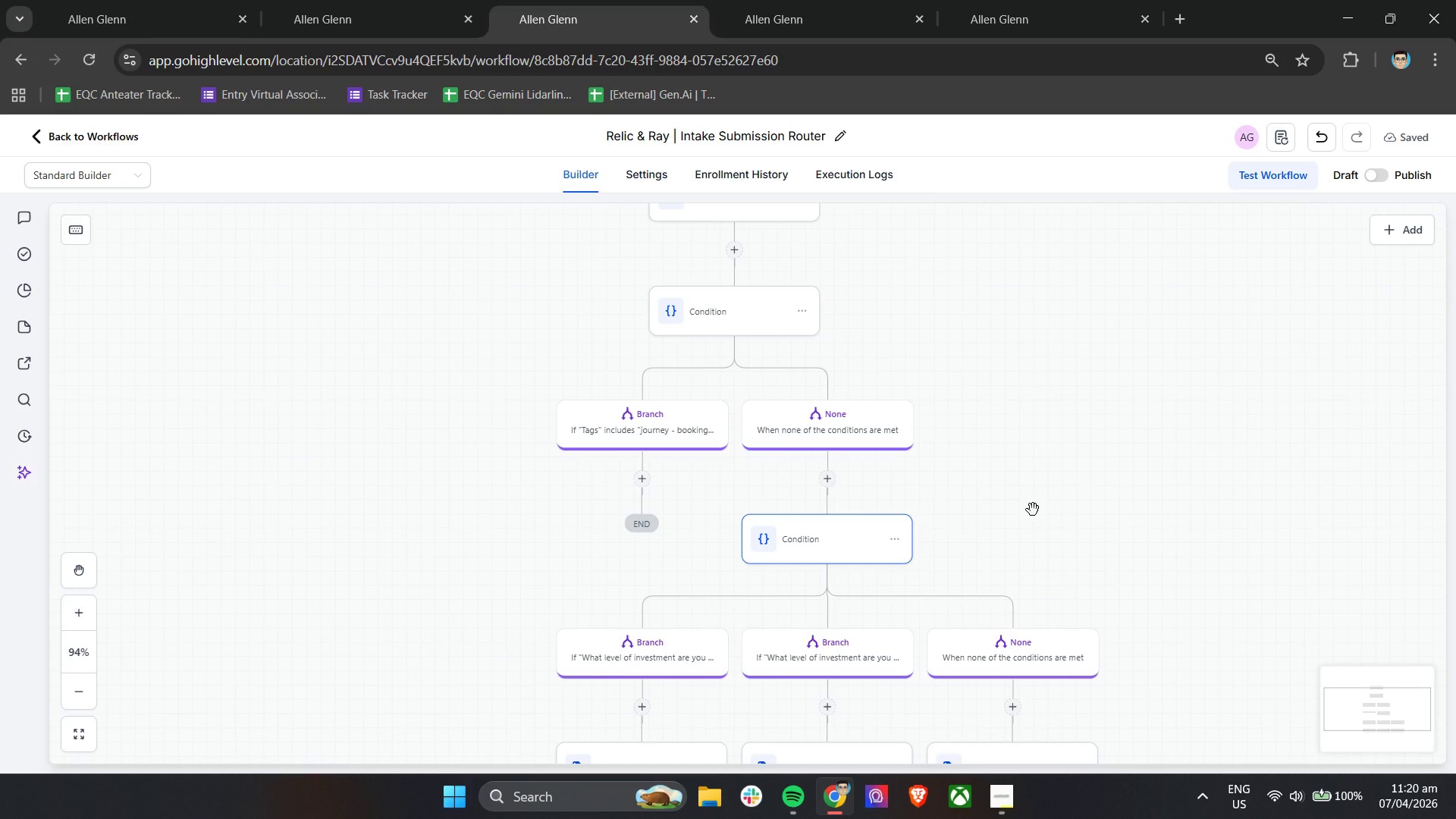 
double_click([725, 322])
 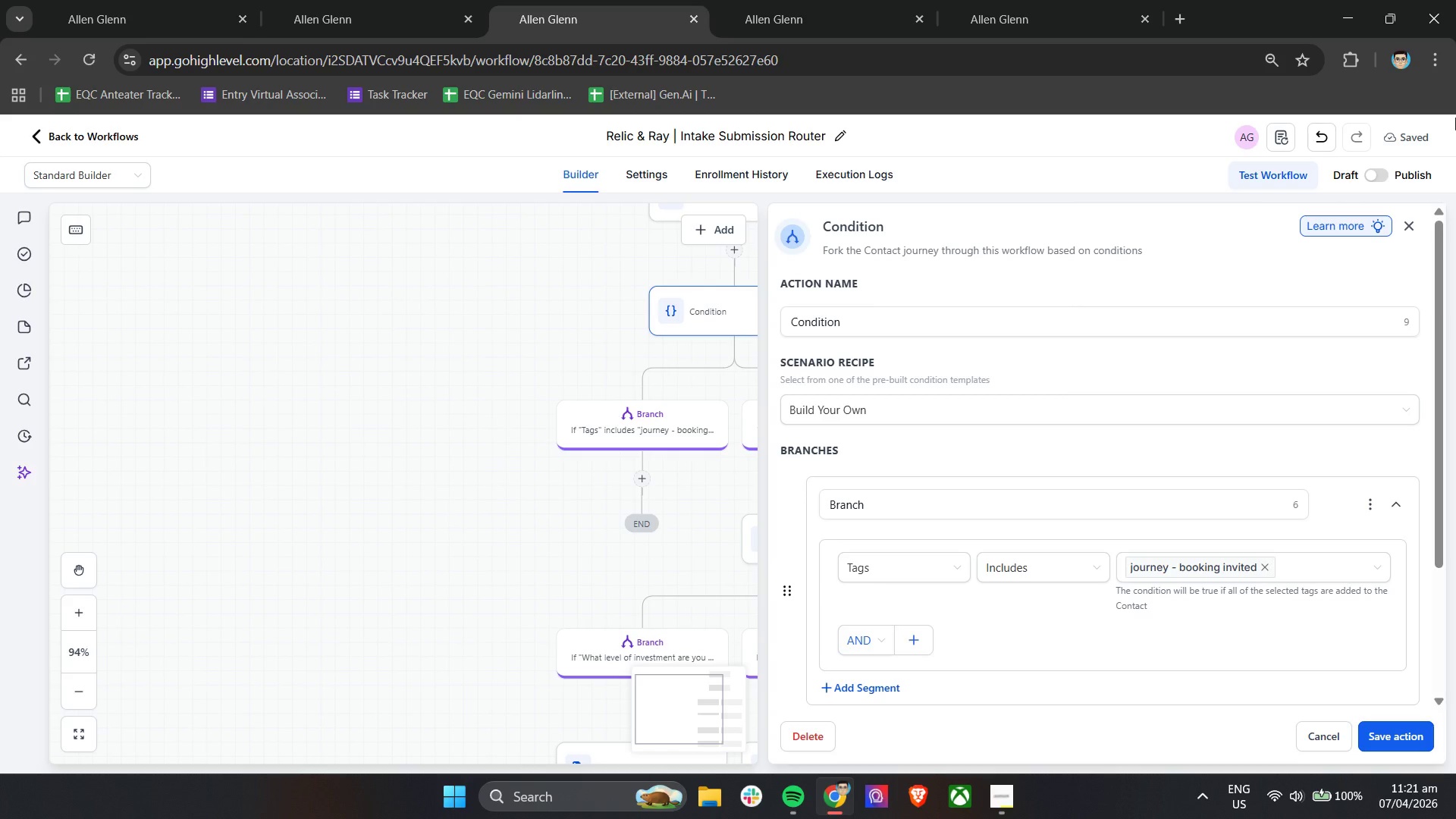 
wait(35.44)
 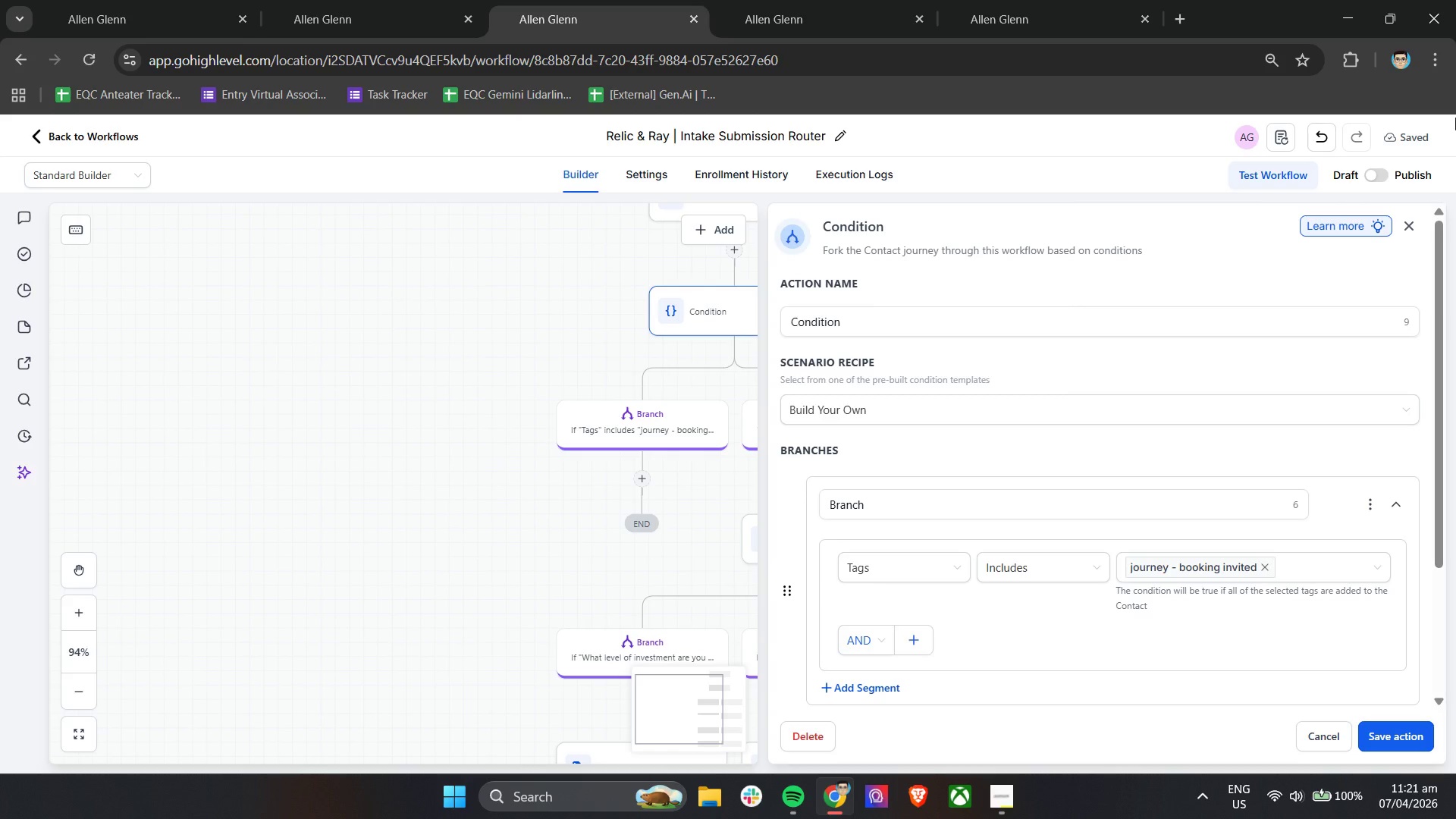 
left_click([1053, 570])
 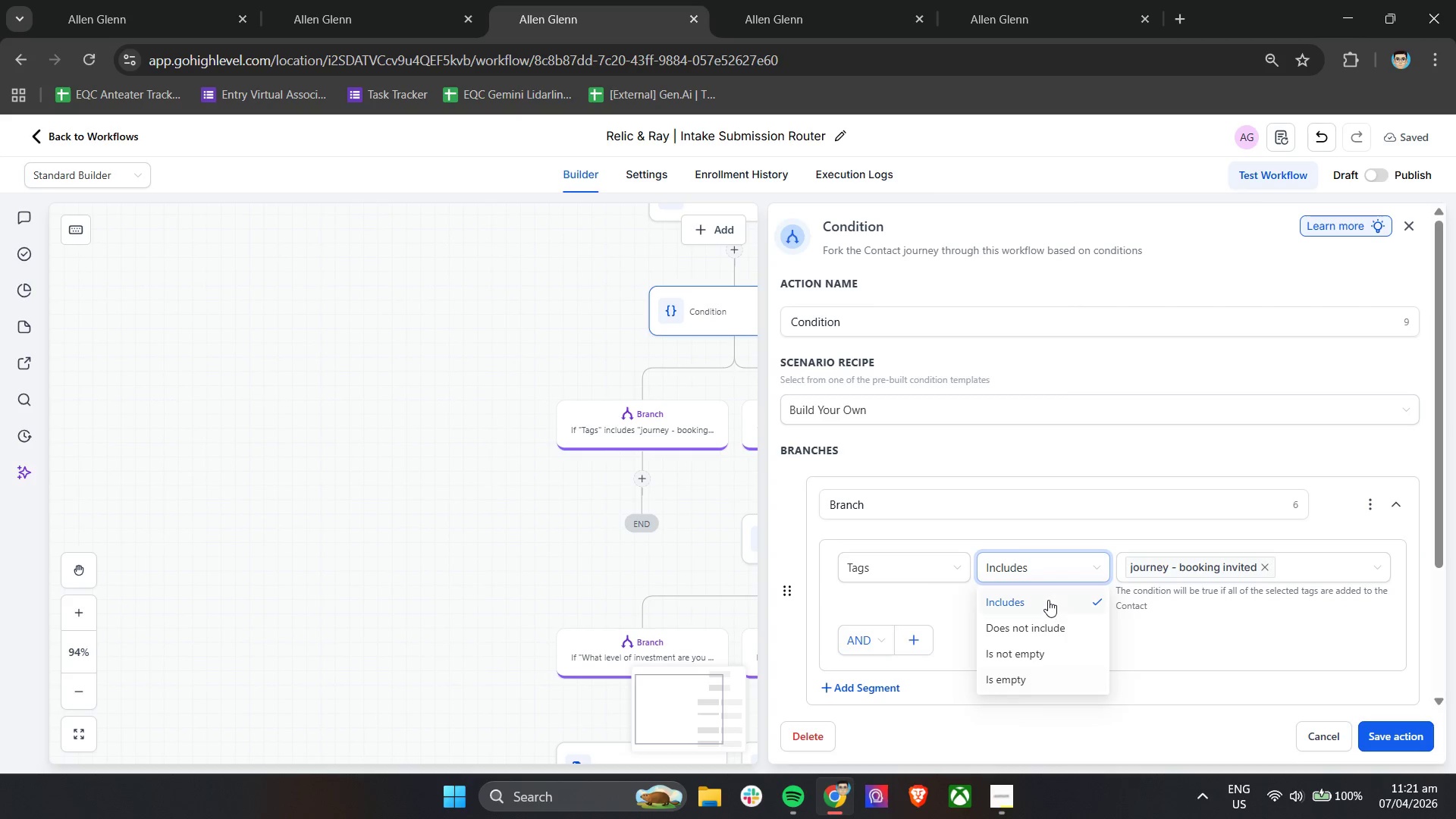 
left_click([1316, 560])
 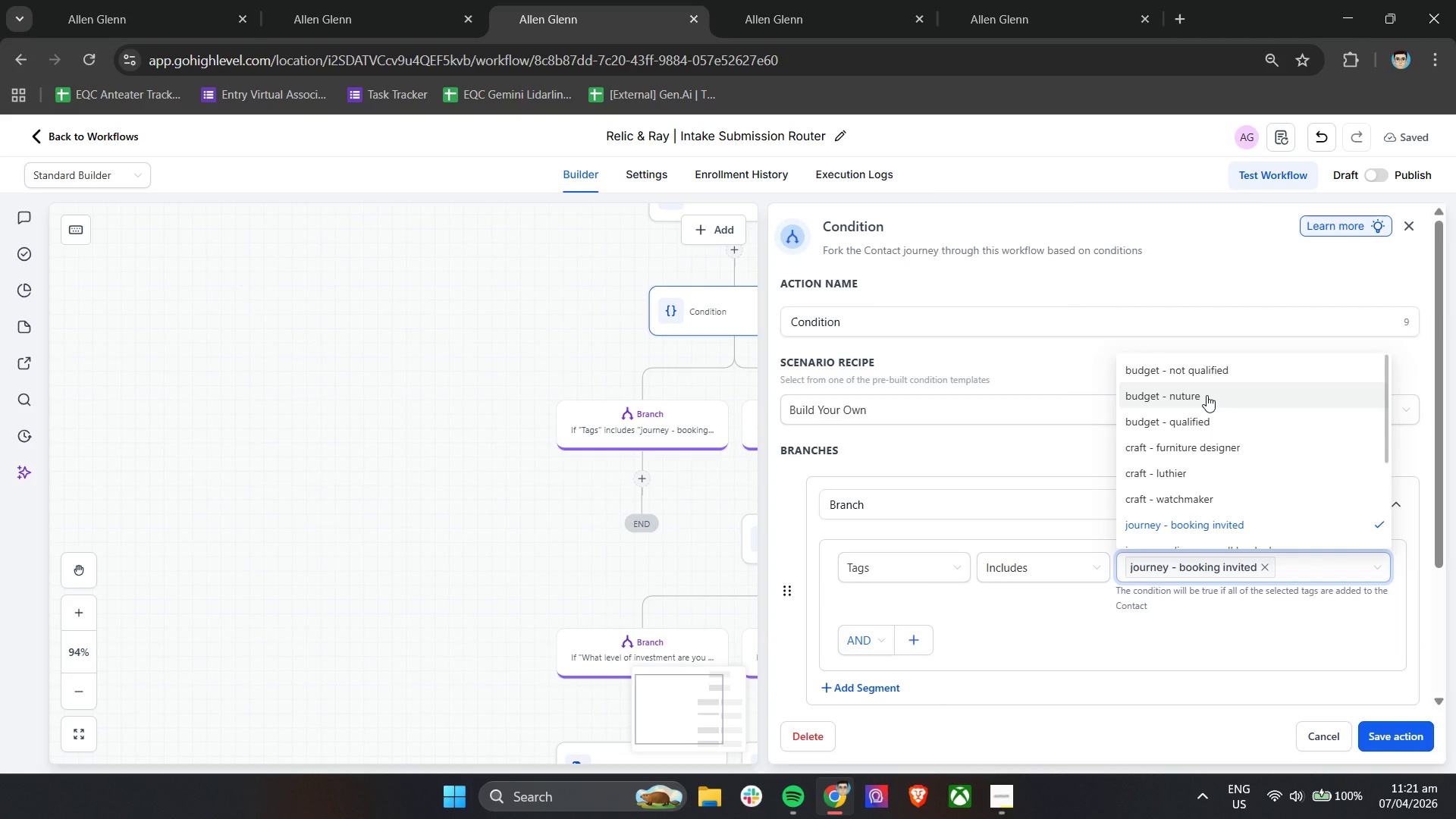 
wait(5.34)
 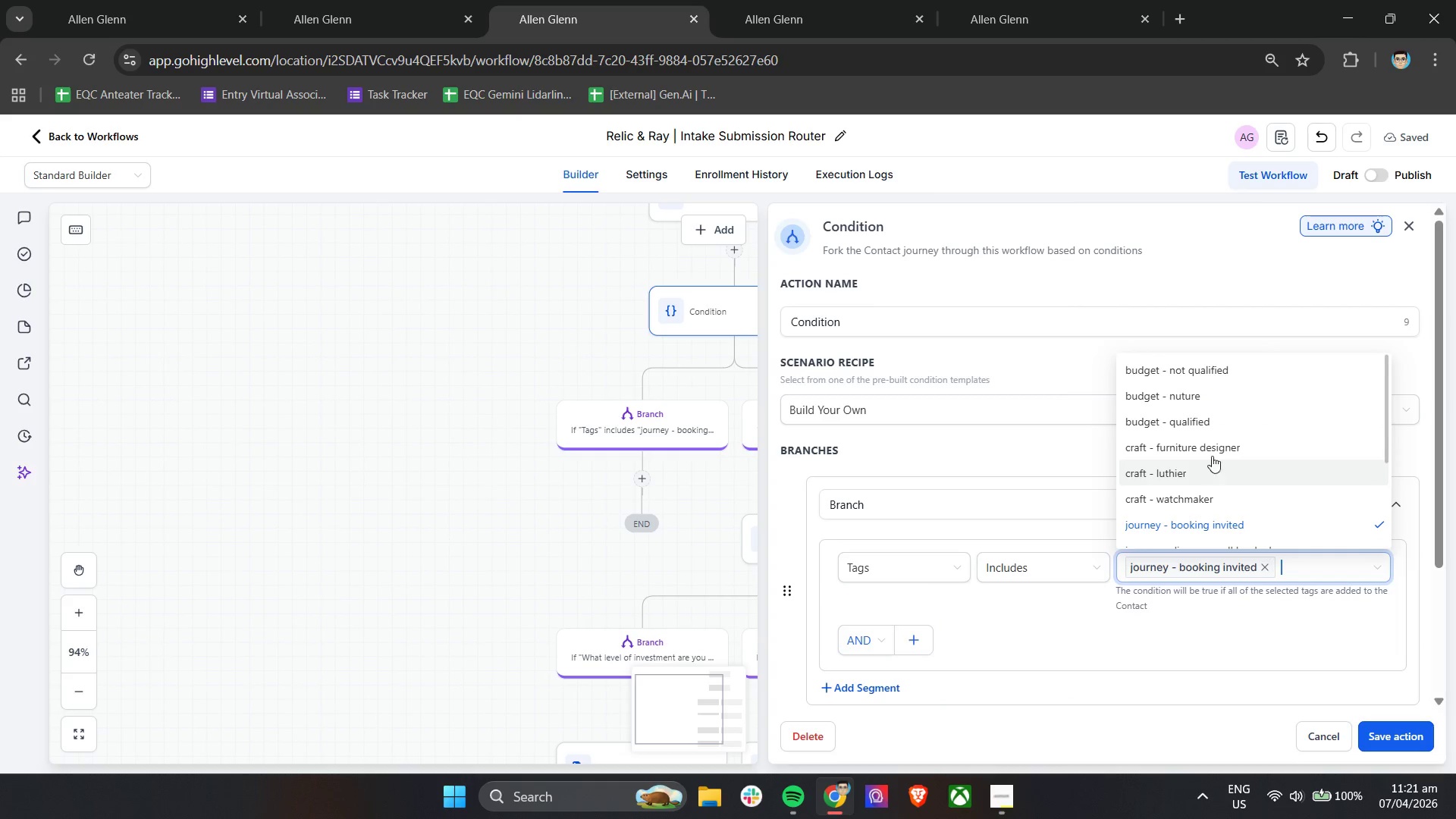 
scroll: coordinate [1261, 456], scroll_direction: down, amount: 2.0
 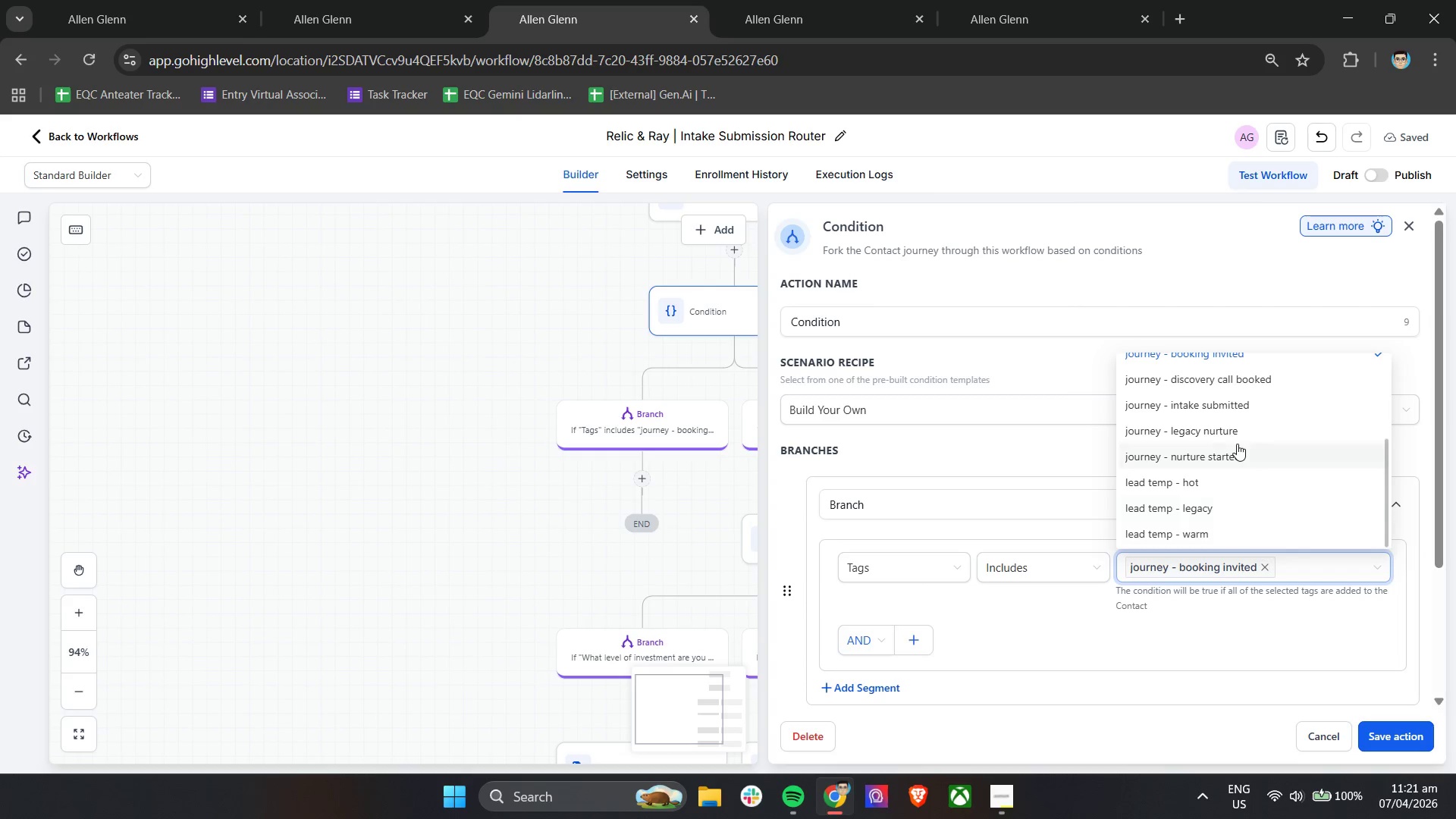 
left_click([1232, 455])
 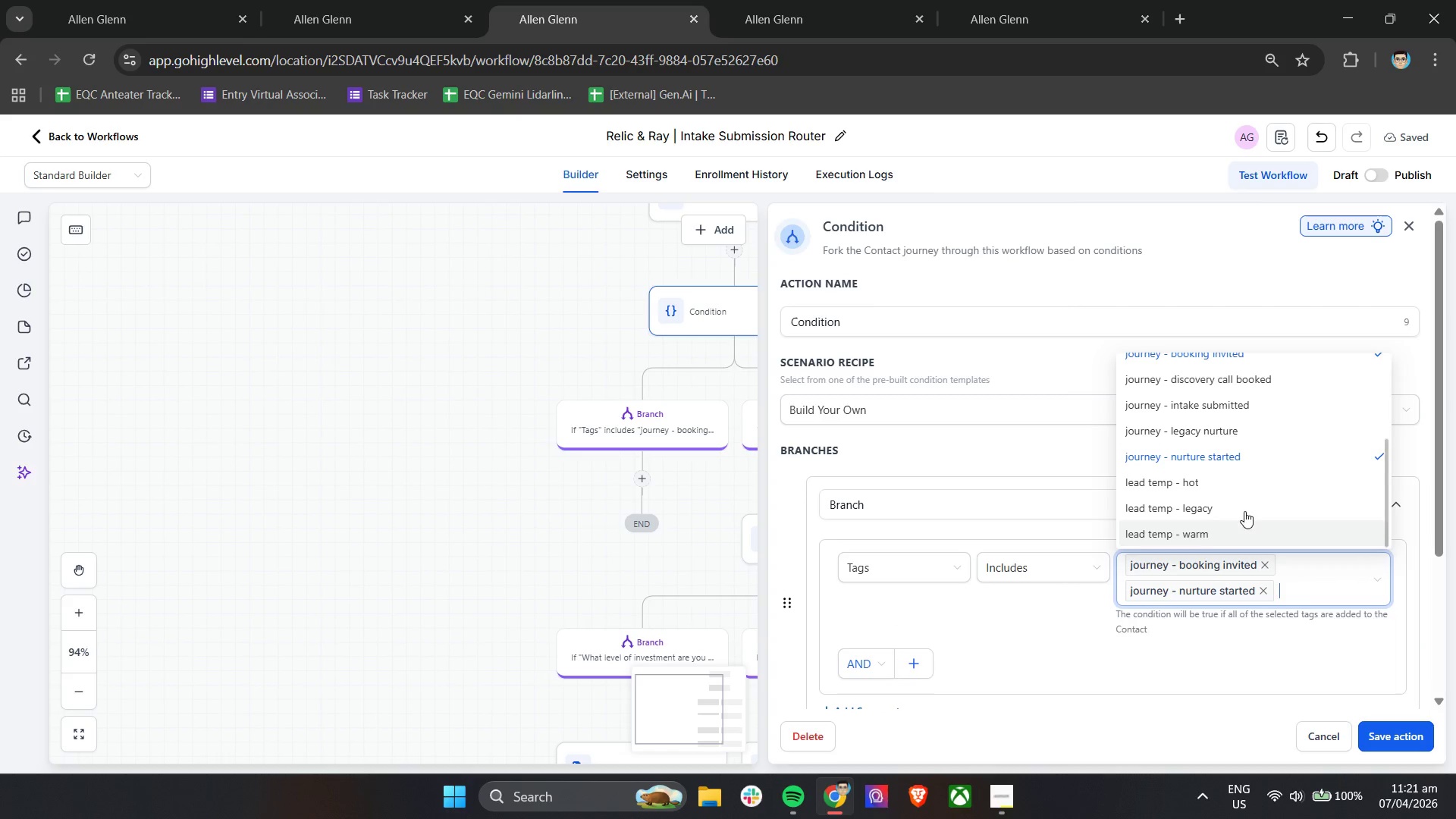 
scroll: coordinate [1247, 500], scroll_direction: up, amount: 2.0
 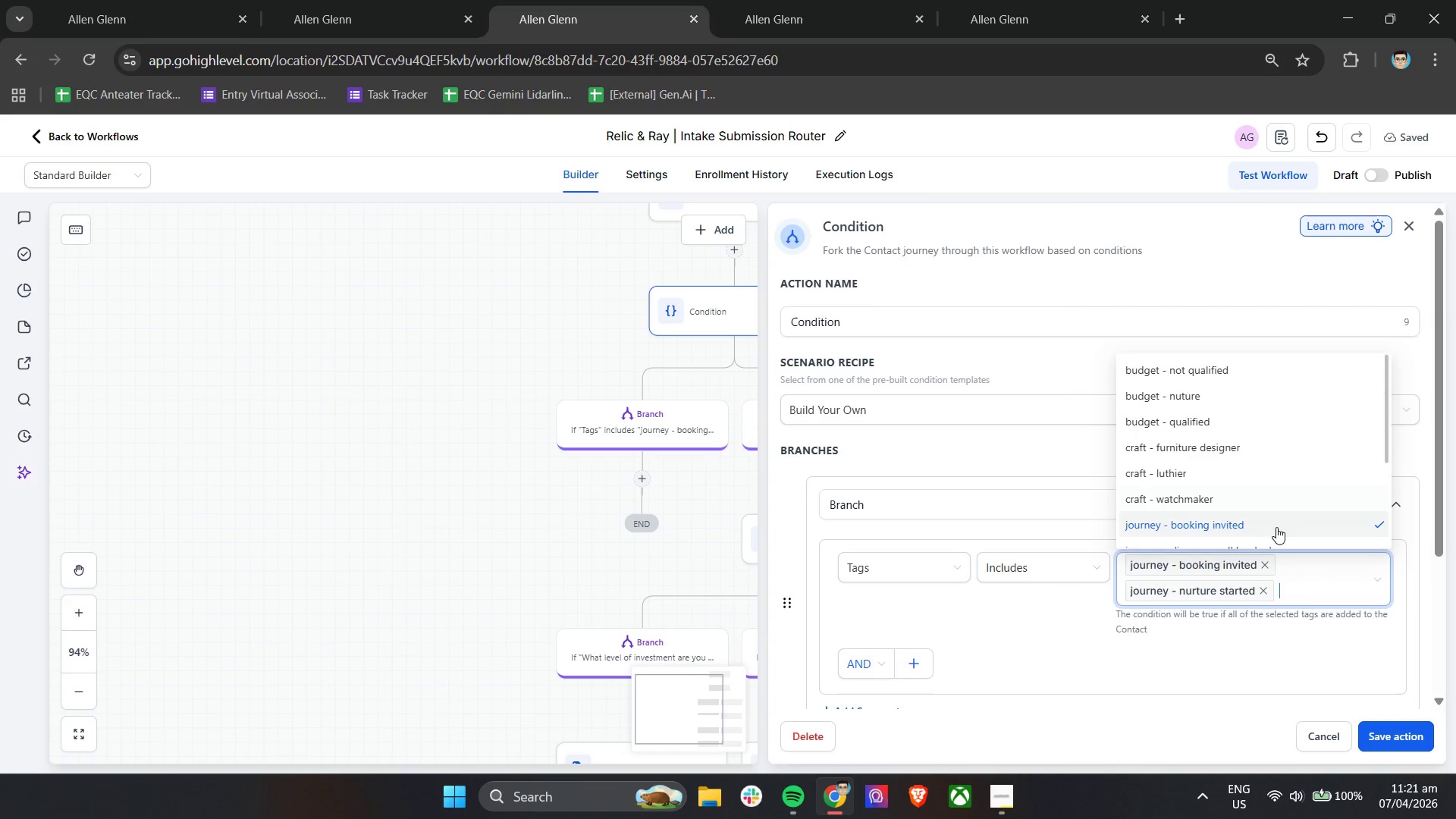 
scroll: coordinate [1298, 507], scroll_direction: down, amount: 2.0
 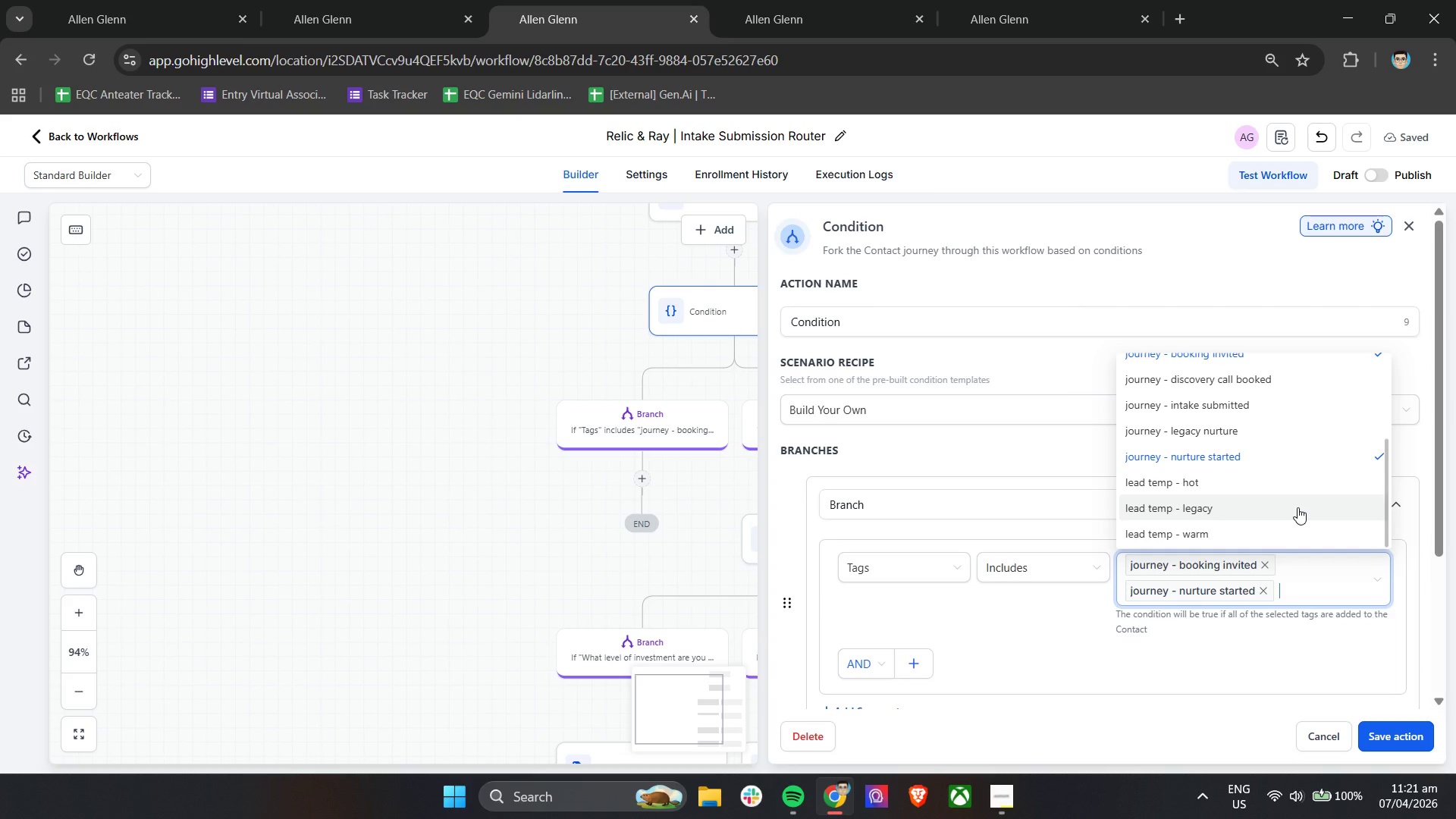 
wait(6.99)
 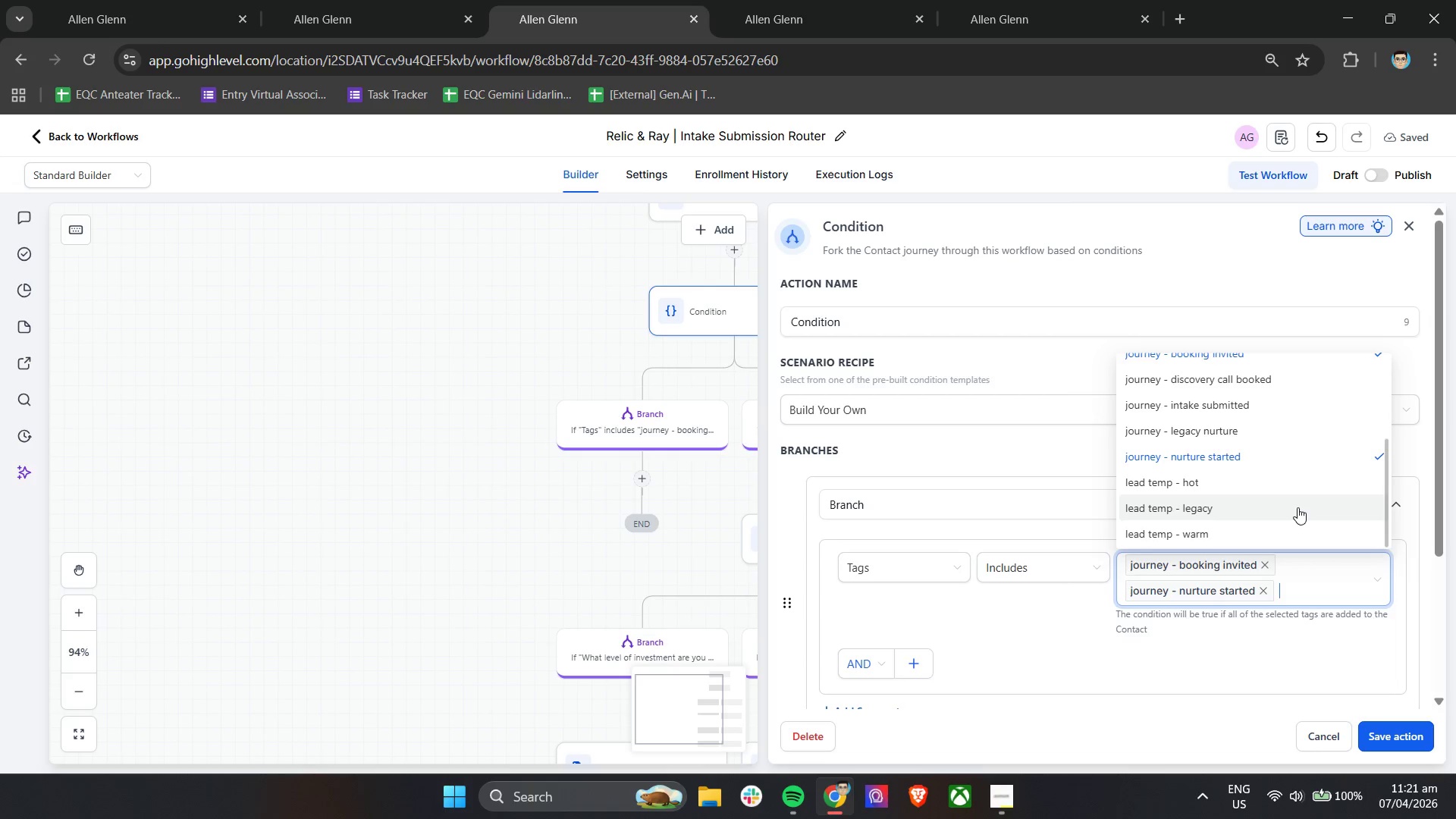 
left_click([1035, 617])
 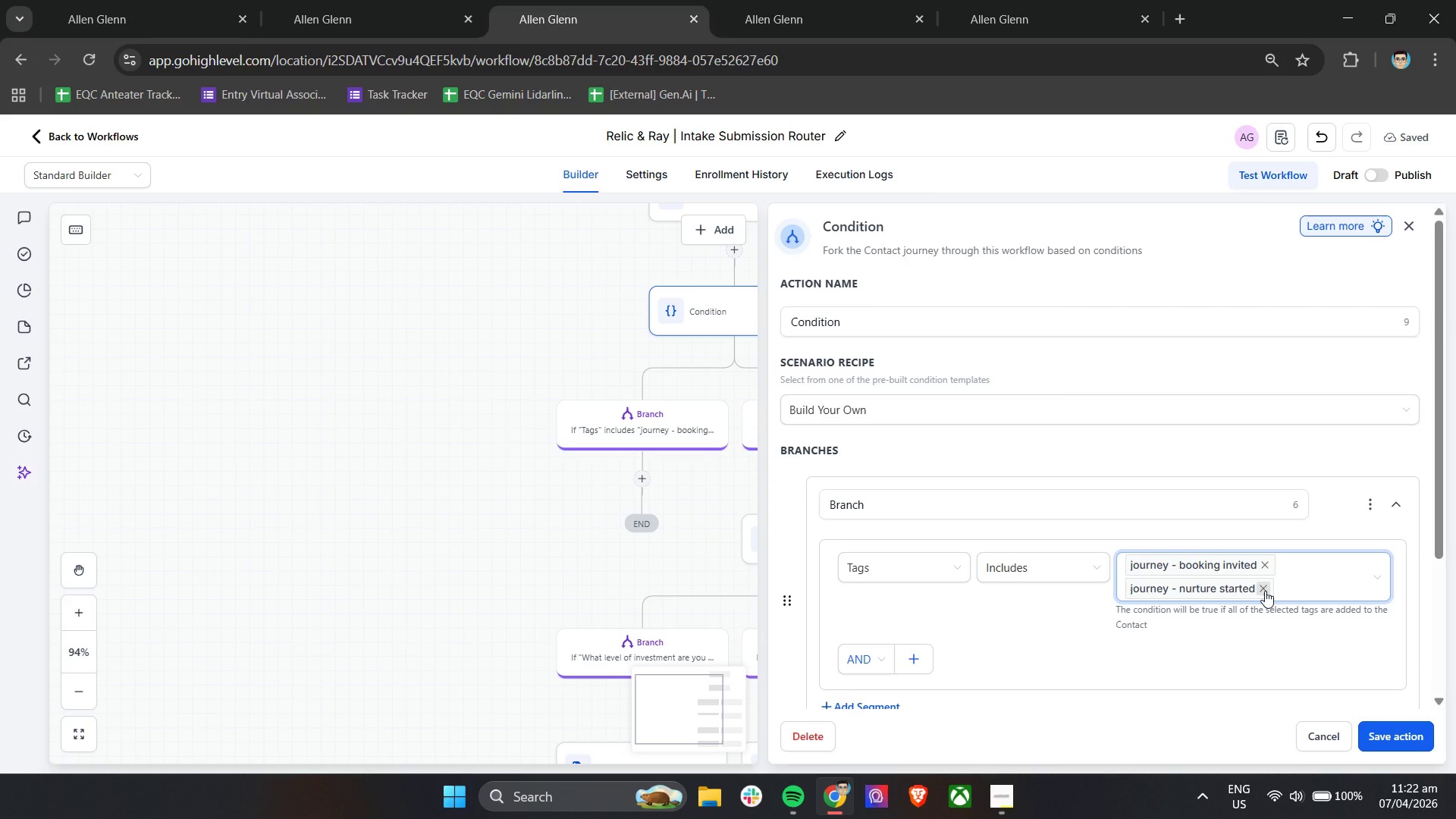 
wait(48.27)
 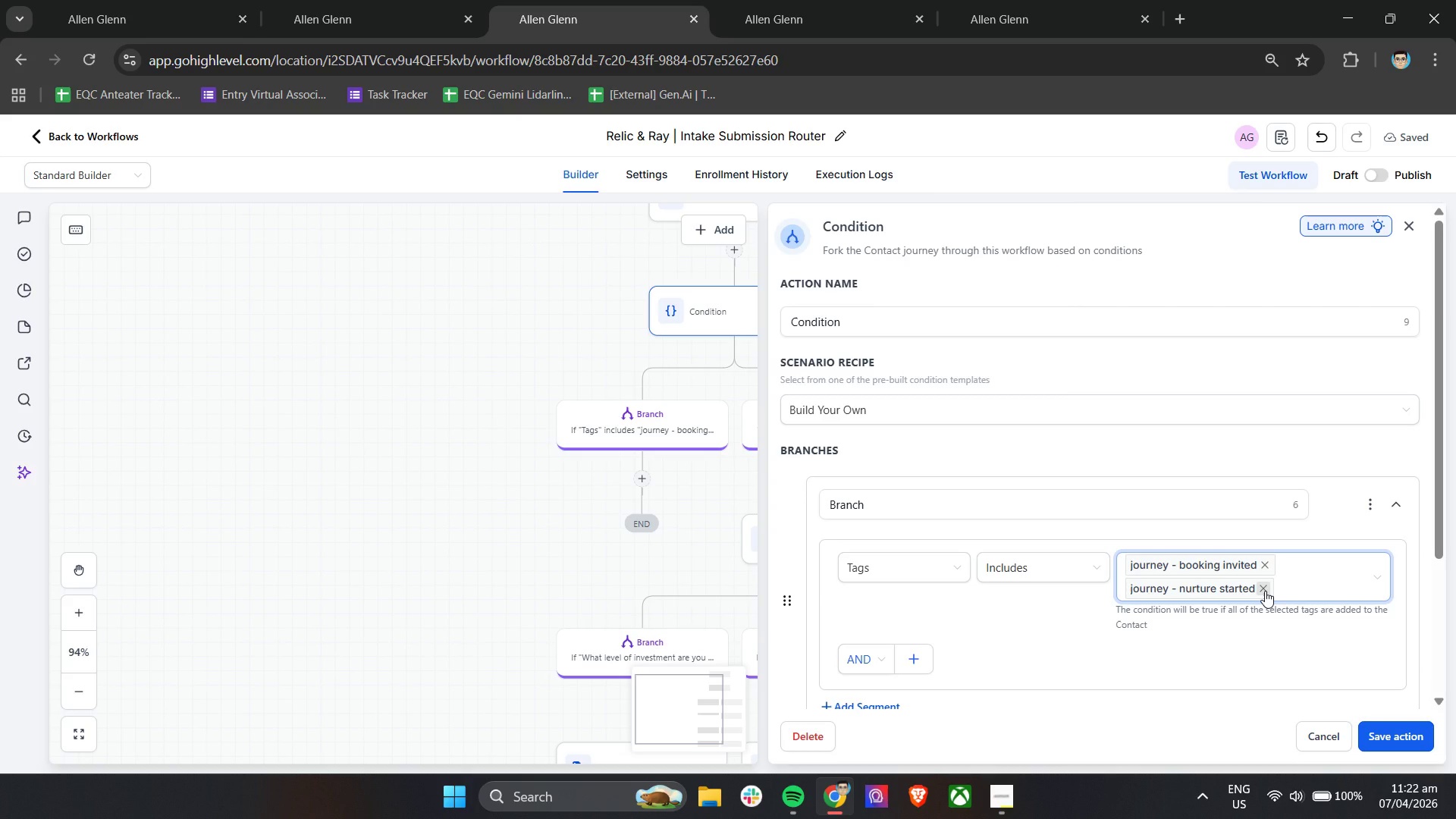 
left_click([1264, 588])
 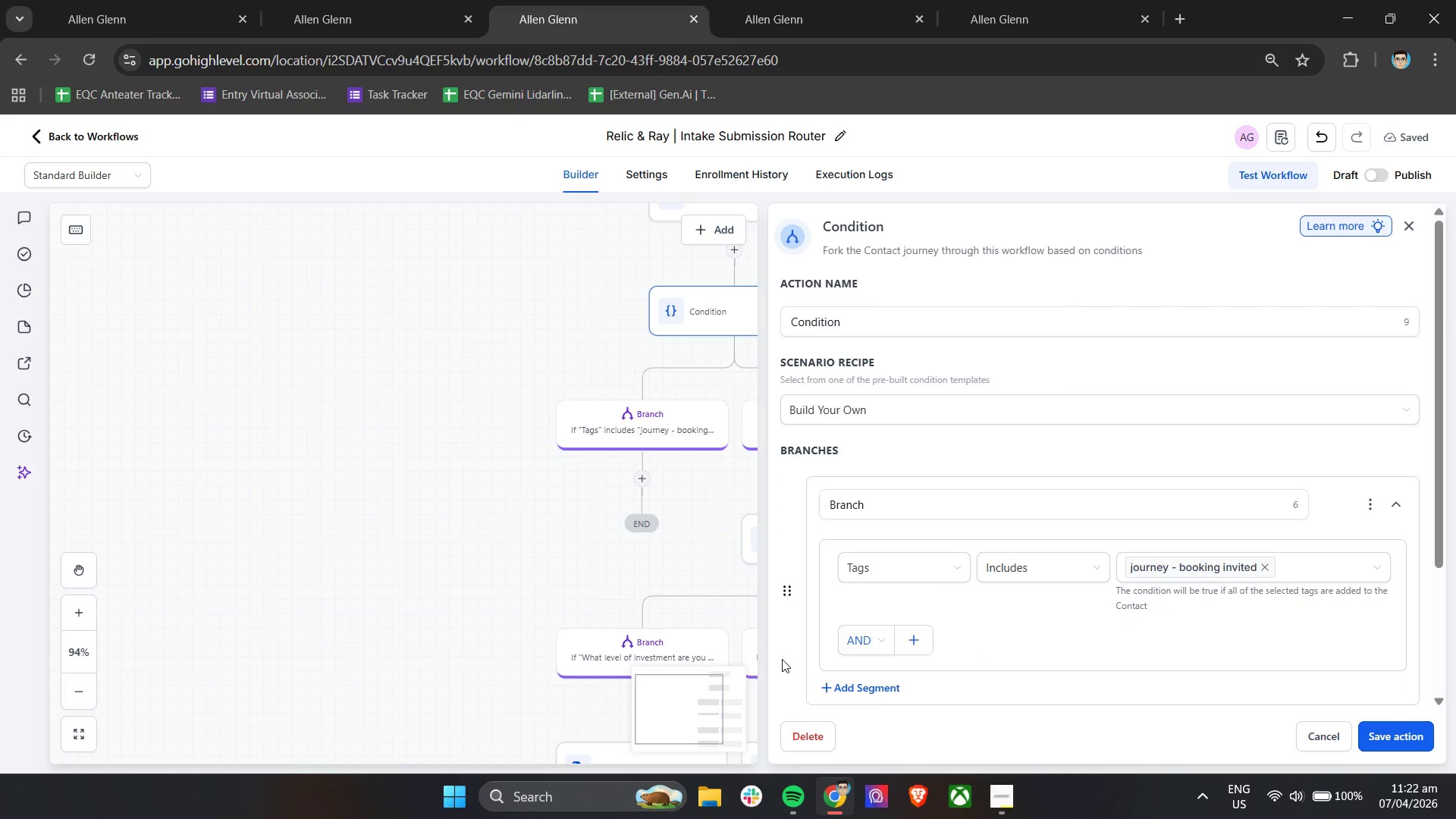 
left_click([864, 644])
 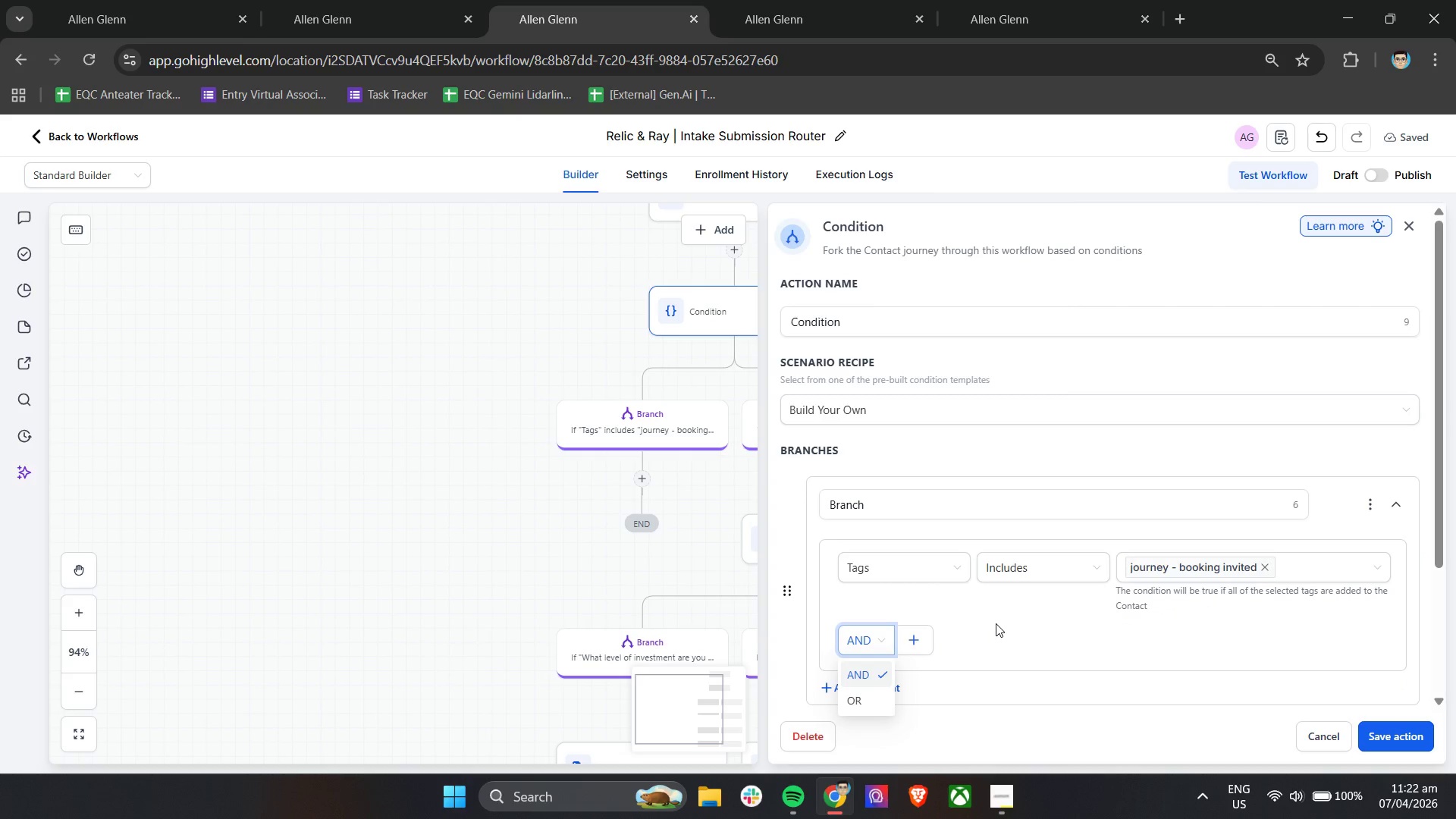 
wait(6.09)
 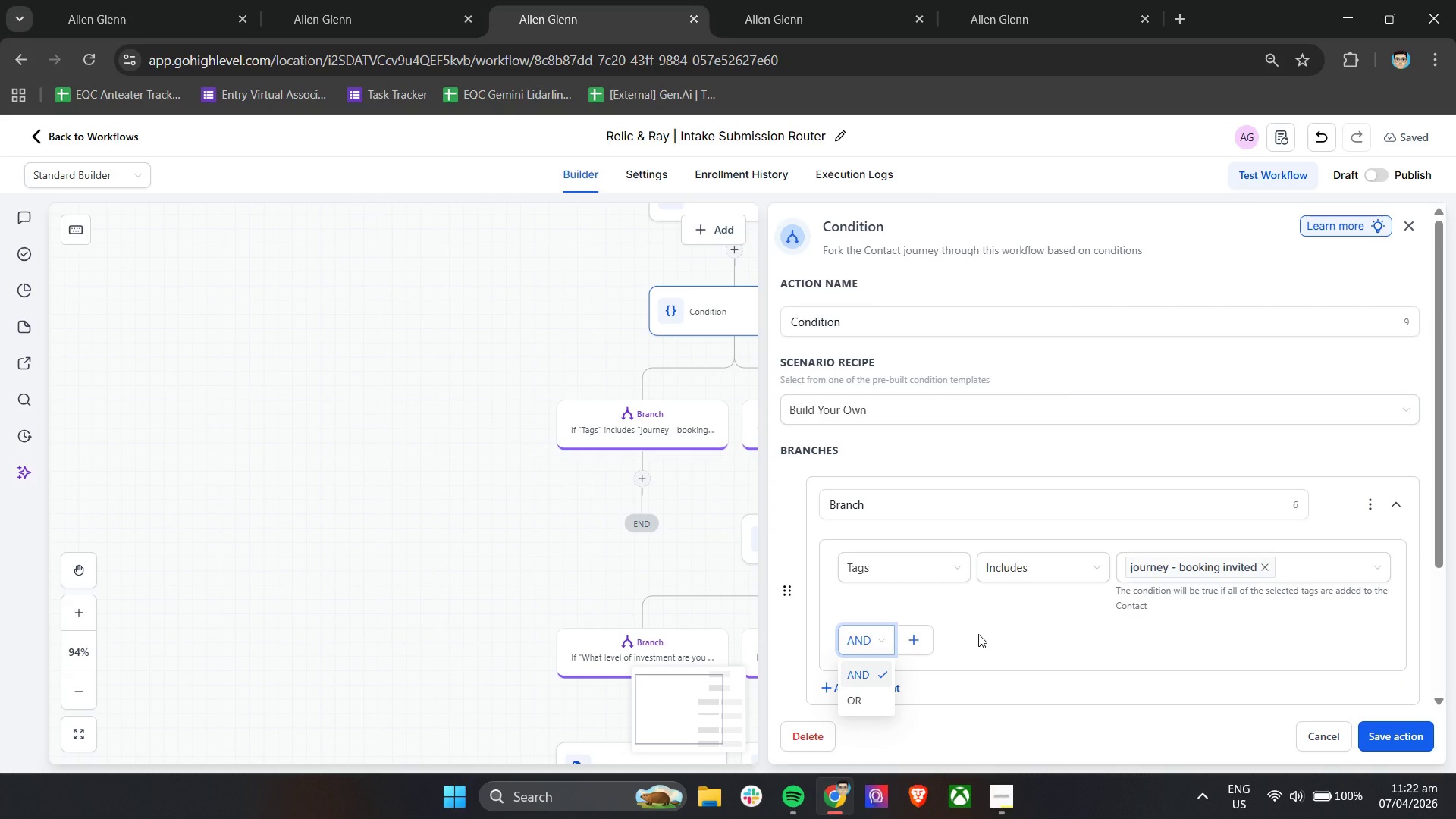 
left_click([868, 696])
 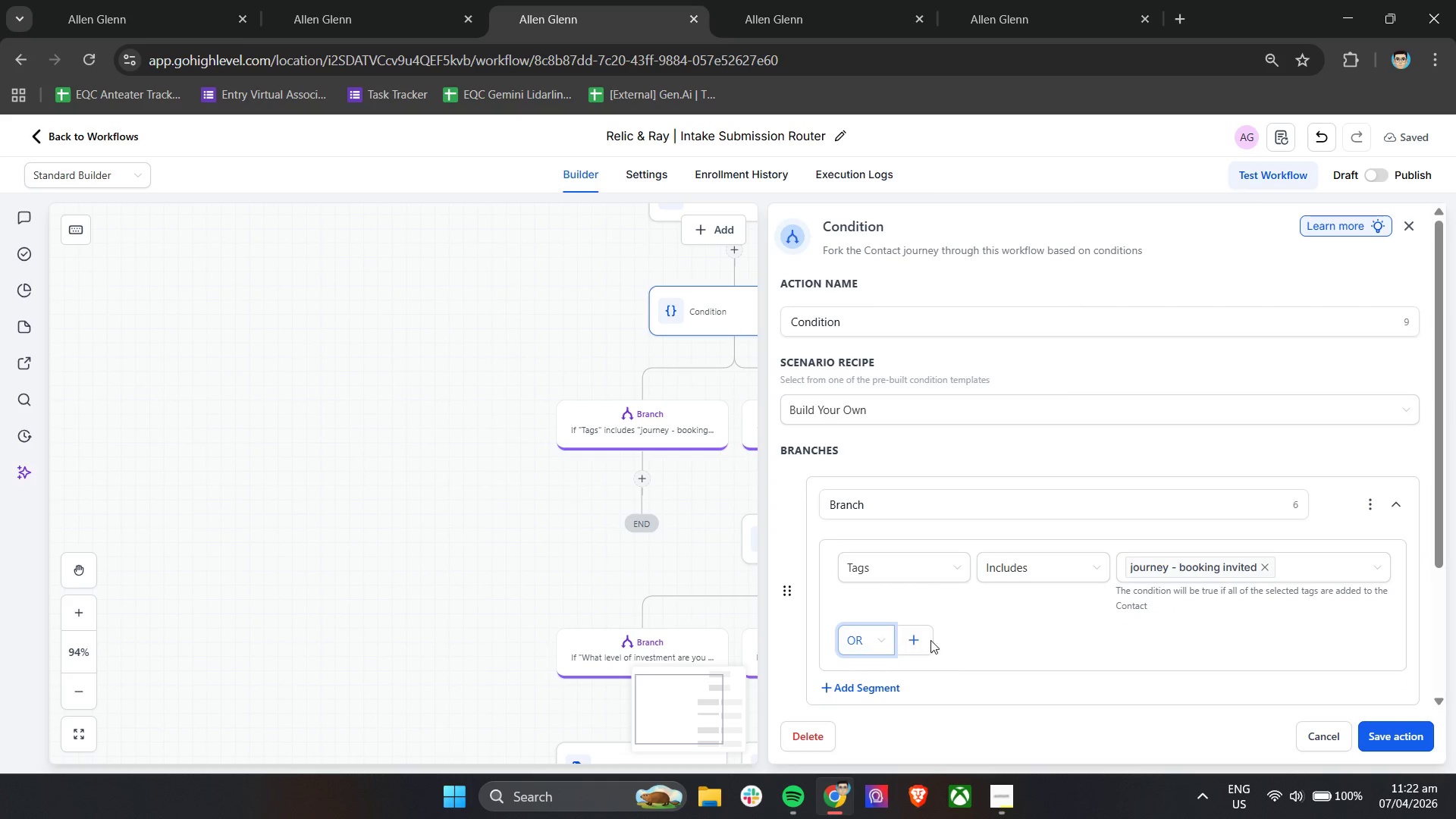 
left_click([925, 639])
 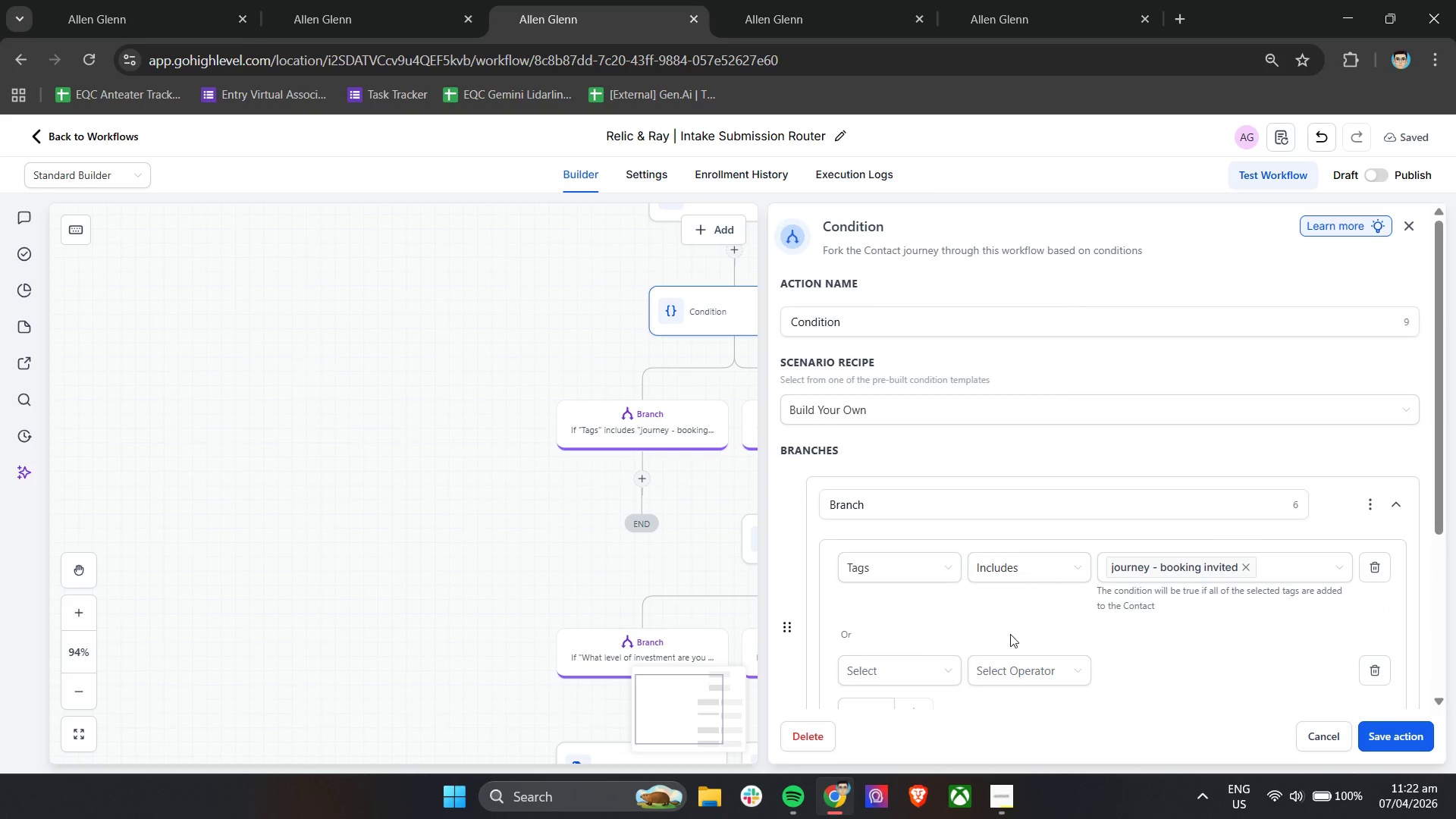 
scroll: coordinate [1019, 631], scroll_direction: down, amount: 1.0
 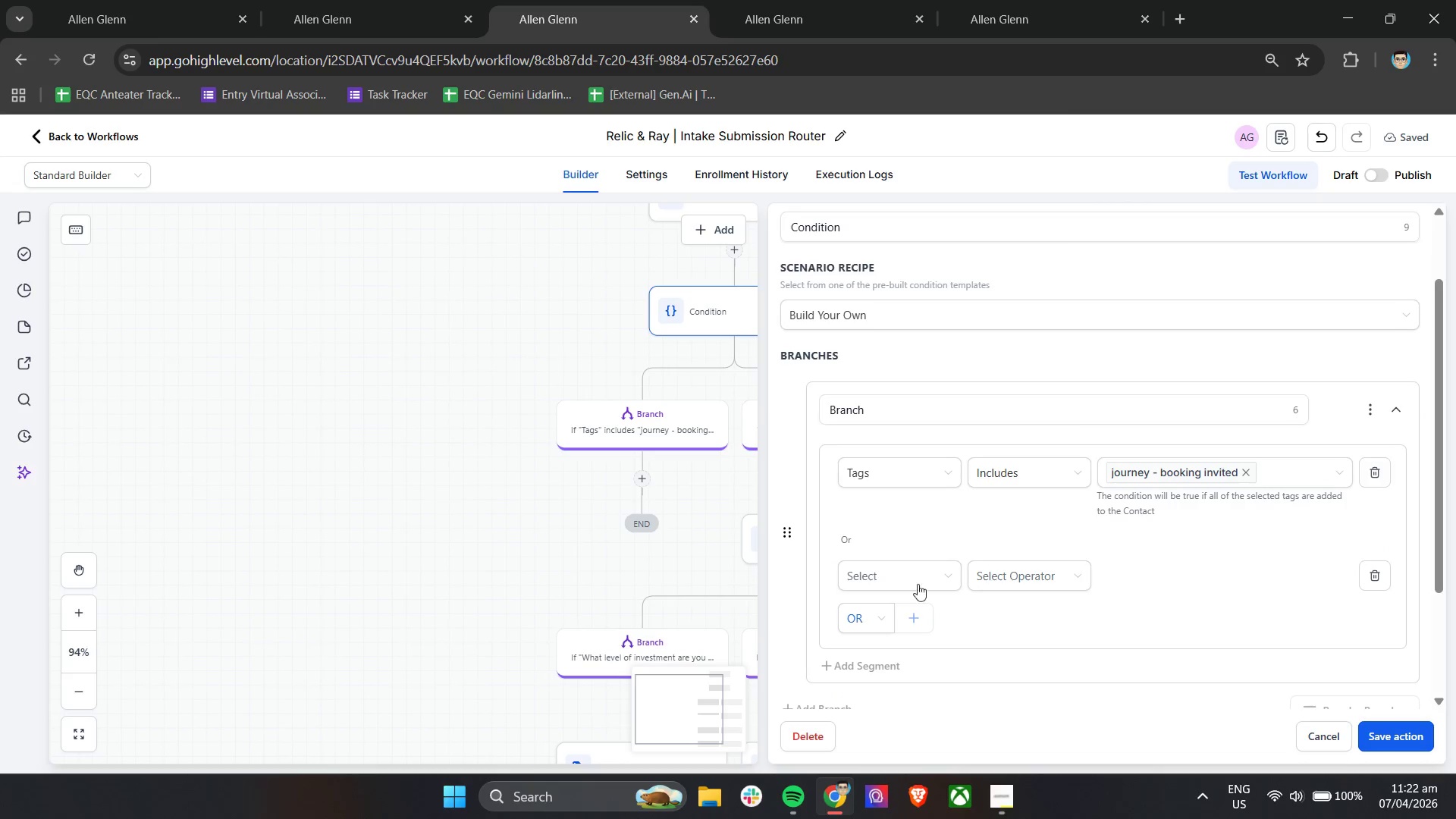 
left_click([892, 575])
 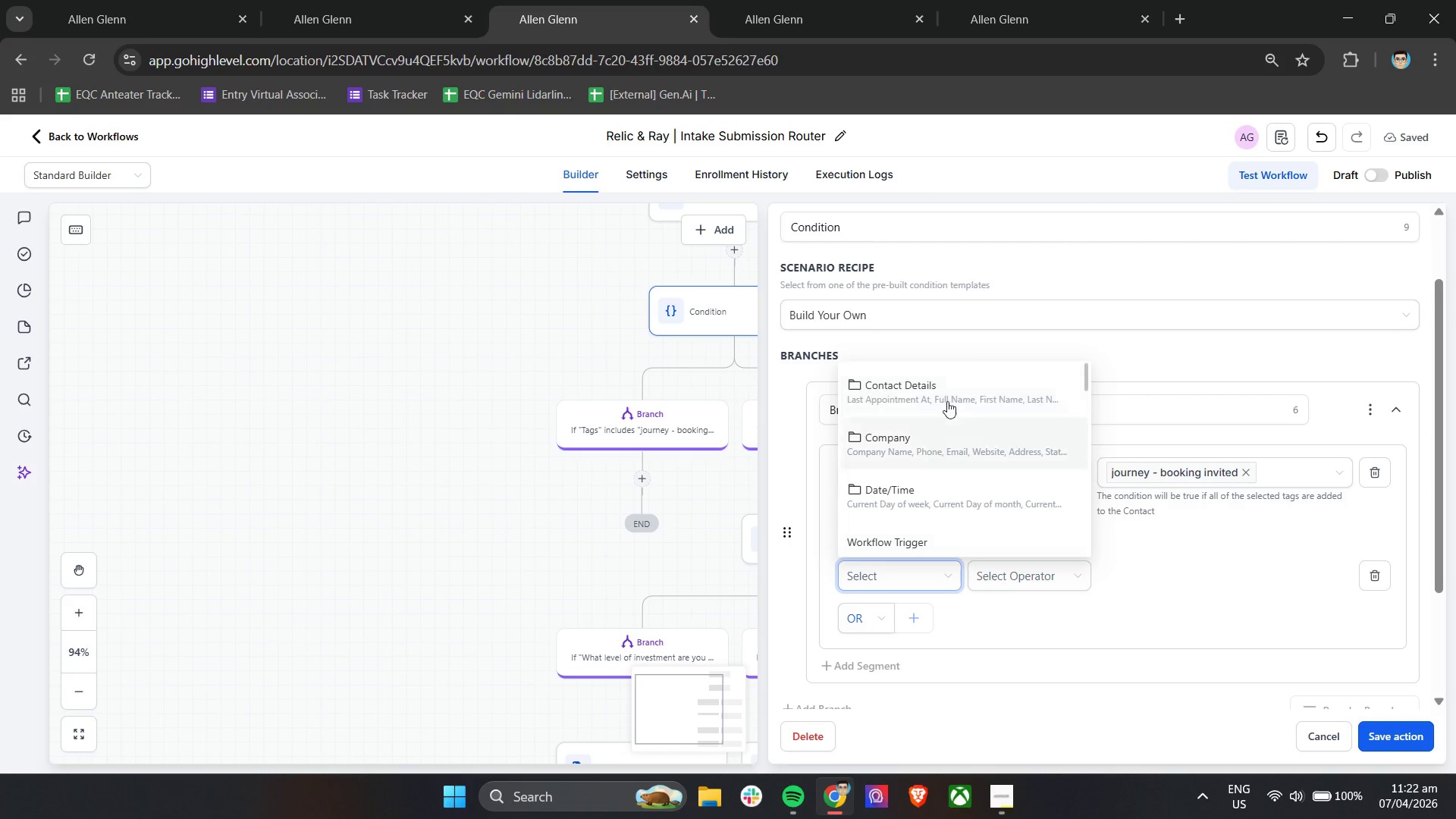 
left_click([950, 389])
 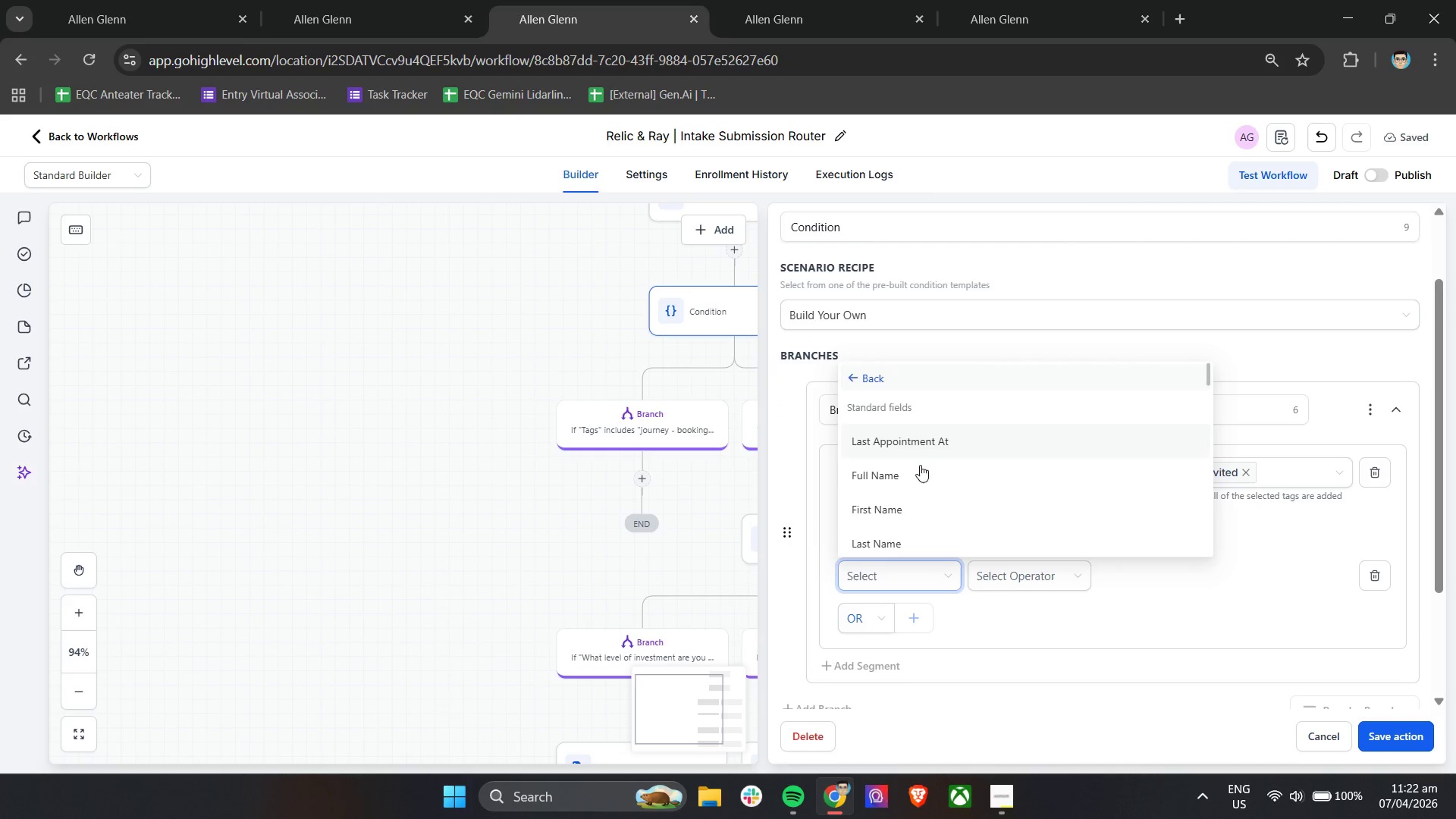 
scroll: coordinate [924, 513], scroll_direction: down, amount: 3.0
 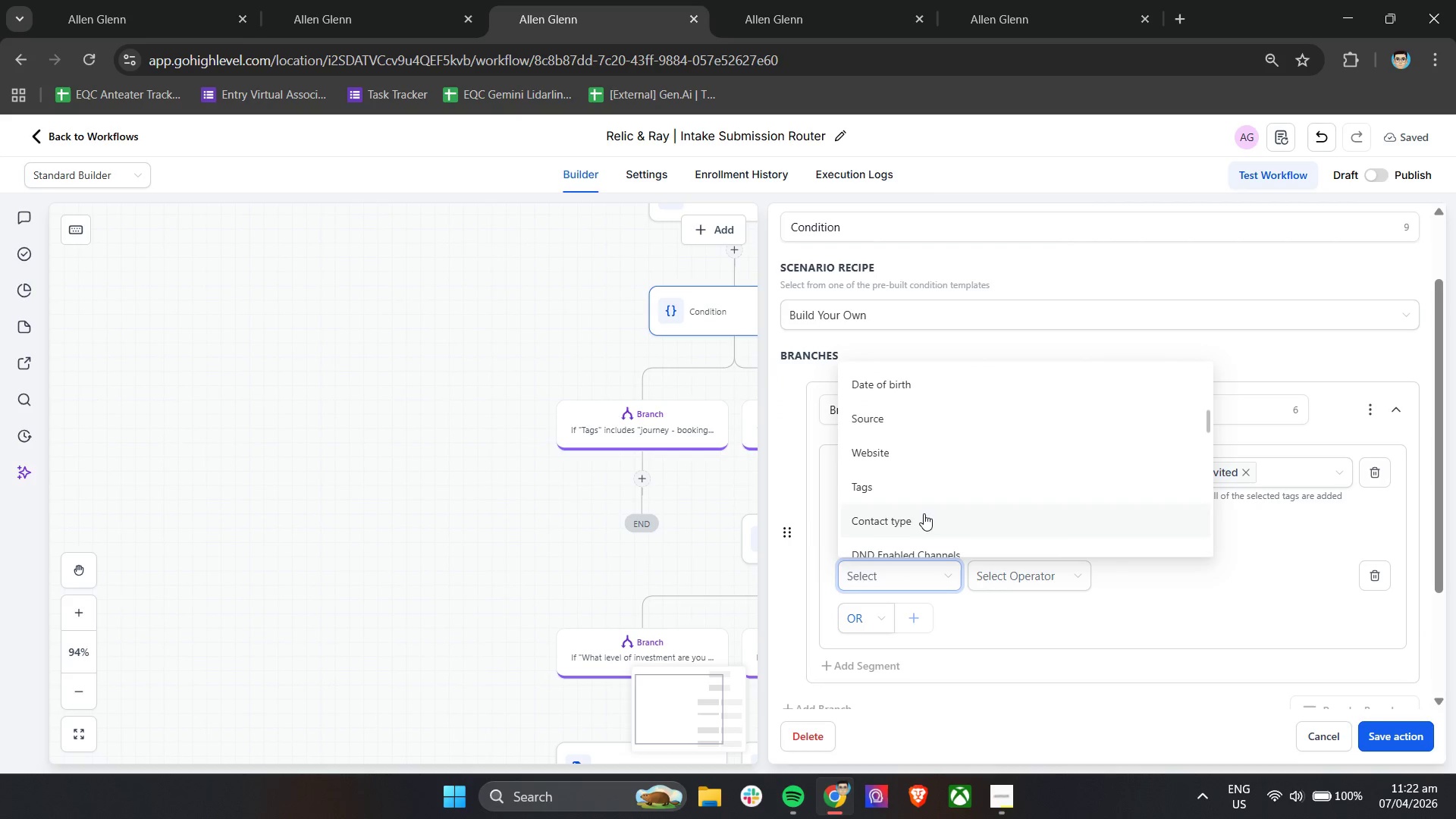 
left_click([937, 491])
 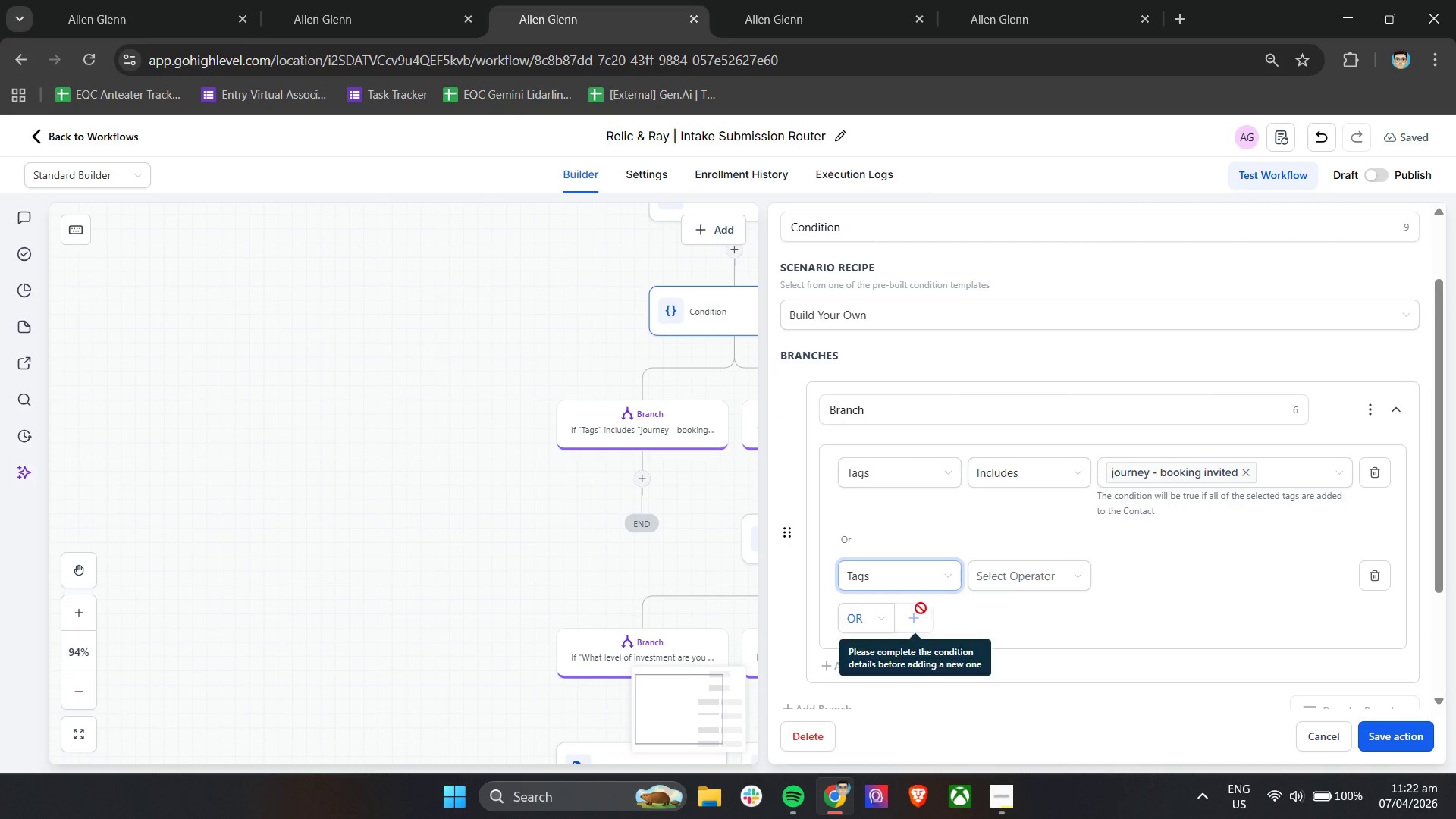 
left_click([1003, 570])
 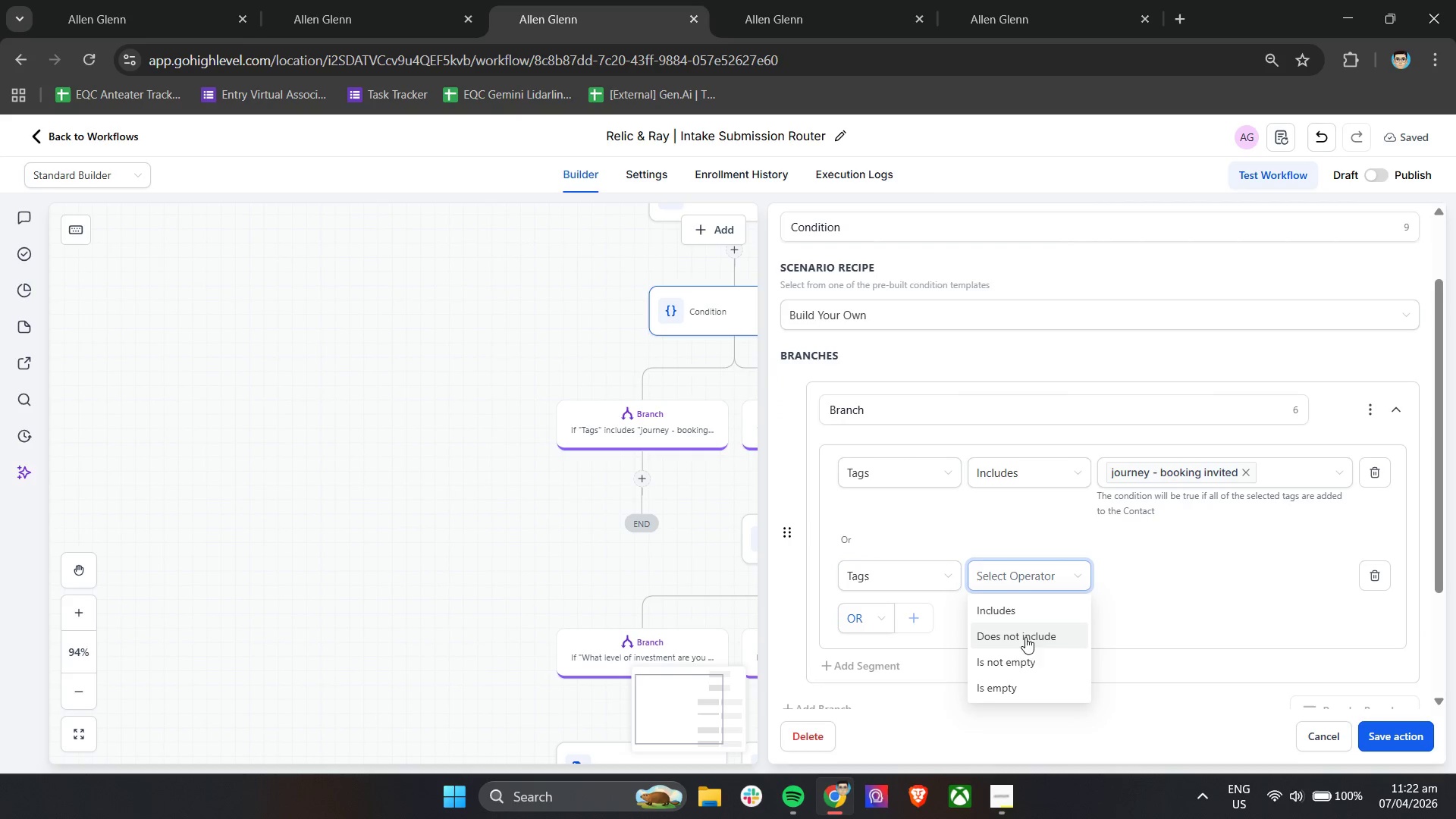 
left_click([1027, 615])
 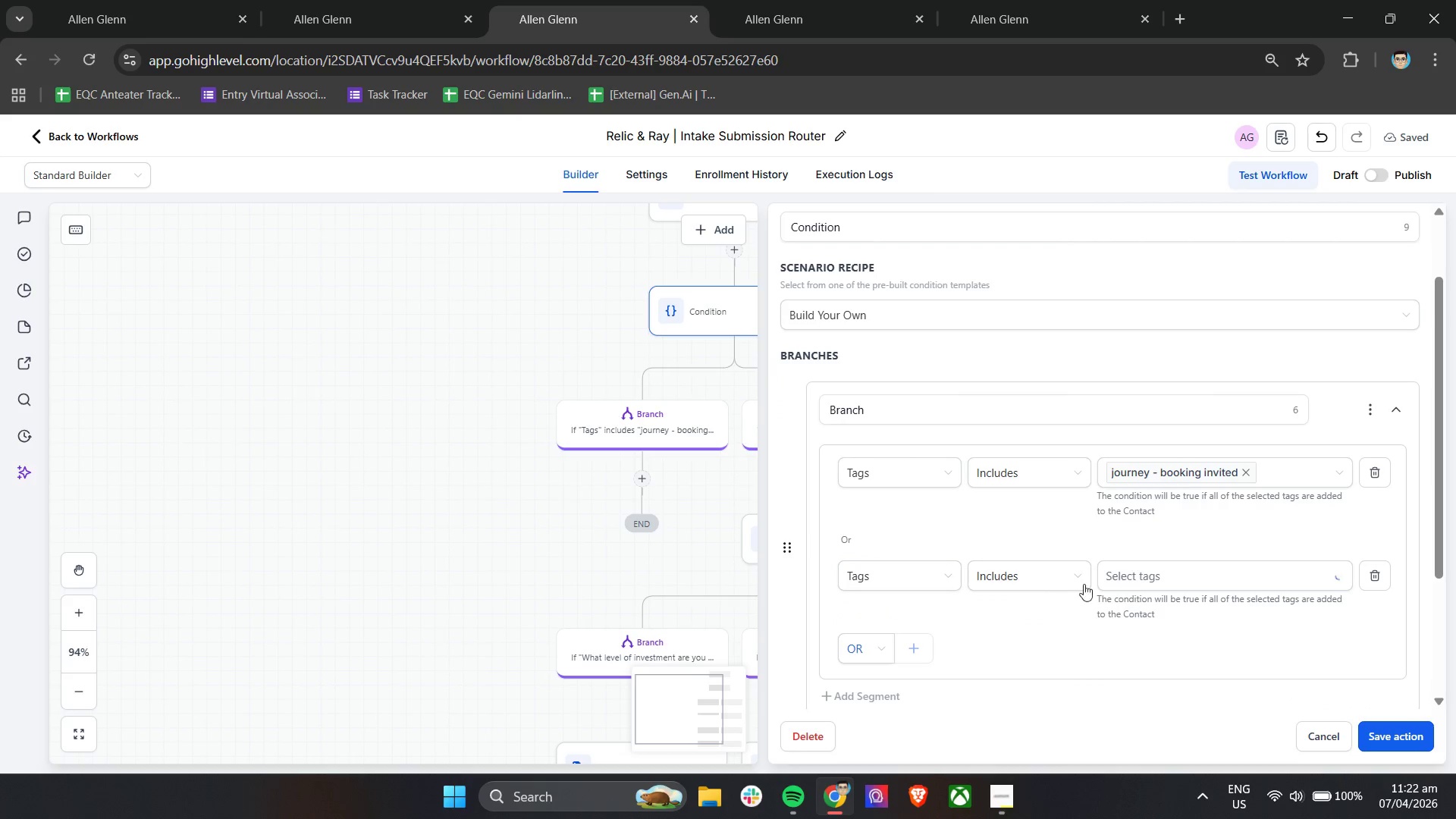 
left_click([1141, 573])
 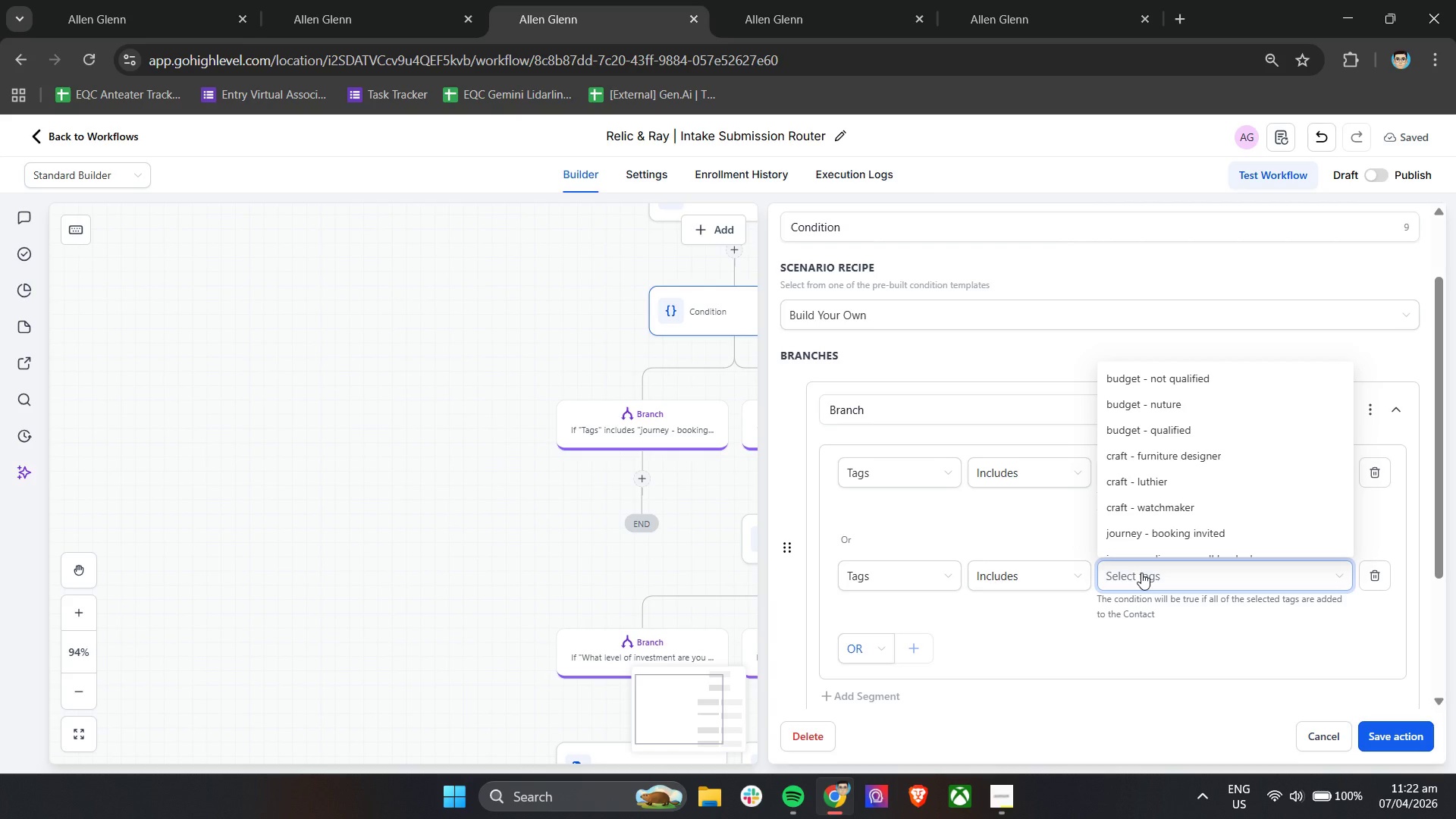 
wait(5.47)
 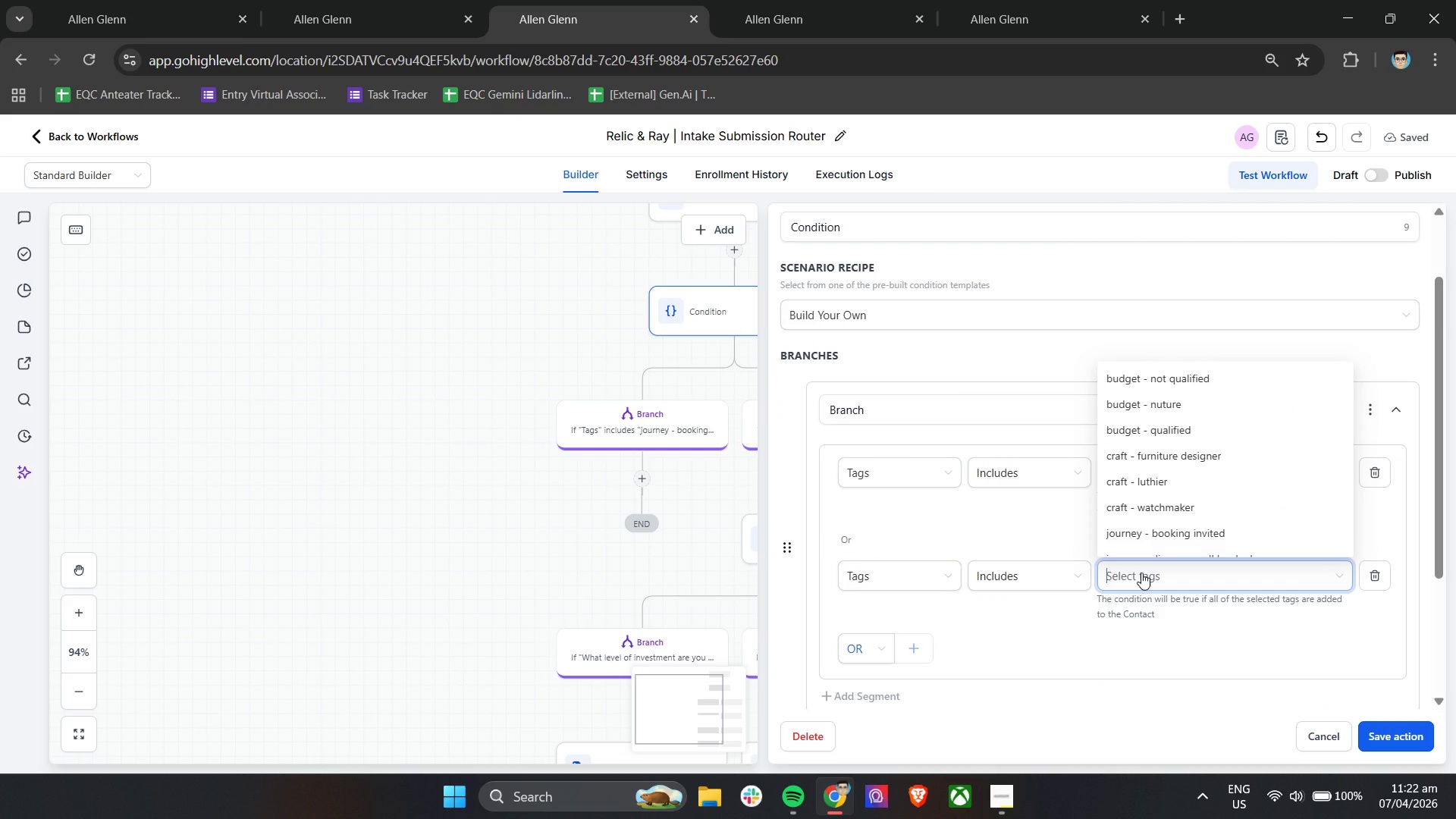 
scroll: coordinate [1241, 510], scroll_direction: down, amount: 1.0
 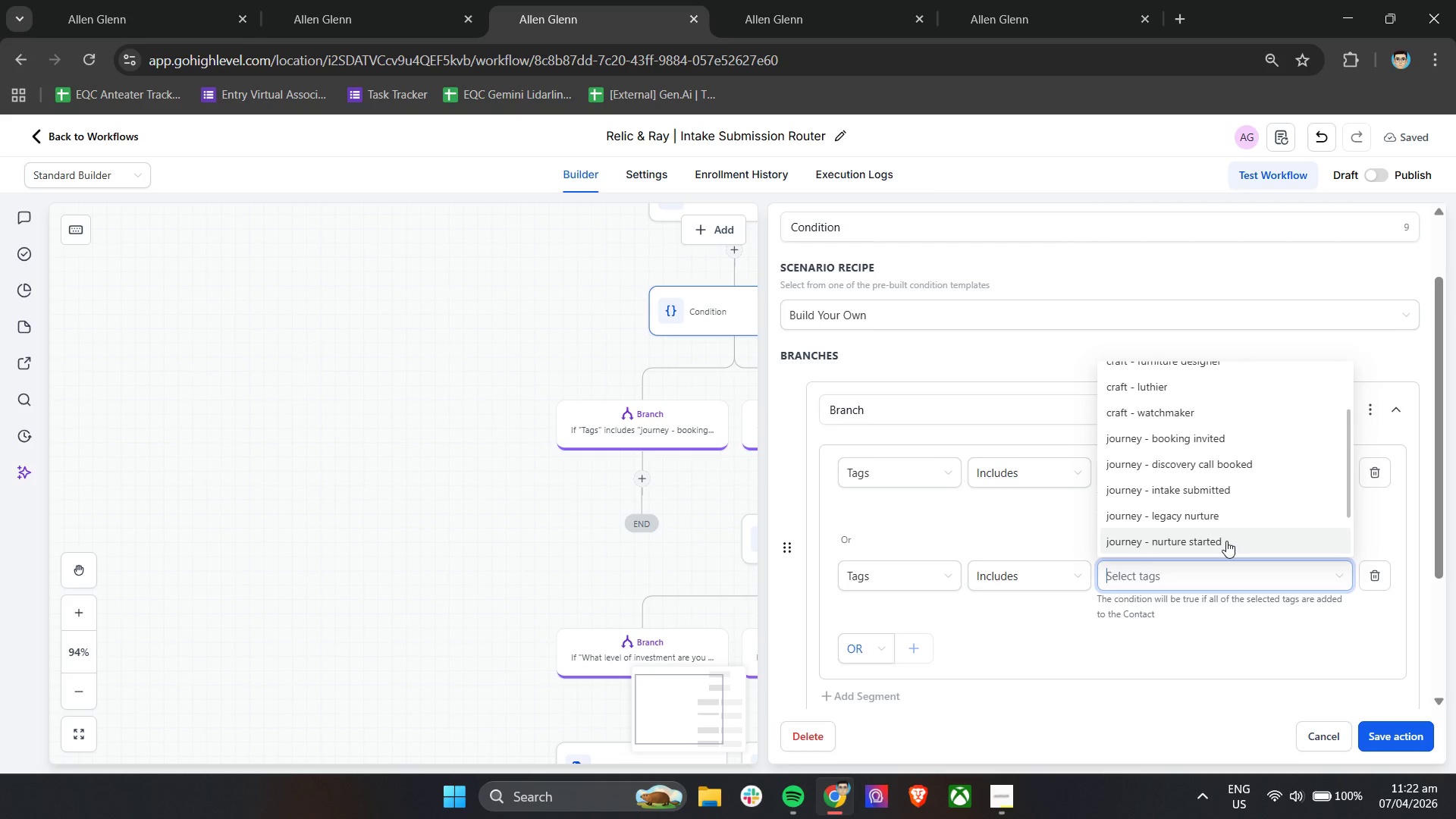 
left_click([1226, 541])
 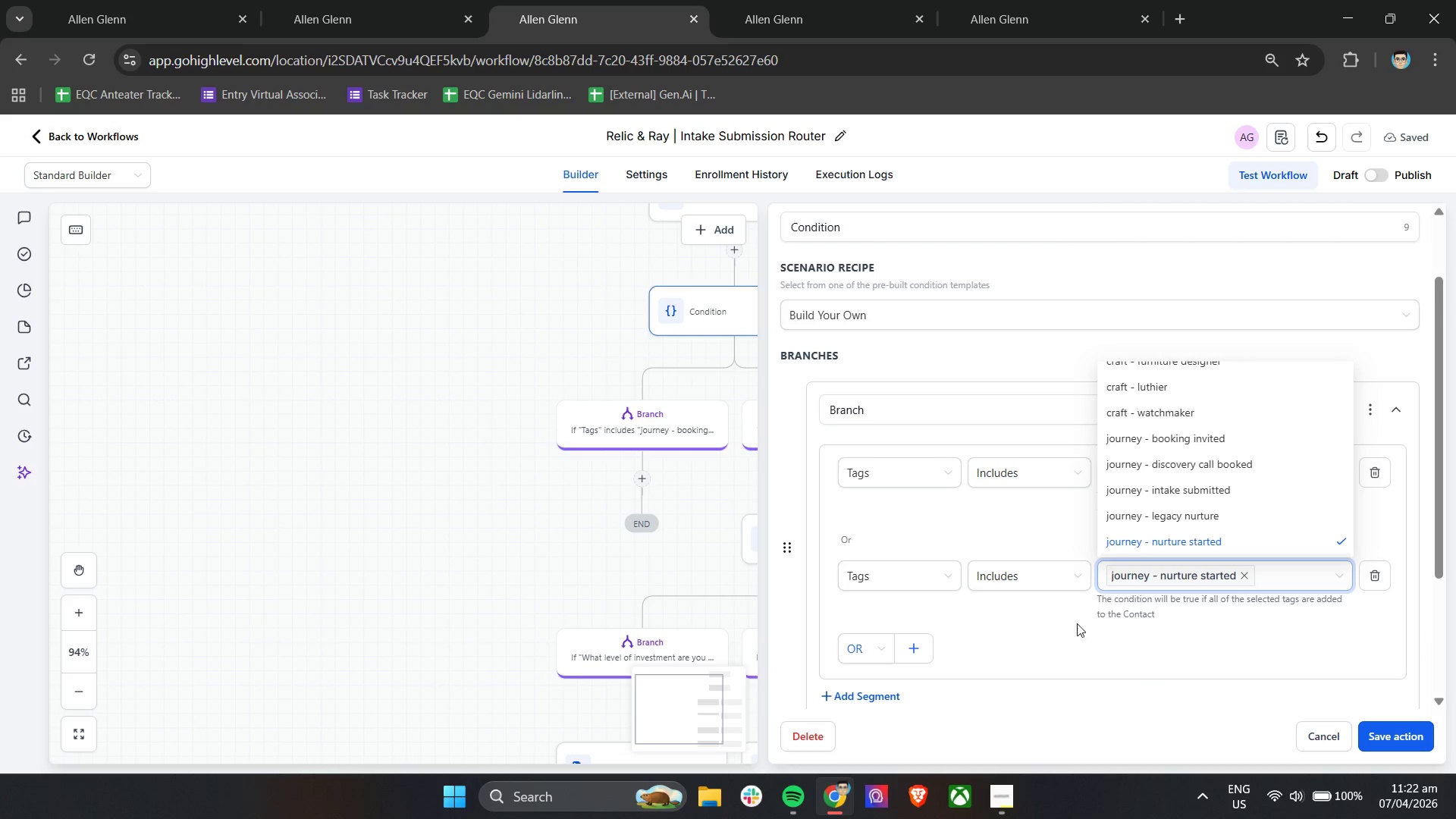 
left_click([1050, 613])
 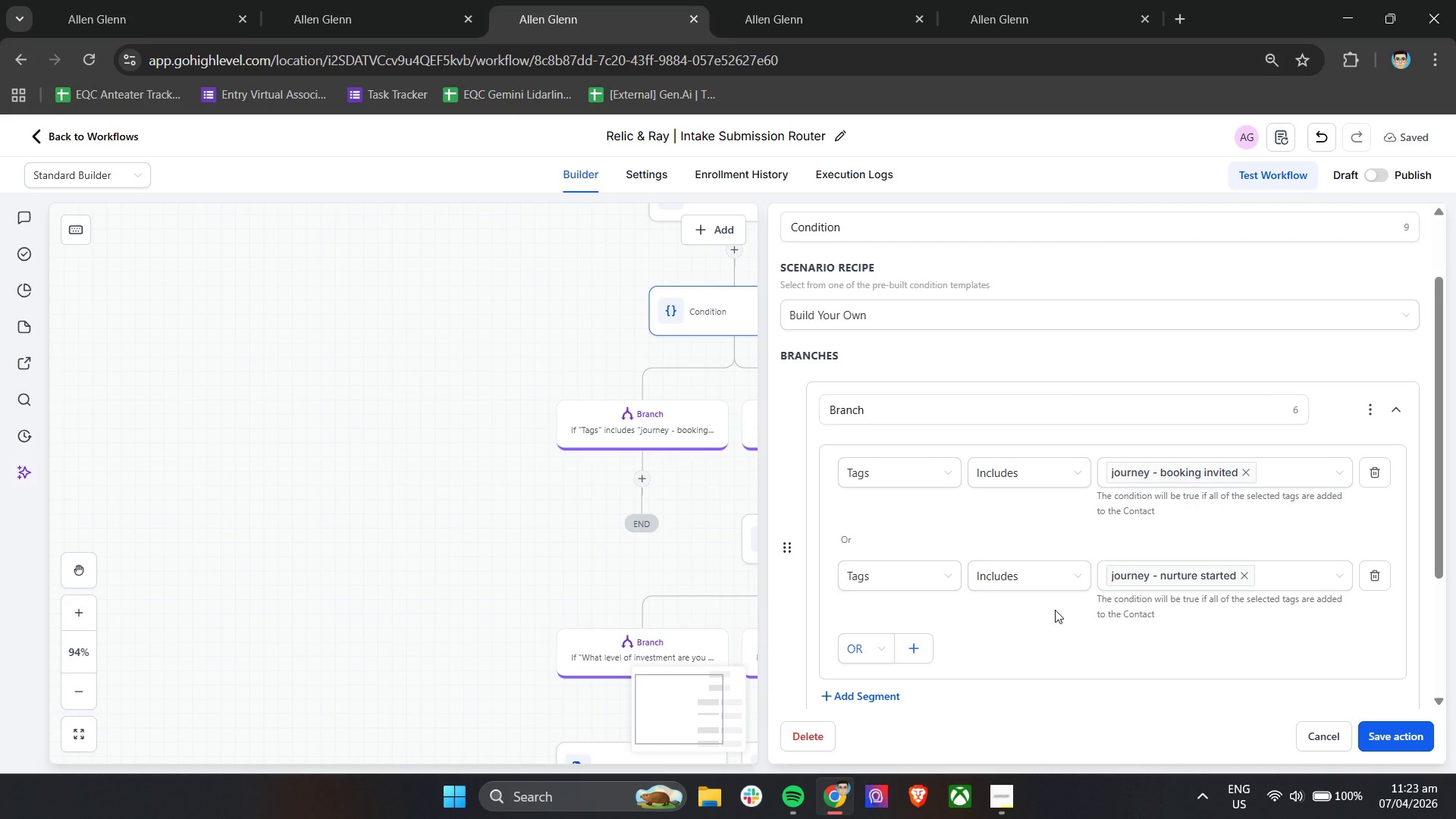 
wait(16.03)
 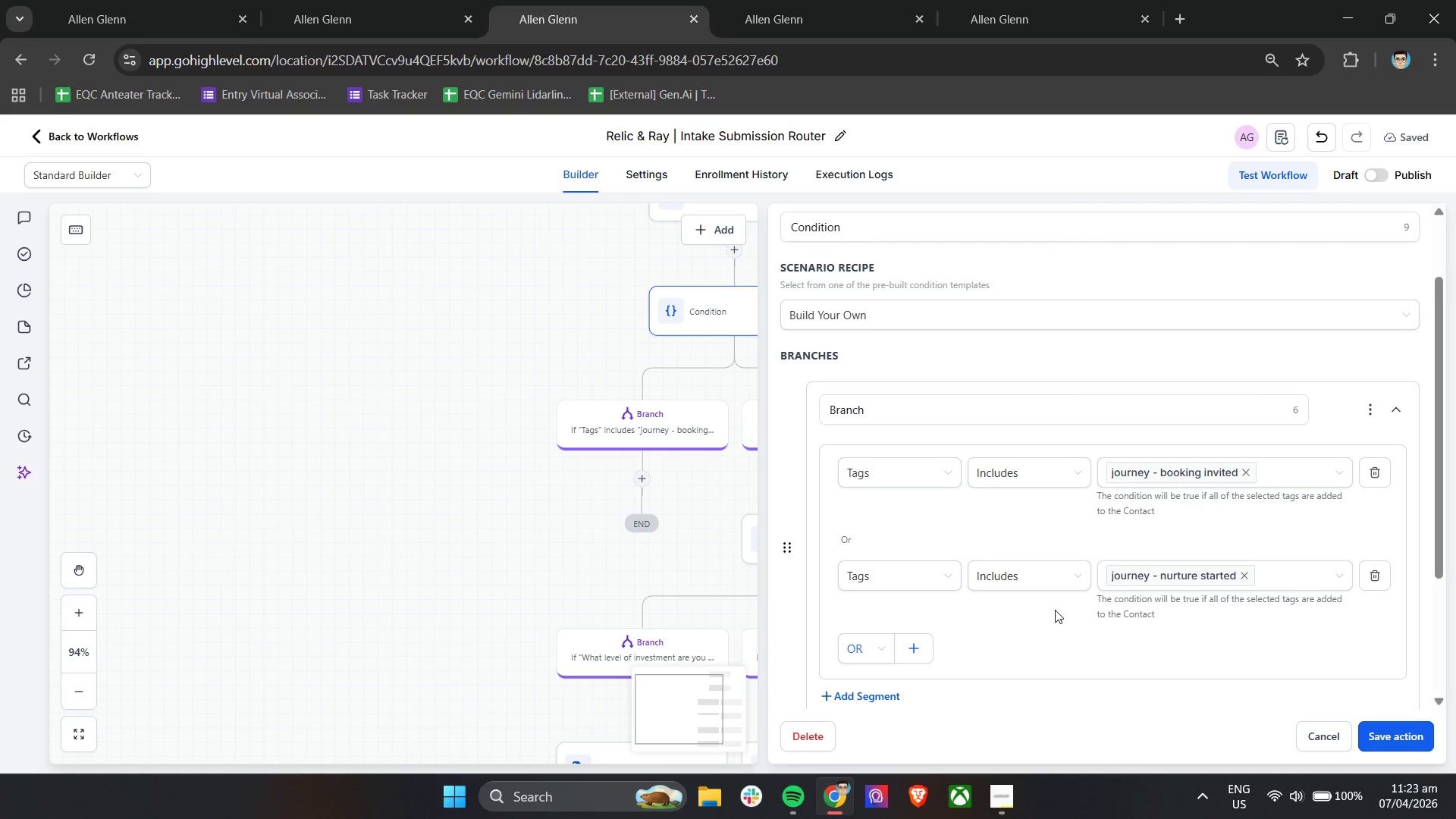 
scroll: coordinate [1032, 579], scroll_direction: down, amount: 15.0
 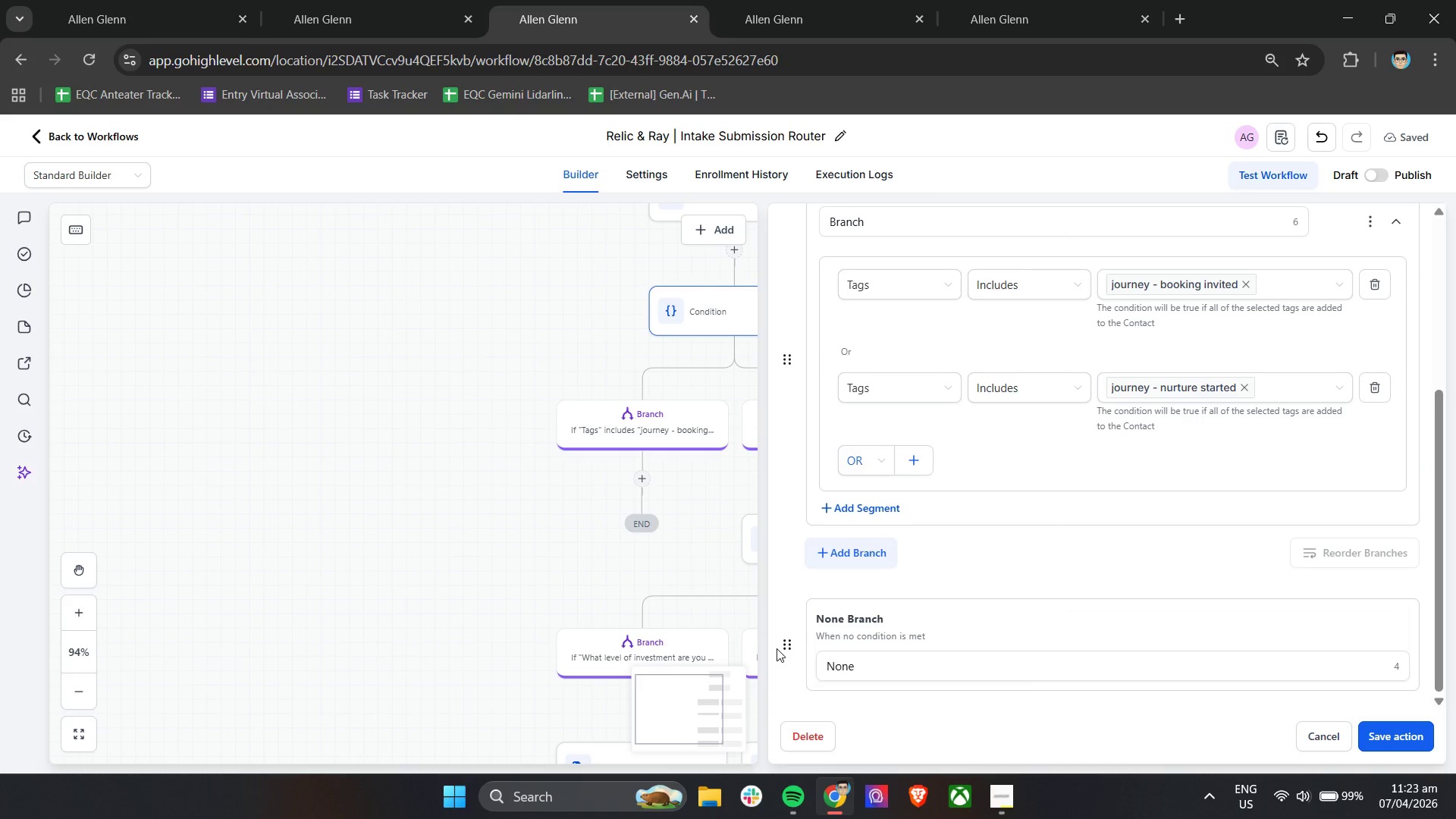 
left_click([783, 645])
 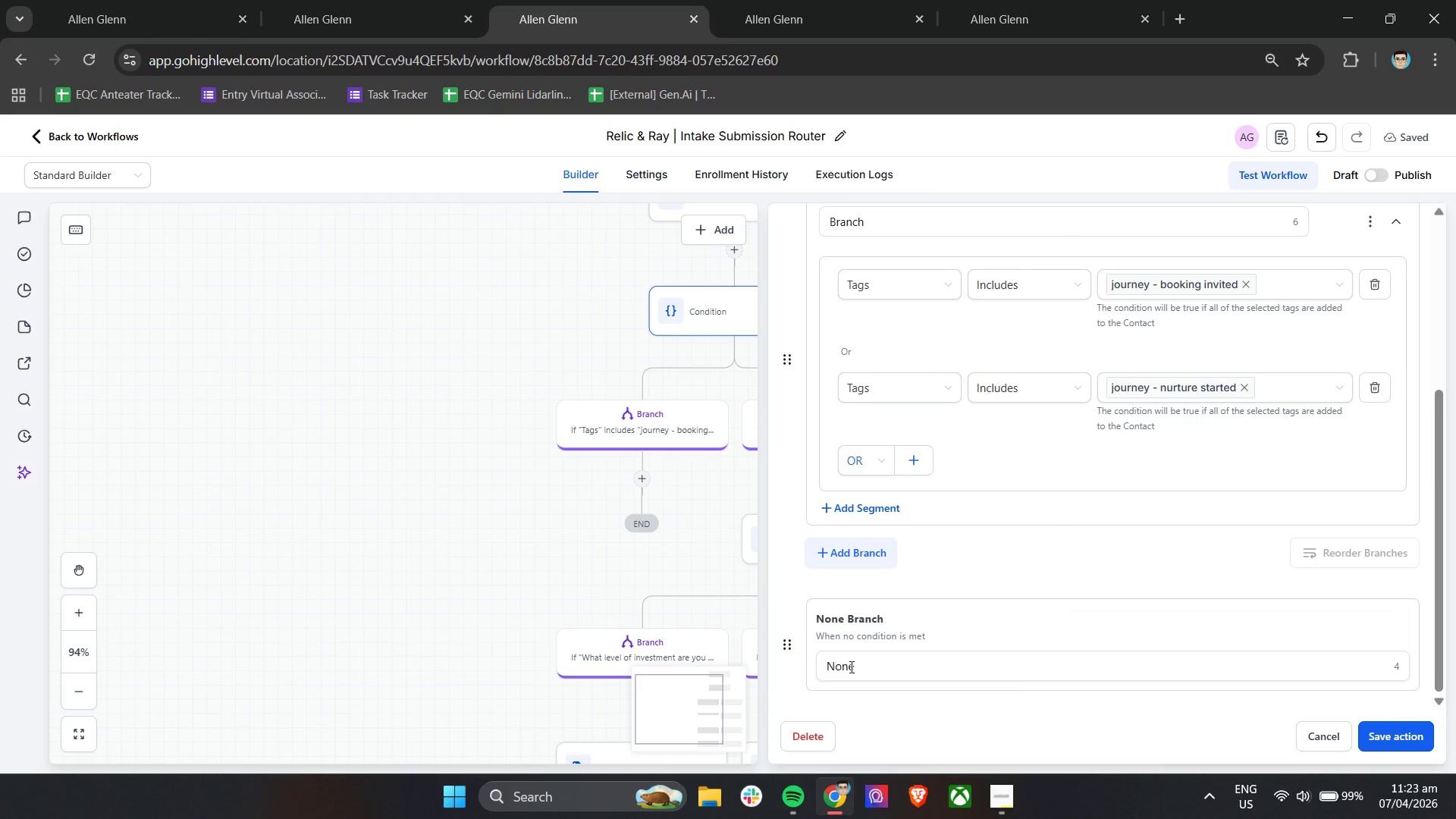 
left_click([854, 667])
 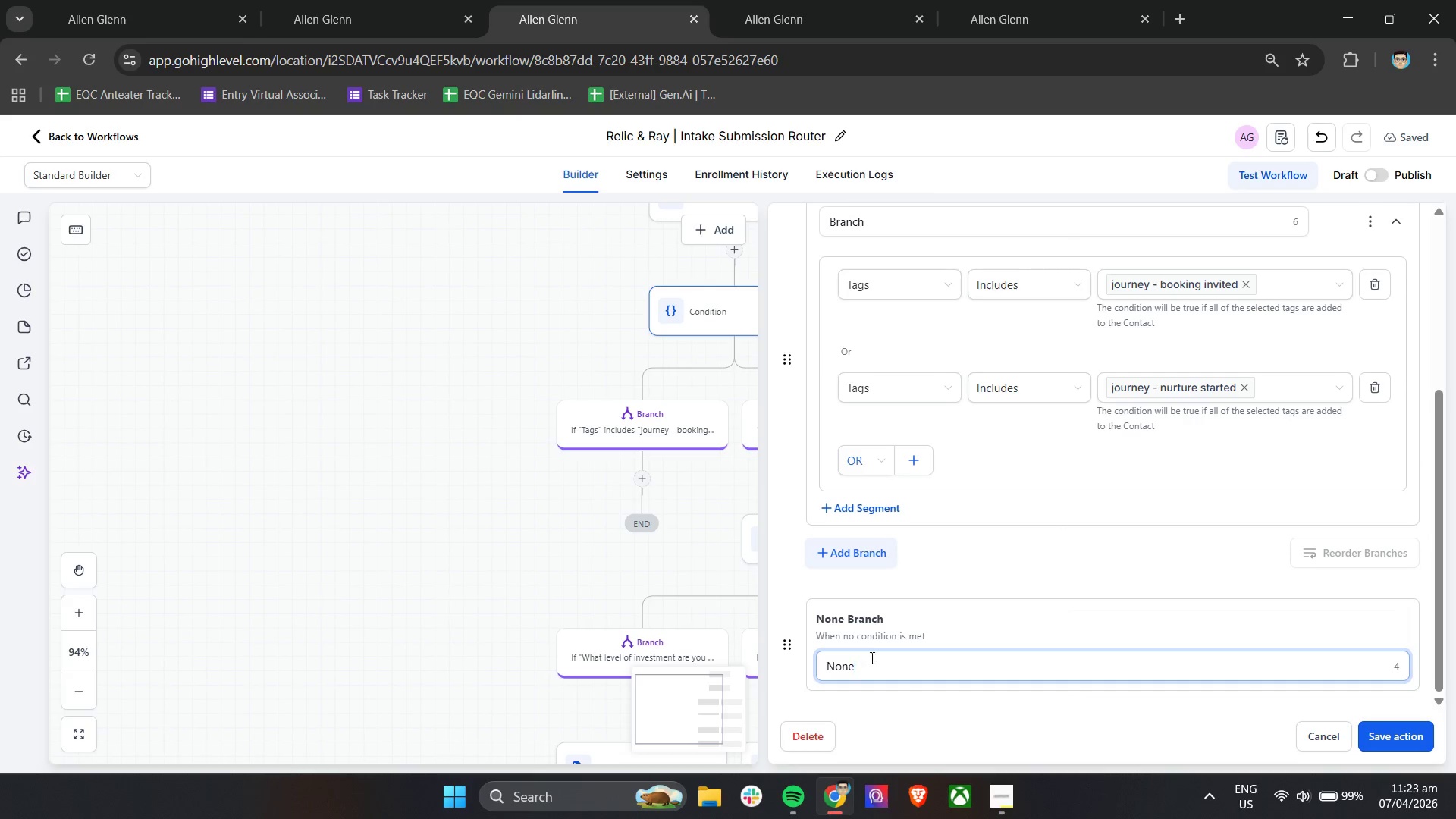 
left_click([954, 627])
 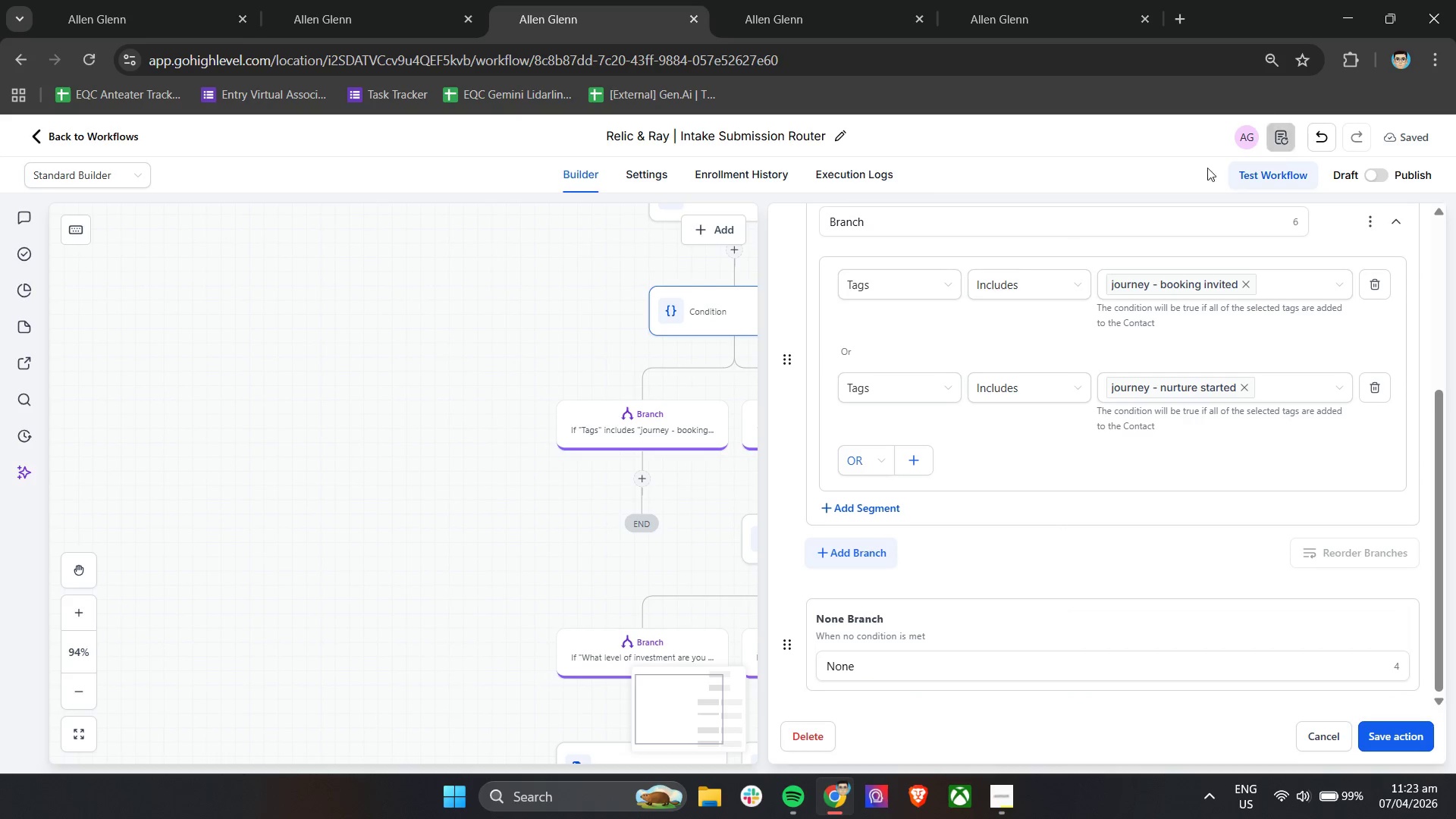 
left_click([1104, 181])
 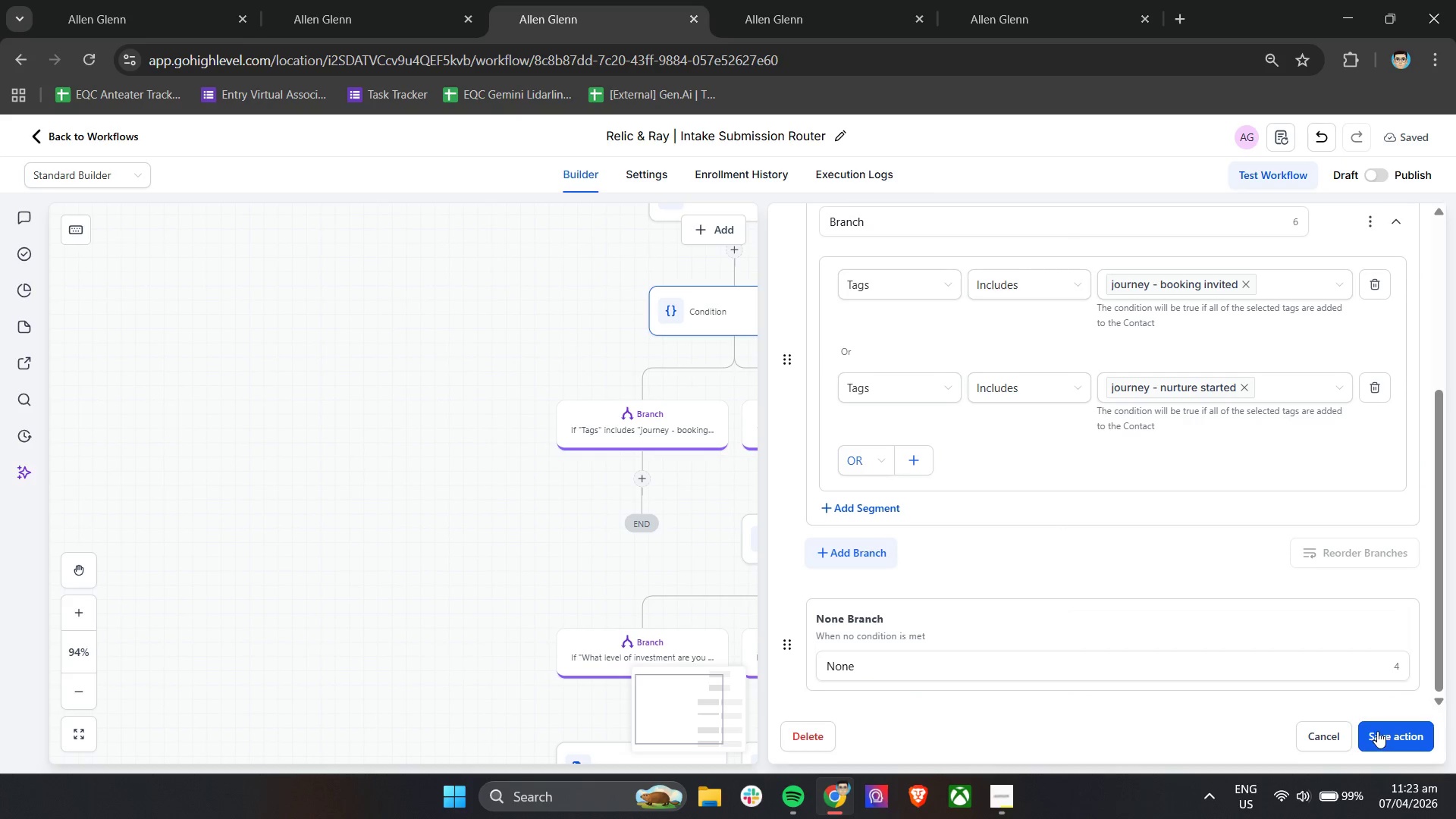 
left_click([1377, 735])
 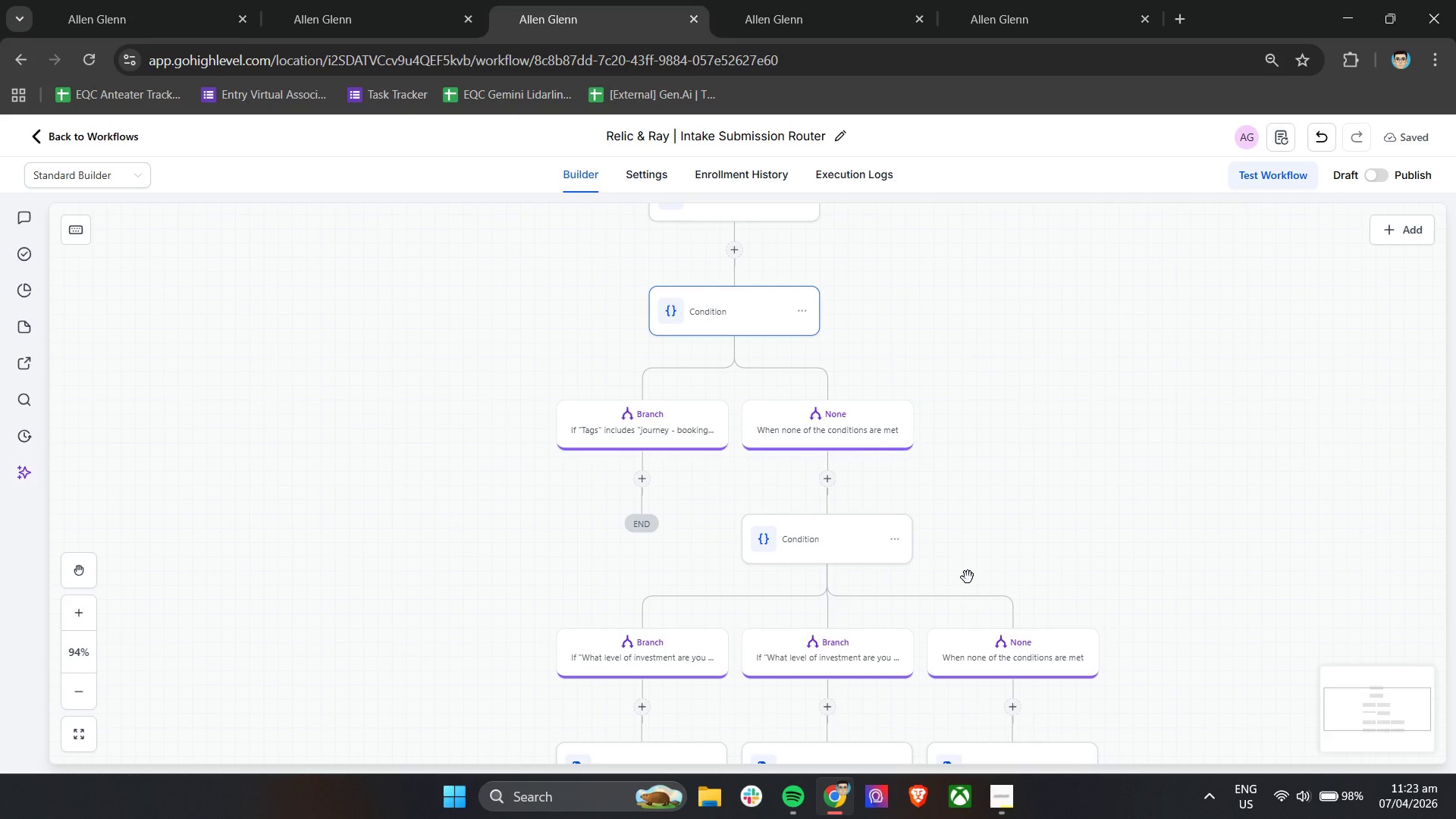 
wait(20.83)
 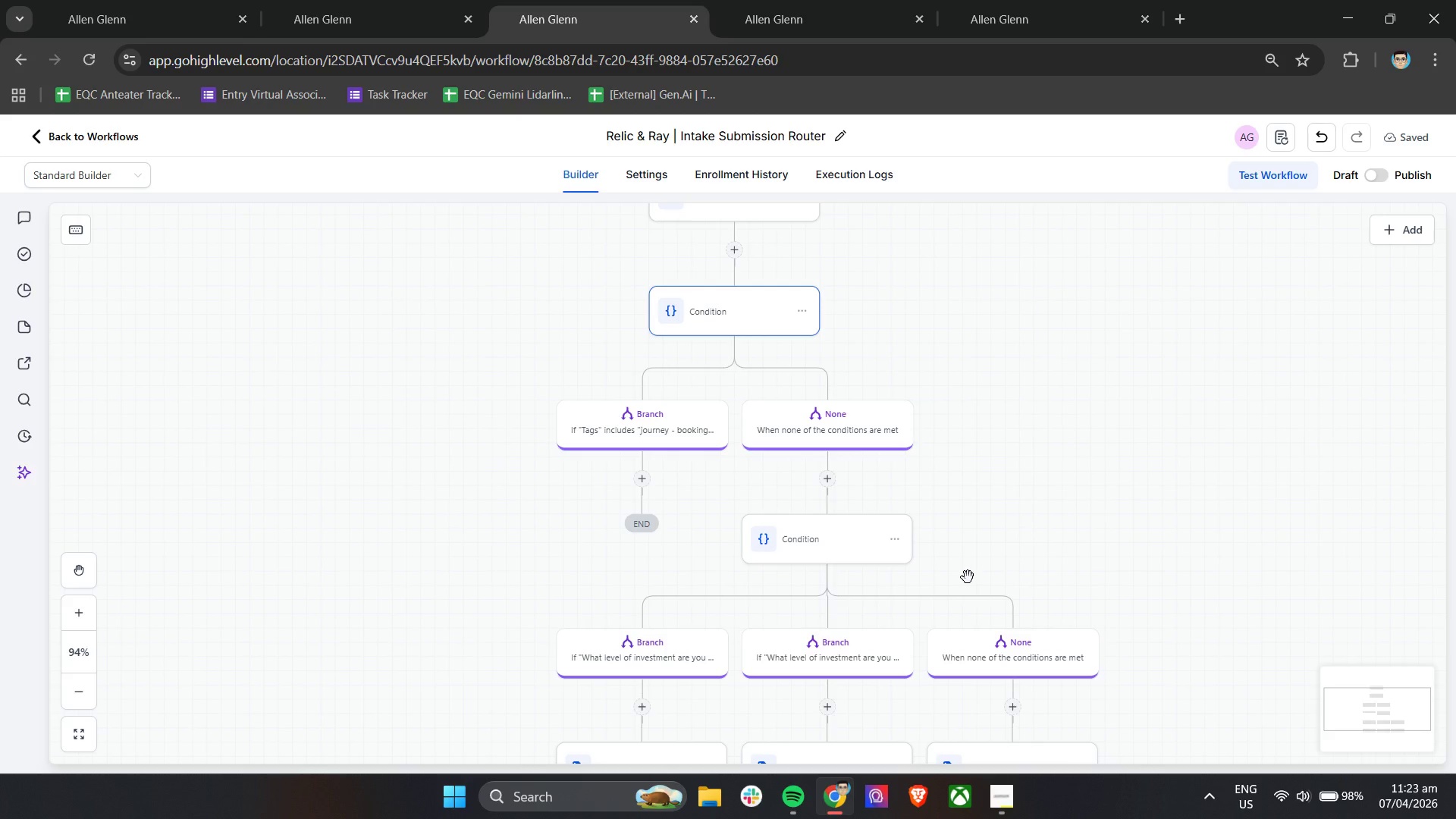 
hold_key(key=ControlLeft, duration=1.52)
scroll: coordinate [773, 463], scroll_direction: up, amount: 2.0
 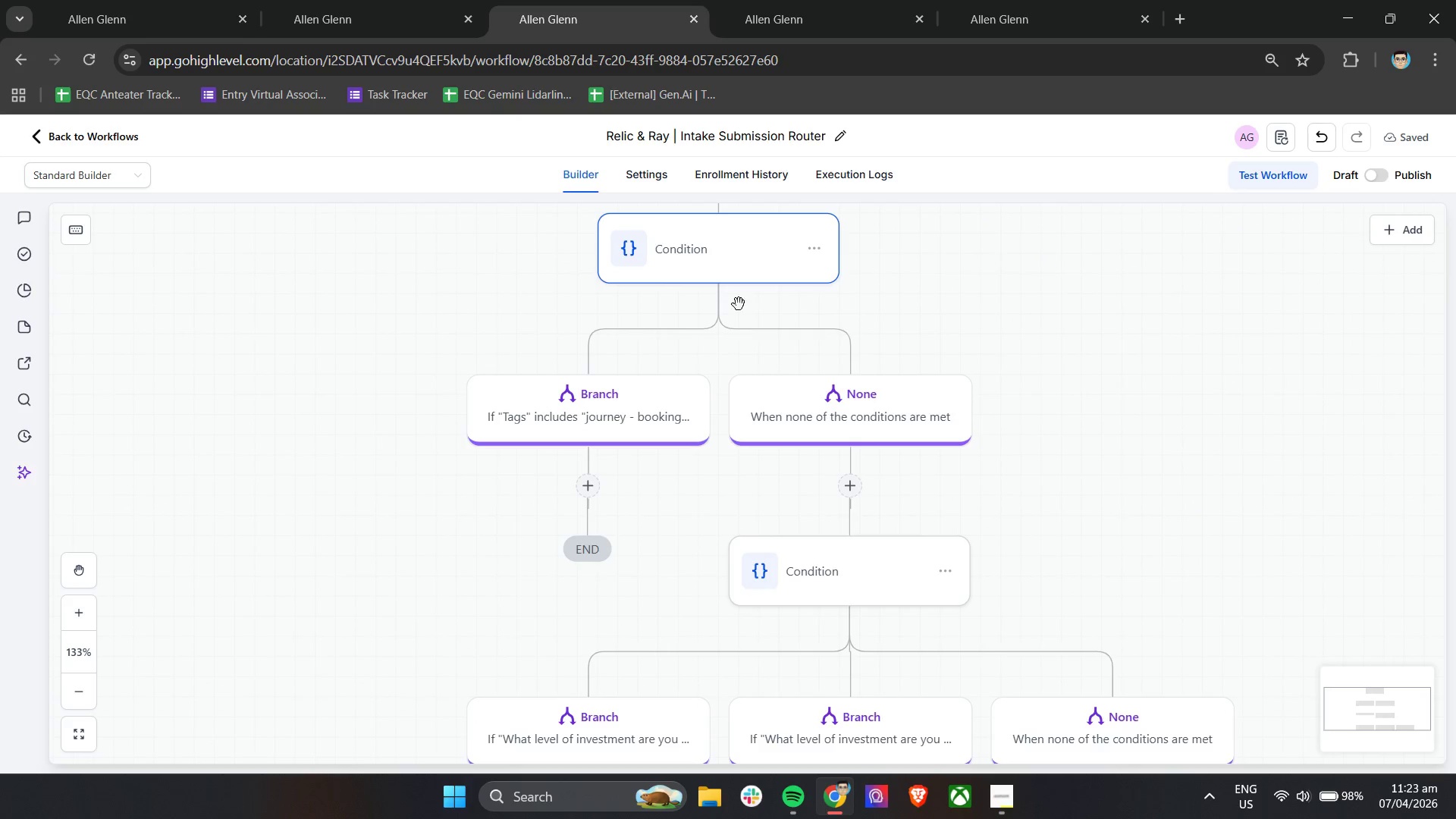 
key(Control+ControlLeft)
 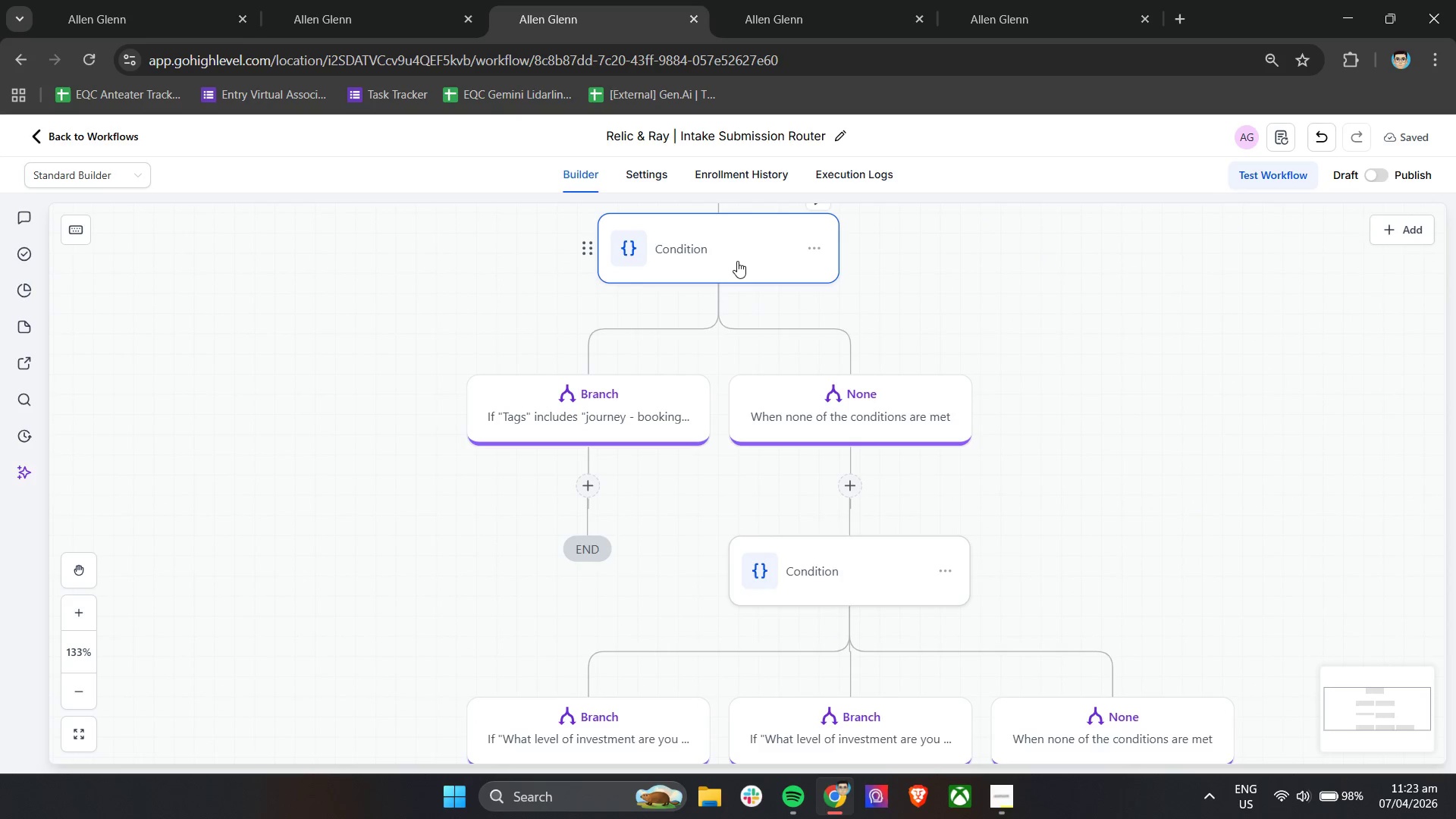 
key(Control+ControlLeft)
 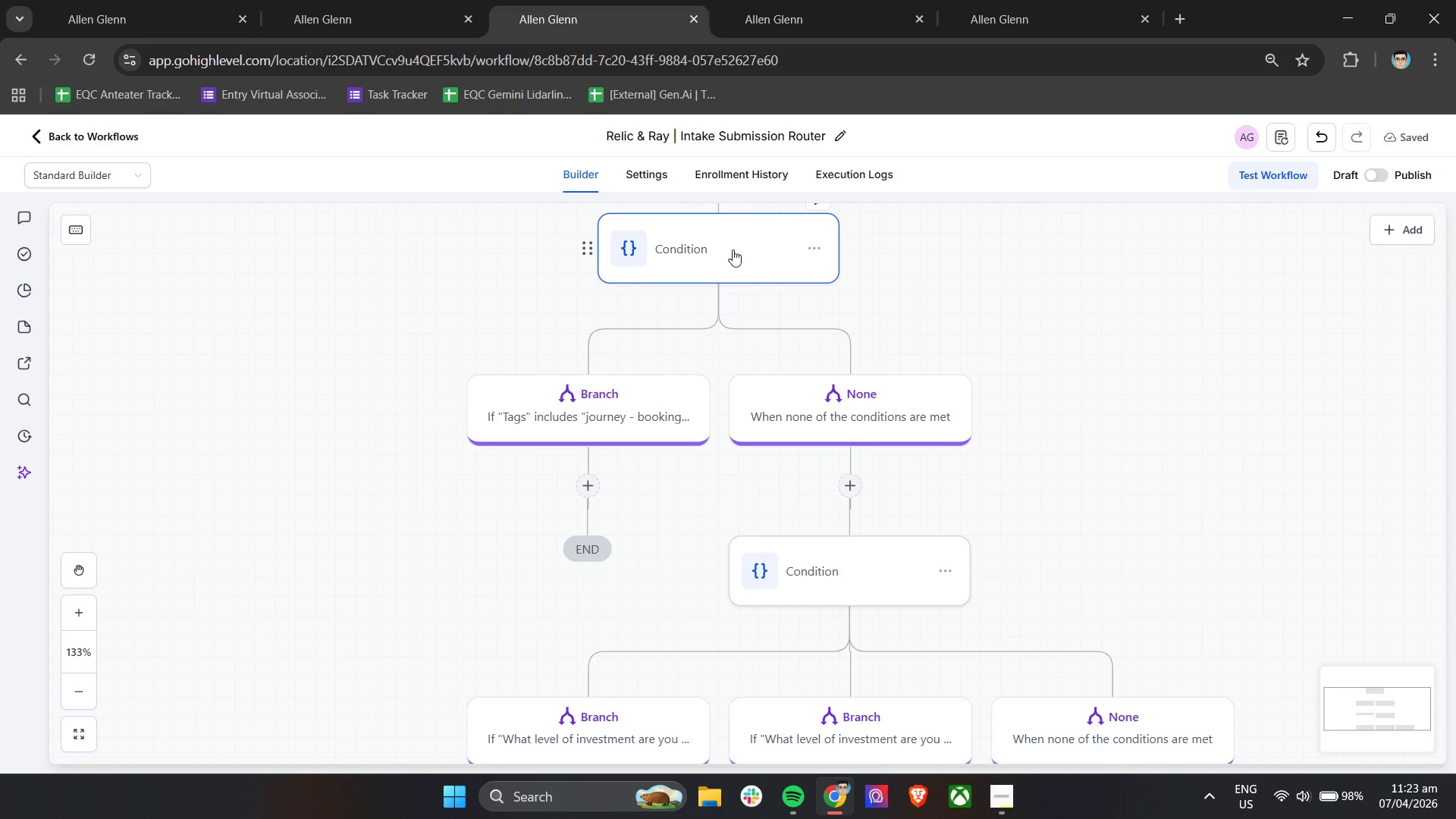 
key(Control+ControlLeft)
 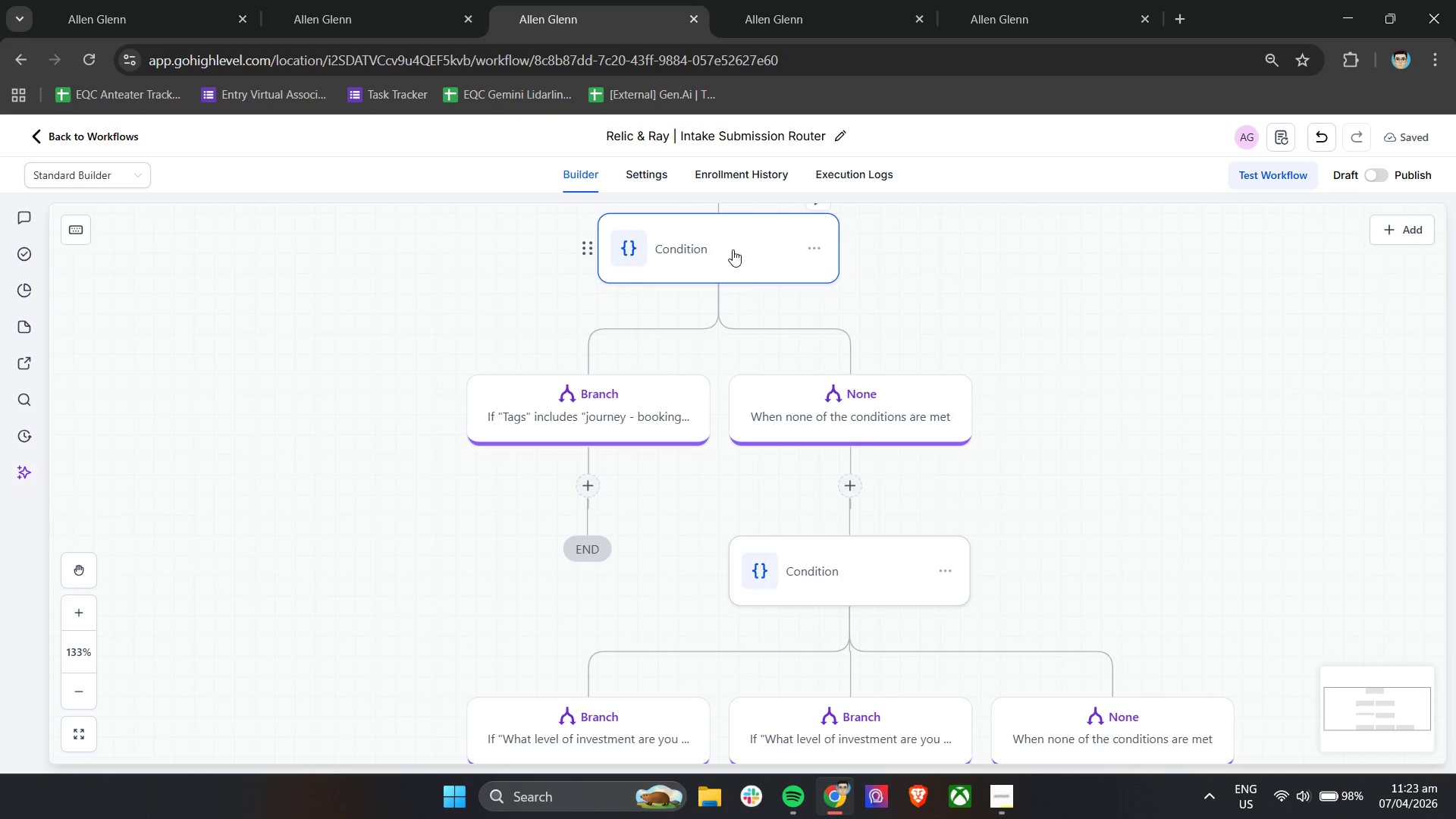 
key(Control+ControlLeft)
 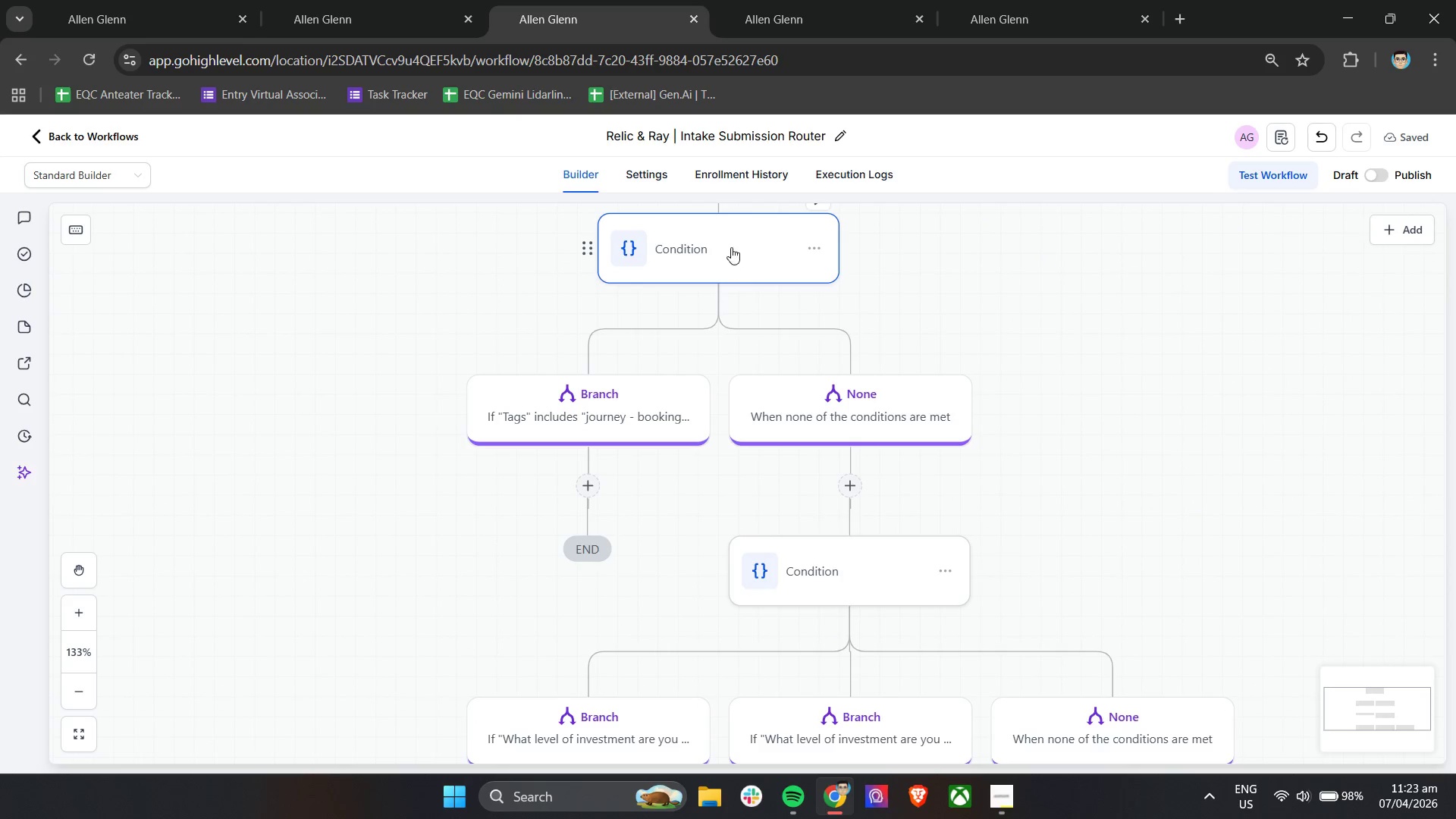 
key(Control+ControlLeft)
 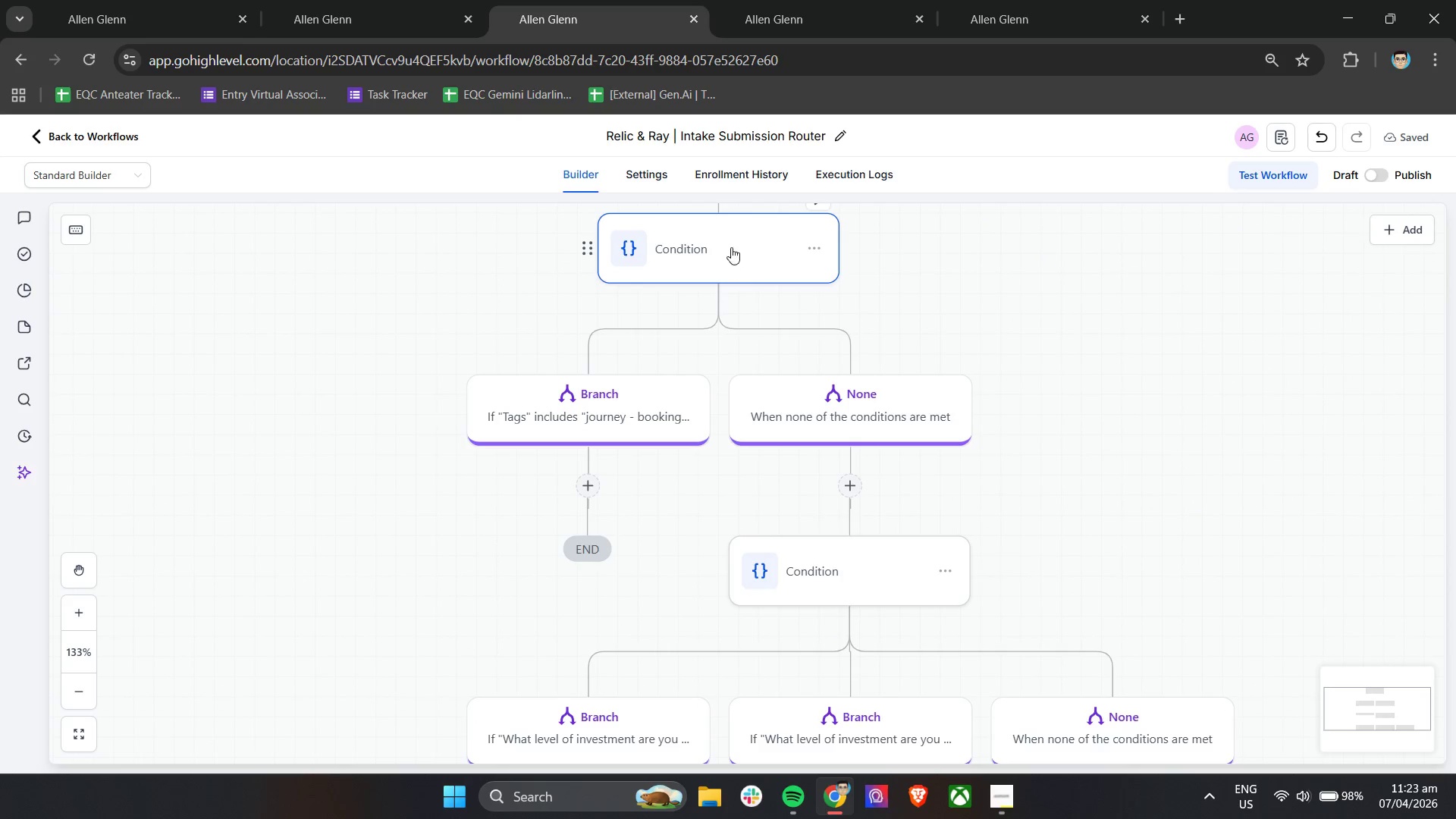 
key(Control+ControlLeft)
 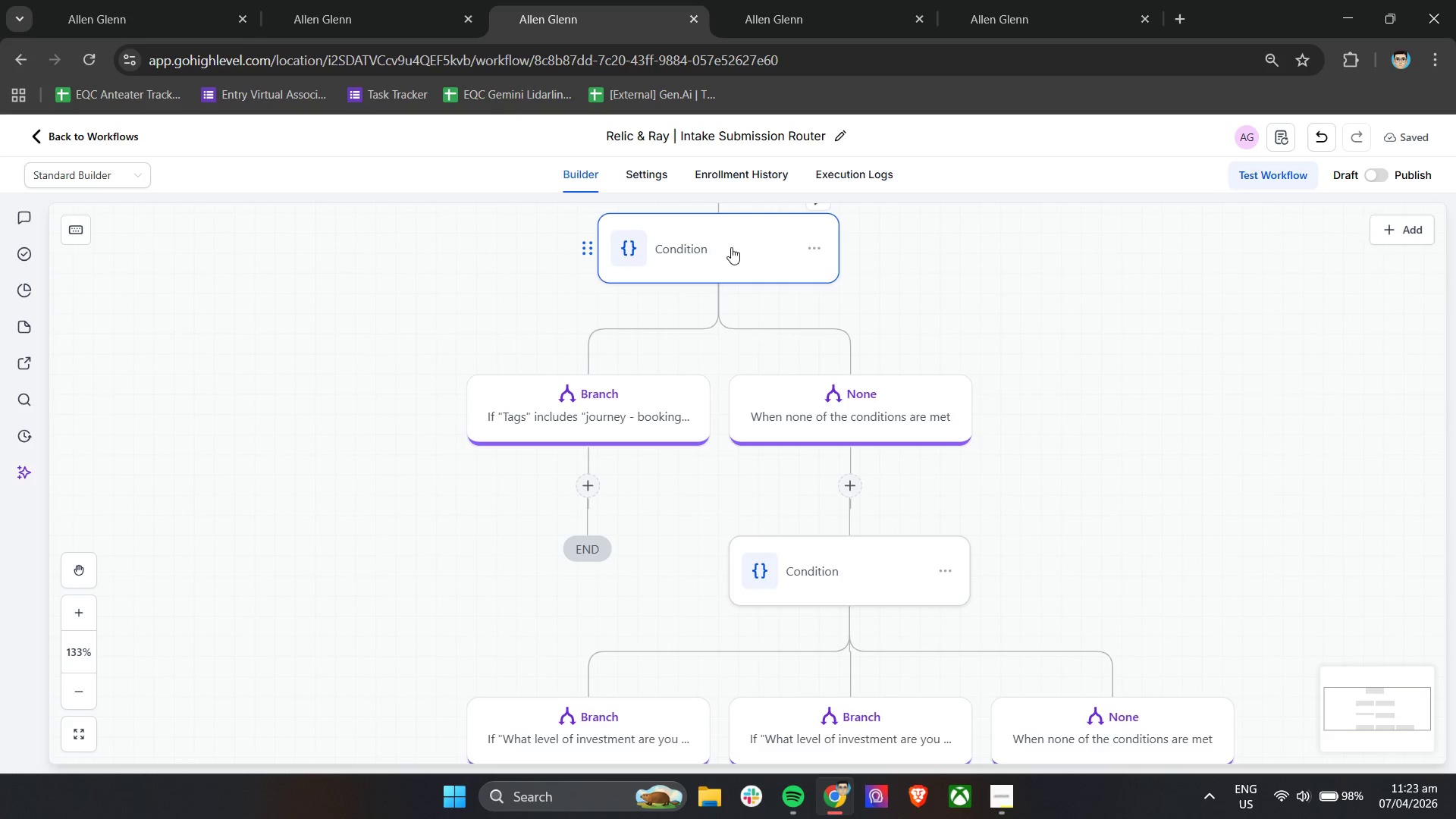 
left_click([731, 247])
 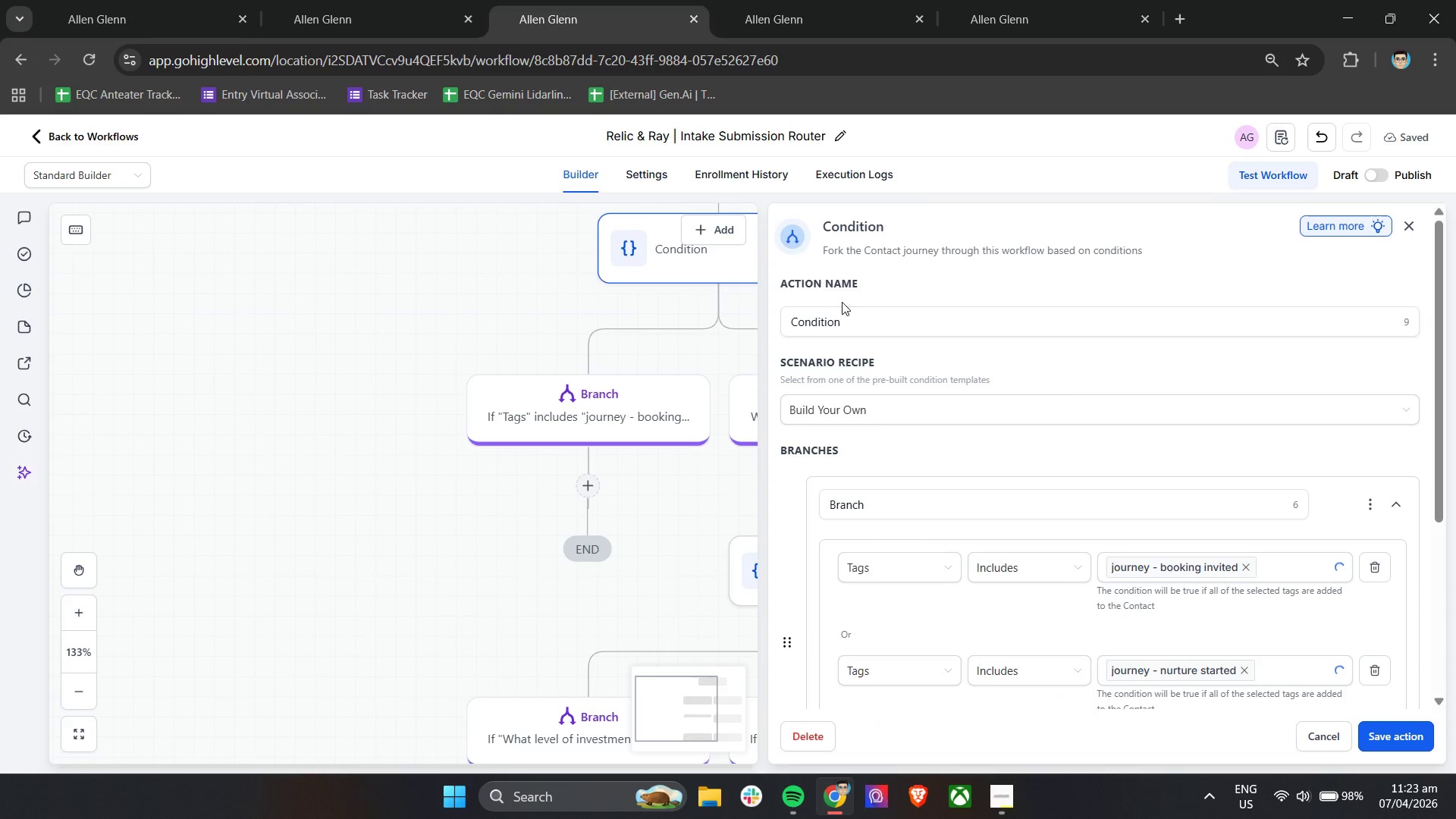 
double_click([851, 325])
 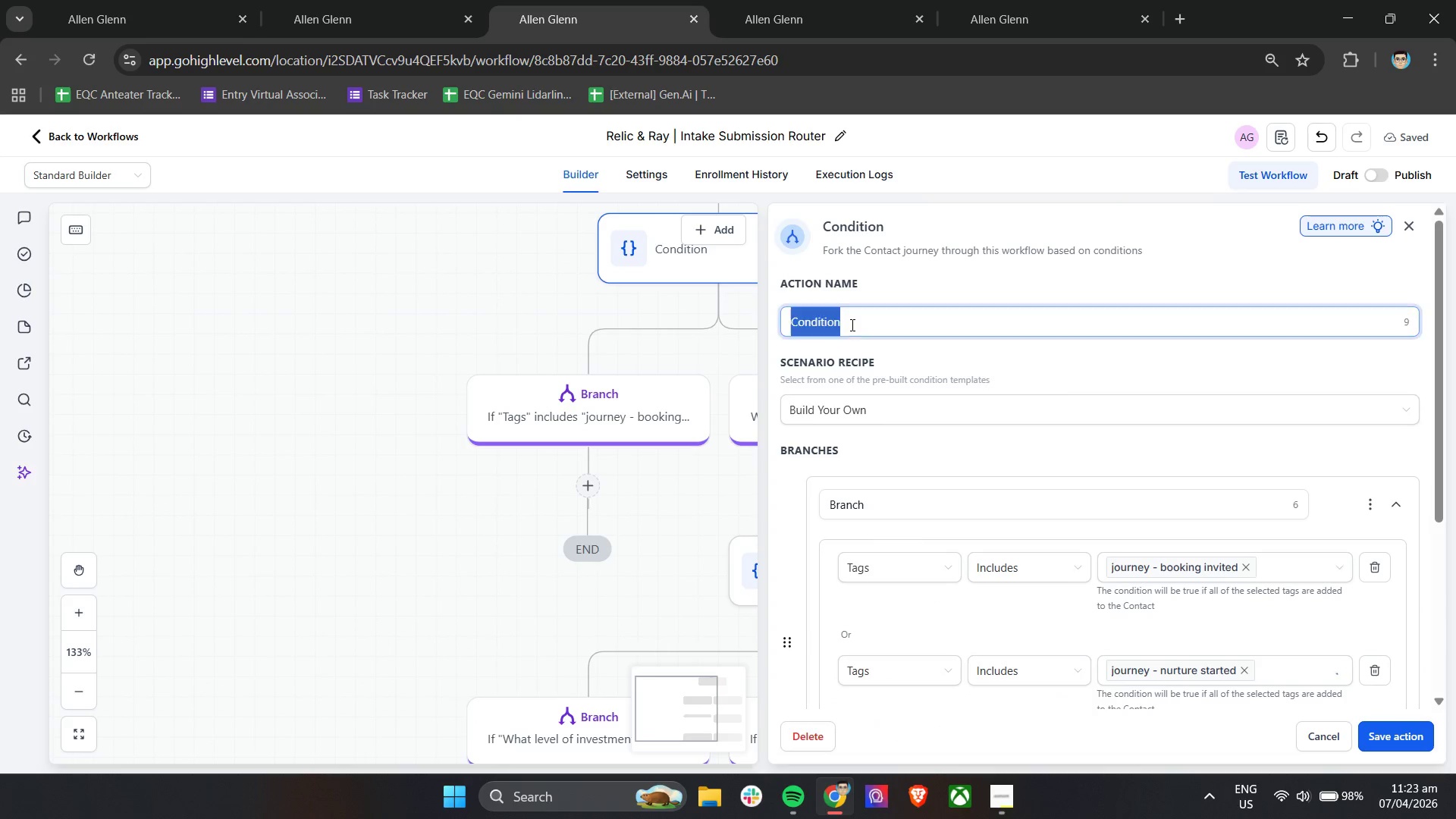 
triple_click([851, 325])
 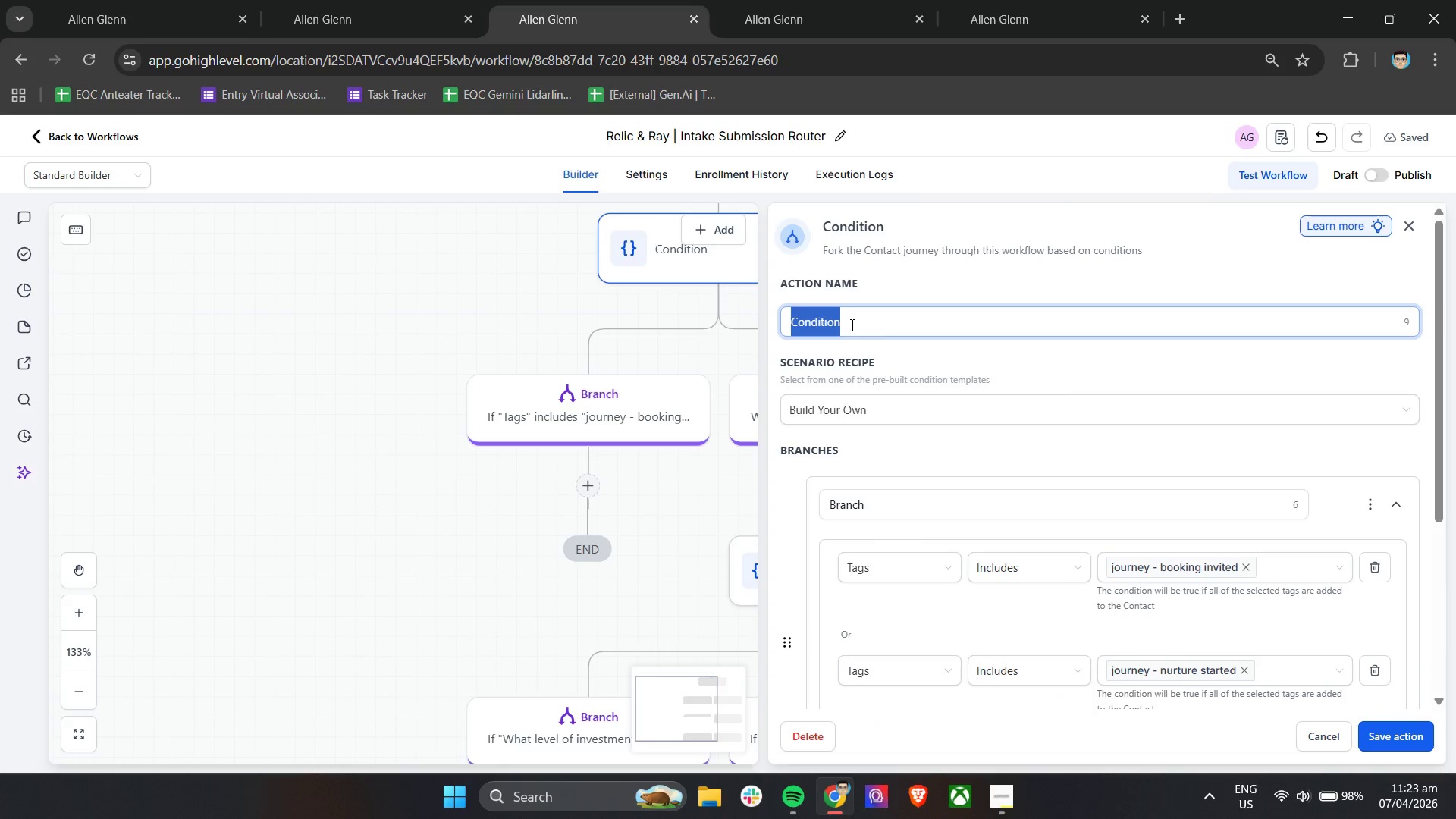 
type(DeD)
key(Backspace)
key(Backspace)
type(EDUPE che)
key(Backspace)
key(Backspace)
key(Backspace)
type(CHECK - Exix)
key(Backspace)
type(sting Lead)
 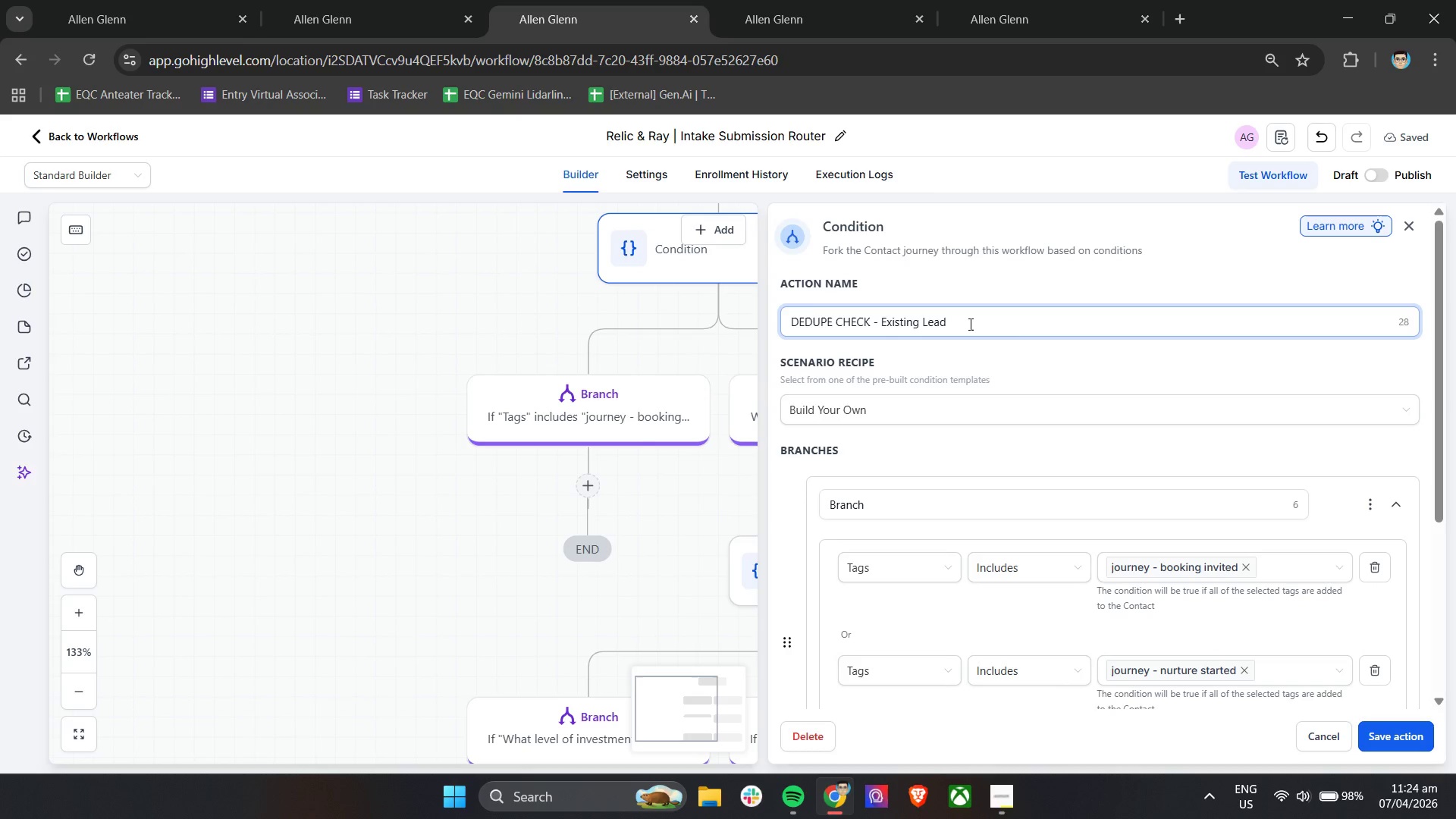 
wait(5.97)
 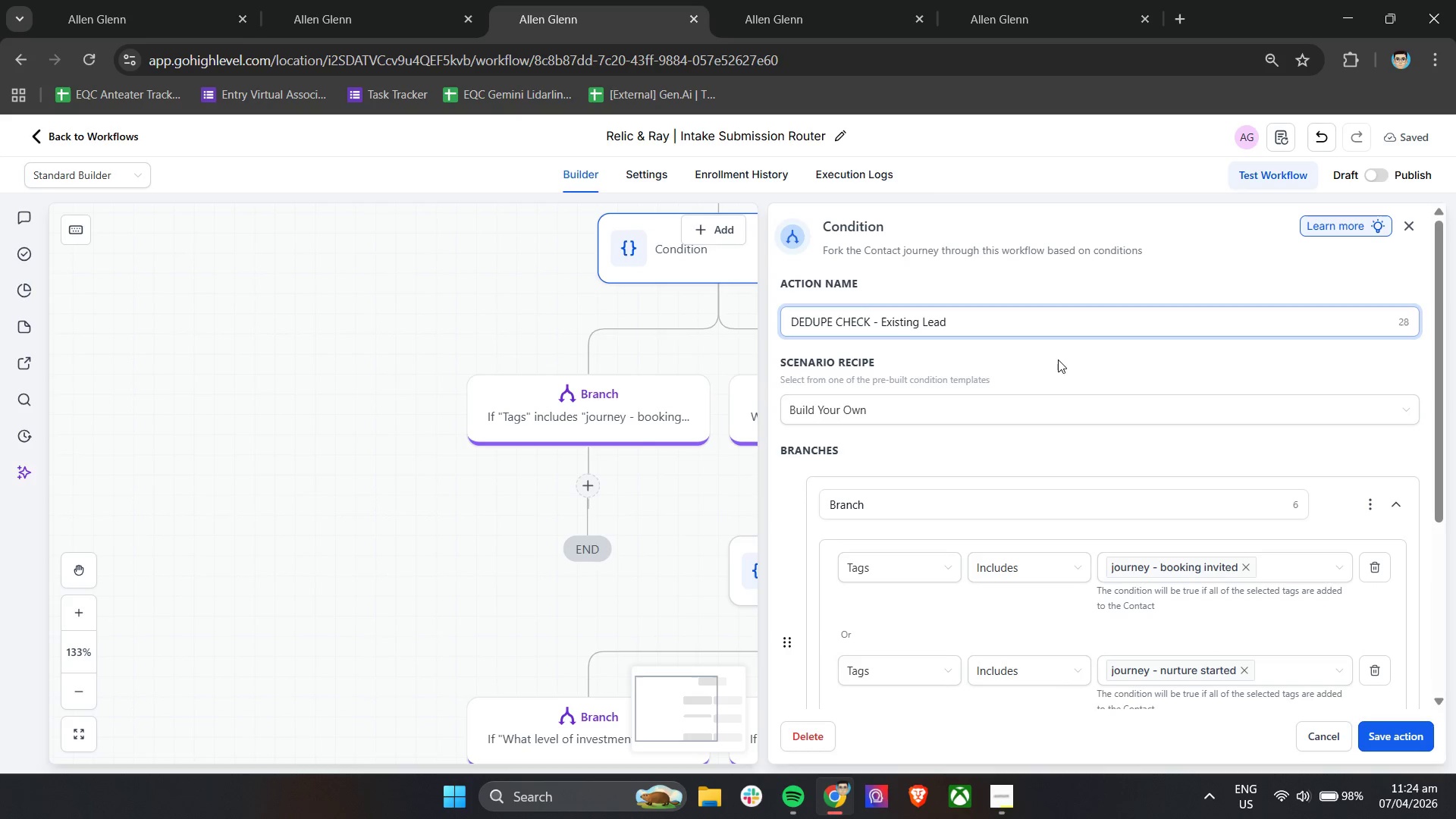 
left_click([592, 384])
 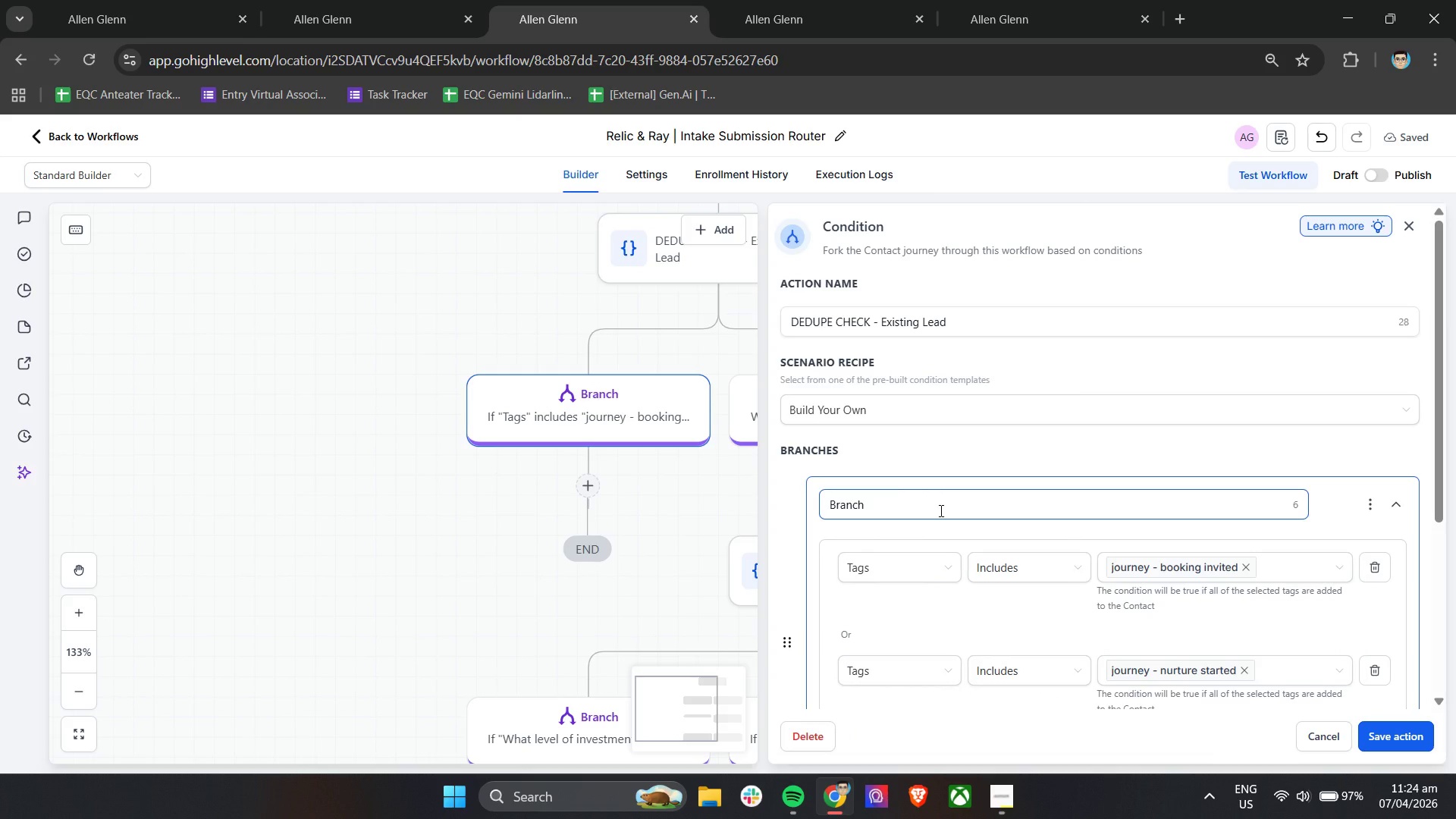 
wait(16.83)
 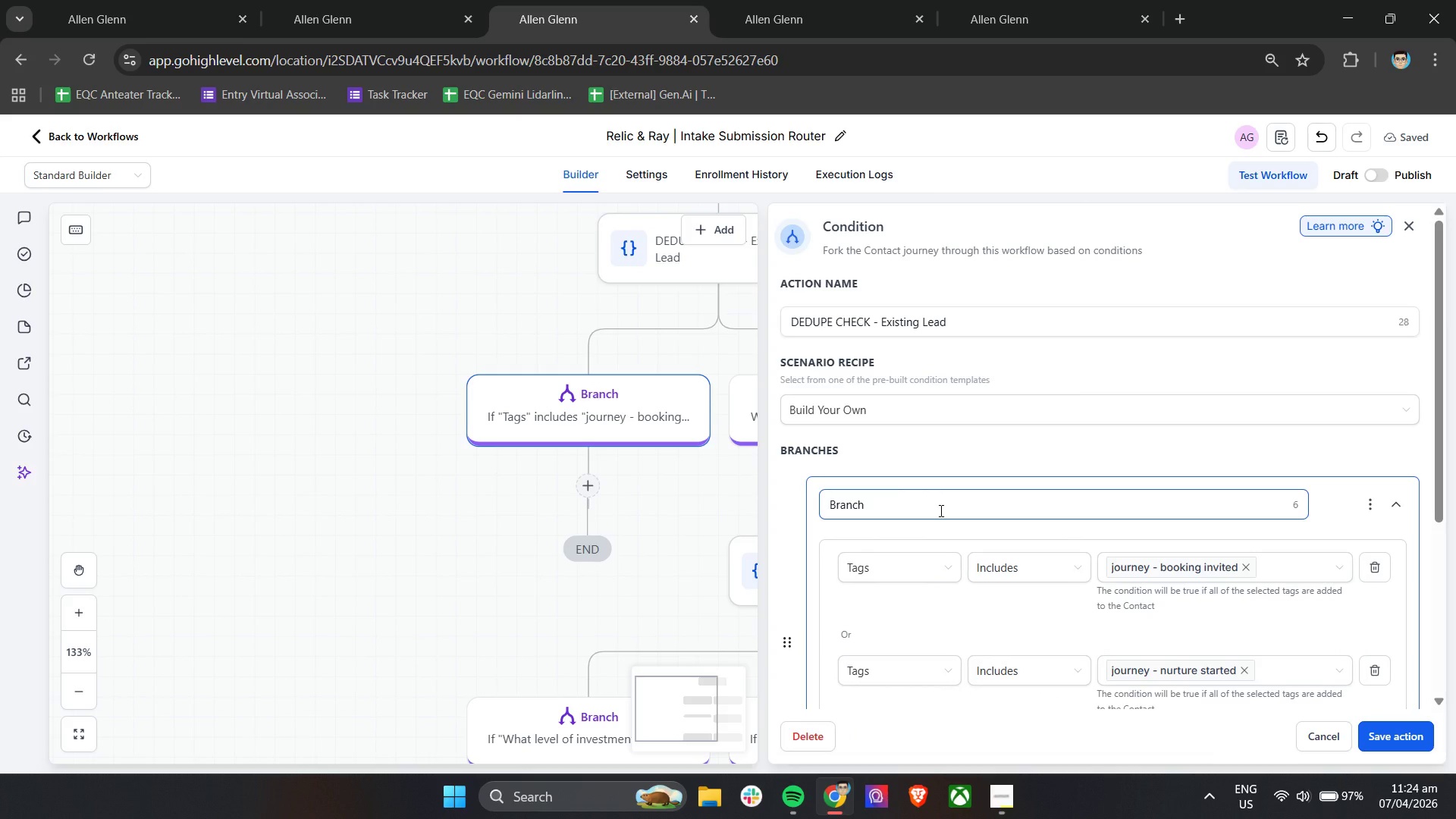 
left_click([444, 500])
 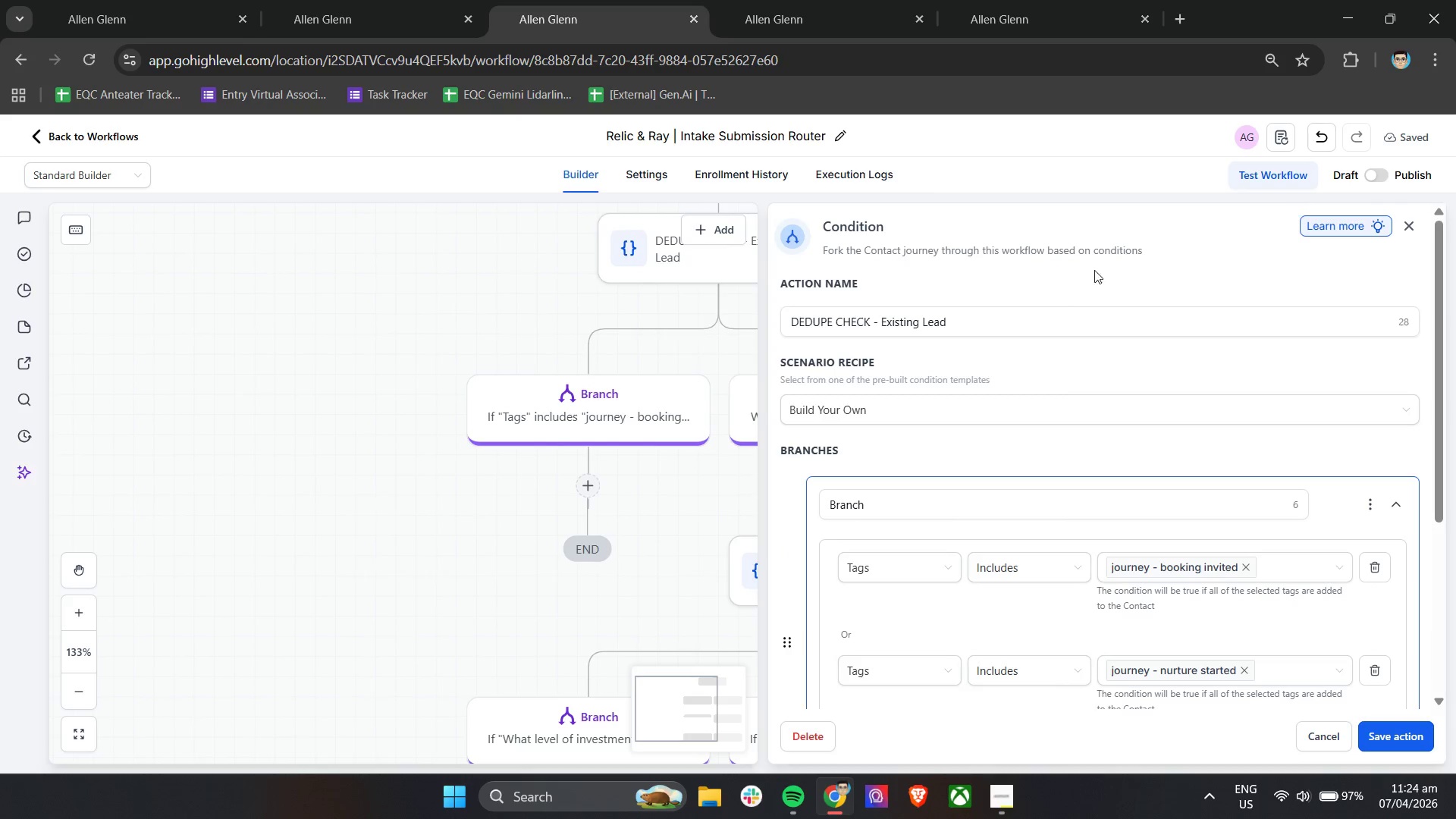 
left_click([517, 489])
 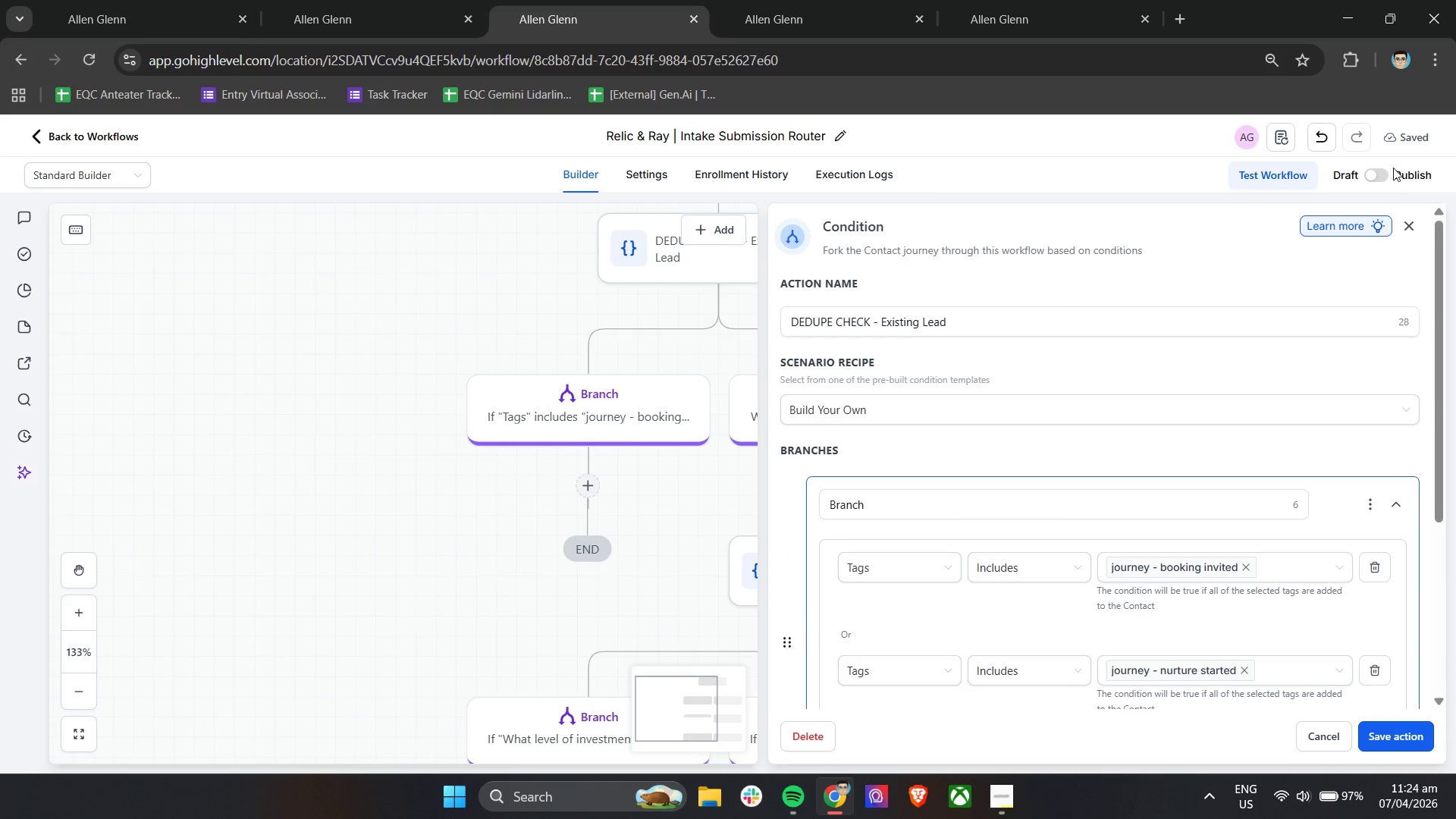 
left_click([1417, 229])
 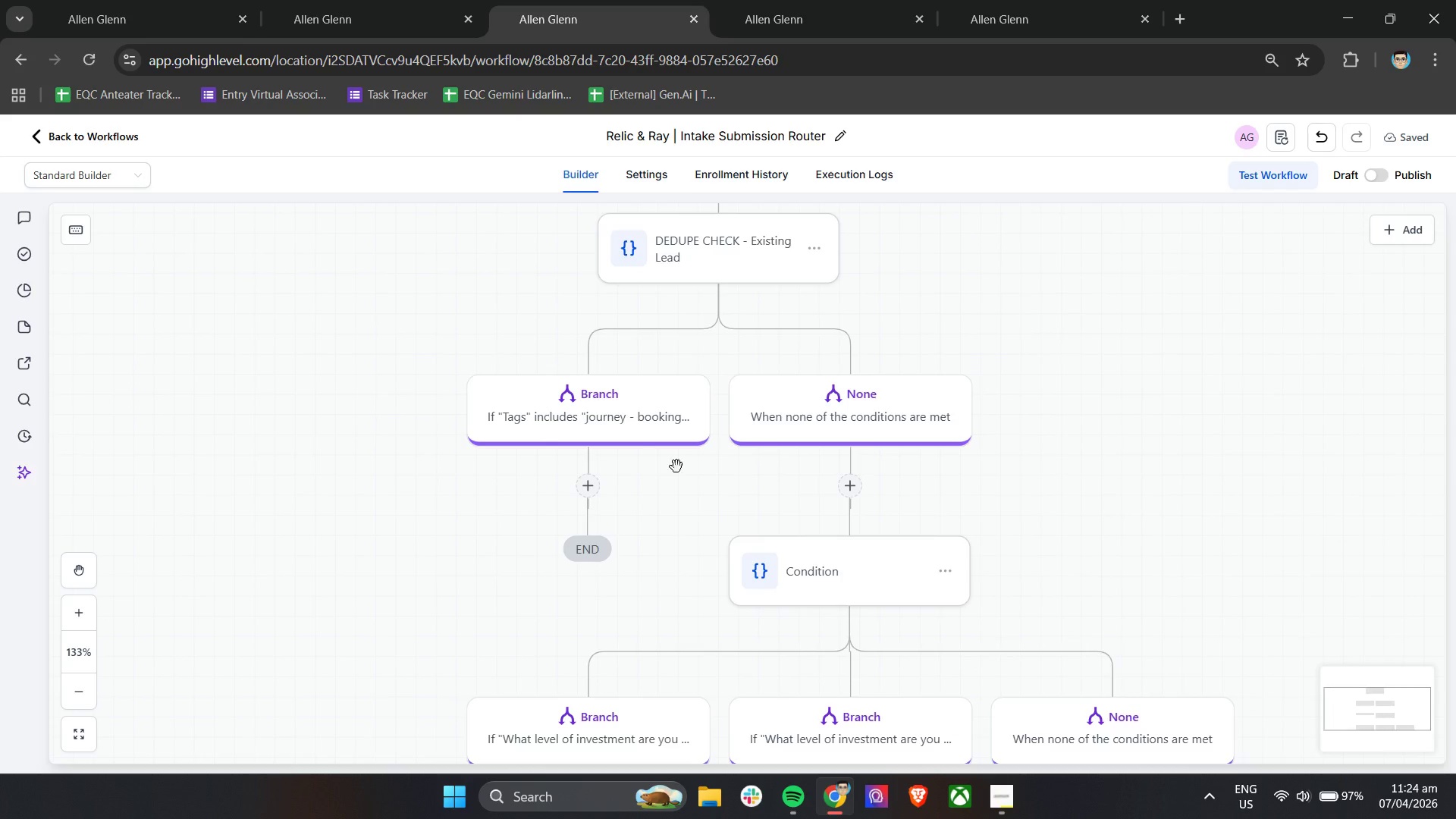 
mouse_move([614, 407])
 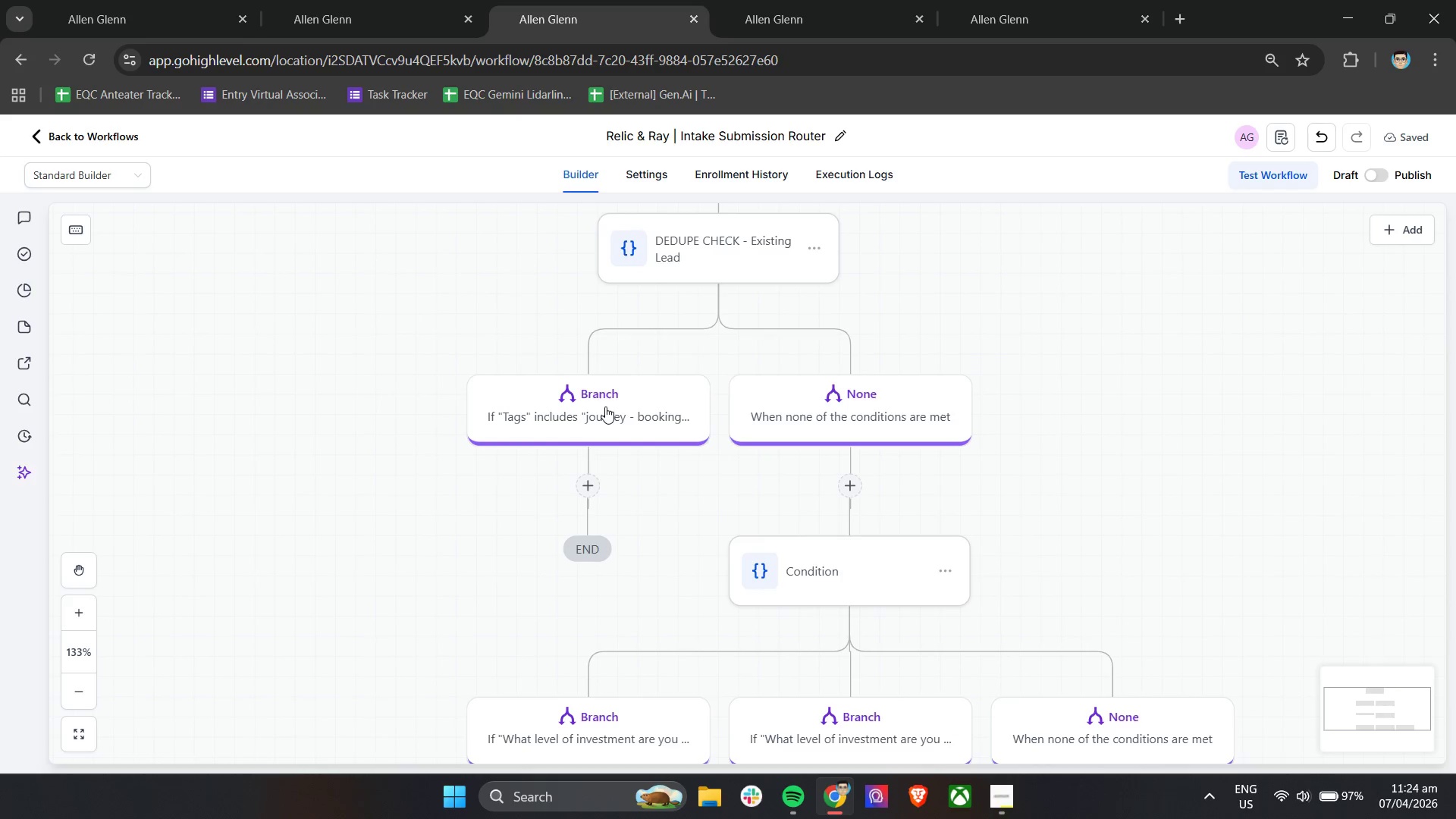 
scroll: coordinate [605, 406], scroll_direction: up, amount: 1.0
 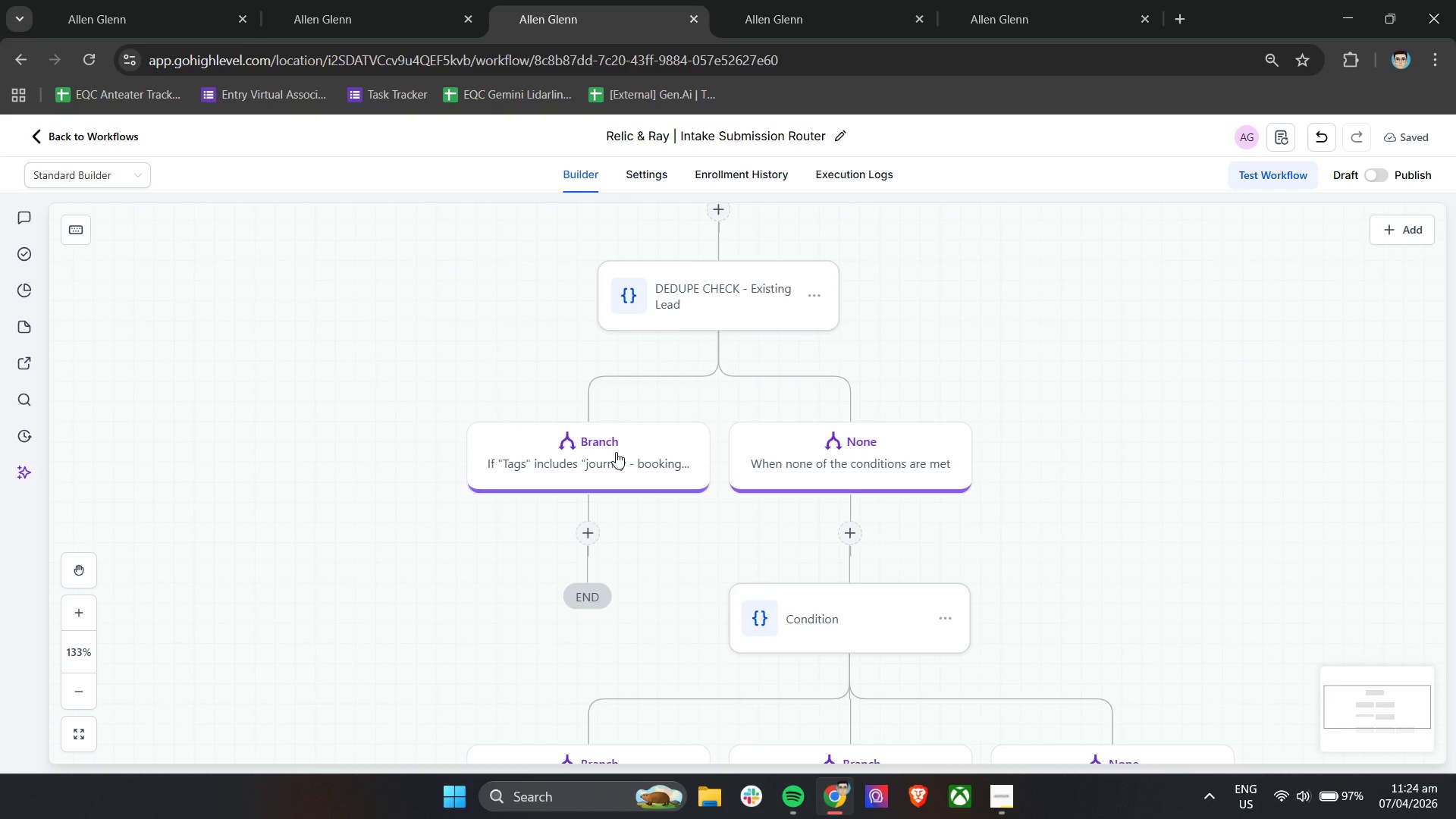 
wait(8.16)
 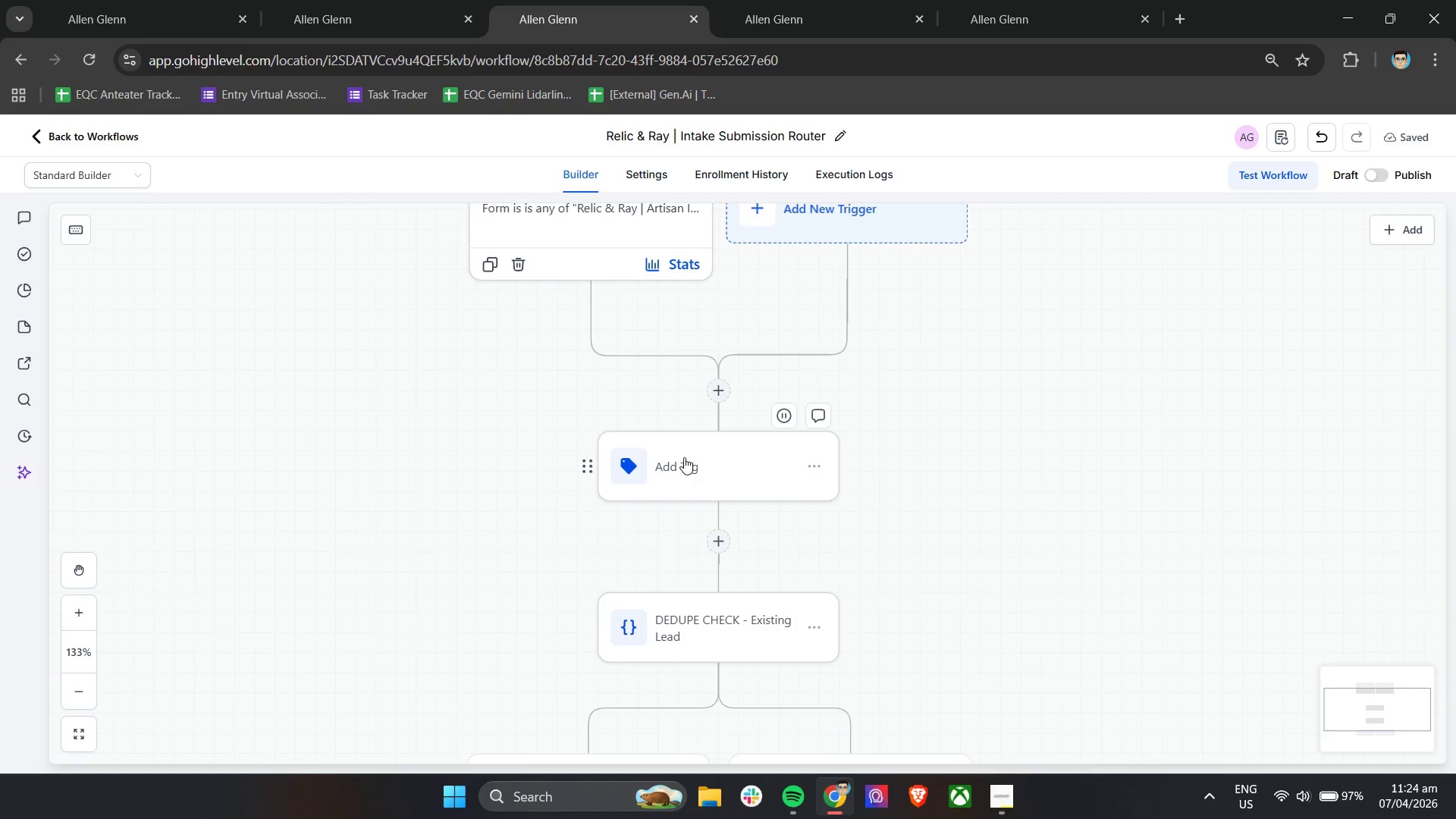 
left_click([690, 459])
 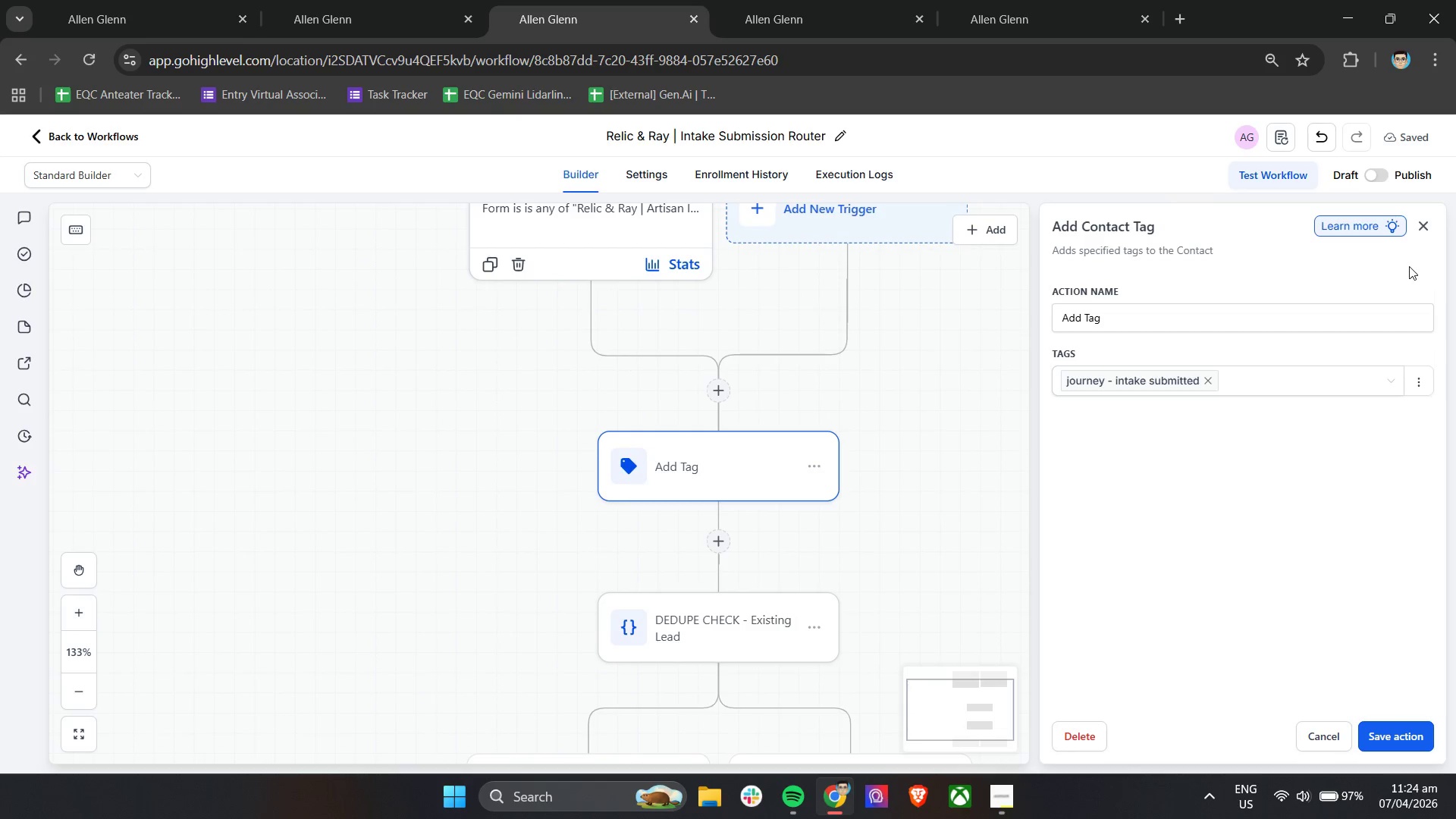 
scroll: coordinate [659, 373], scroll_direction: up, amount: 7.0
 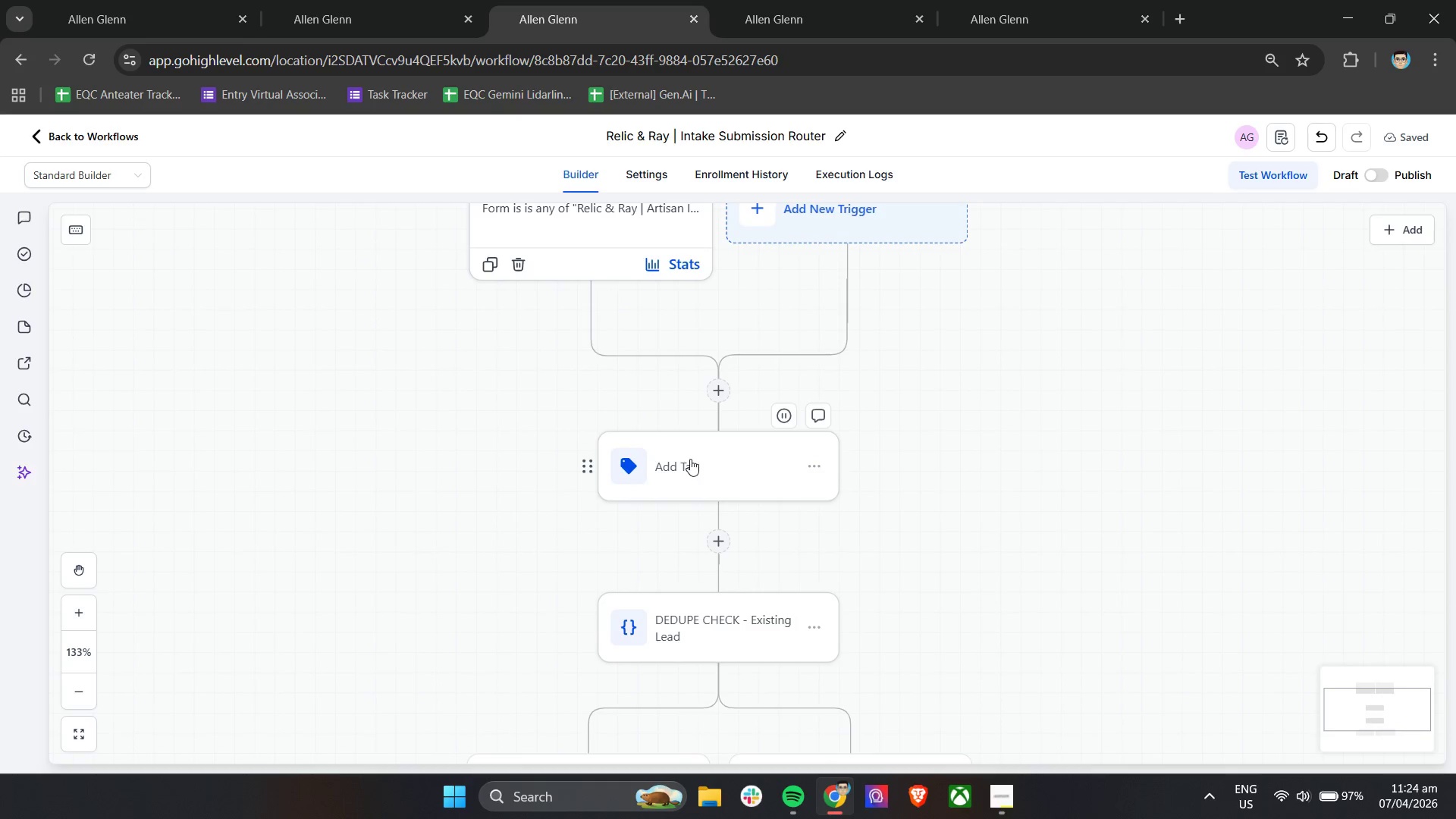 
left_click([1423, 228])
 